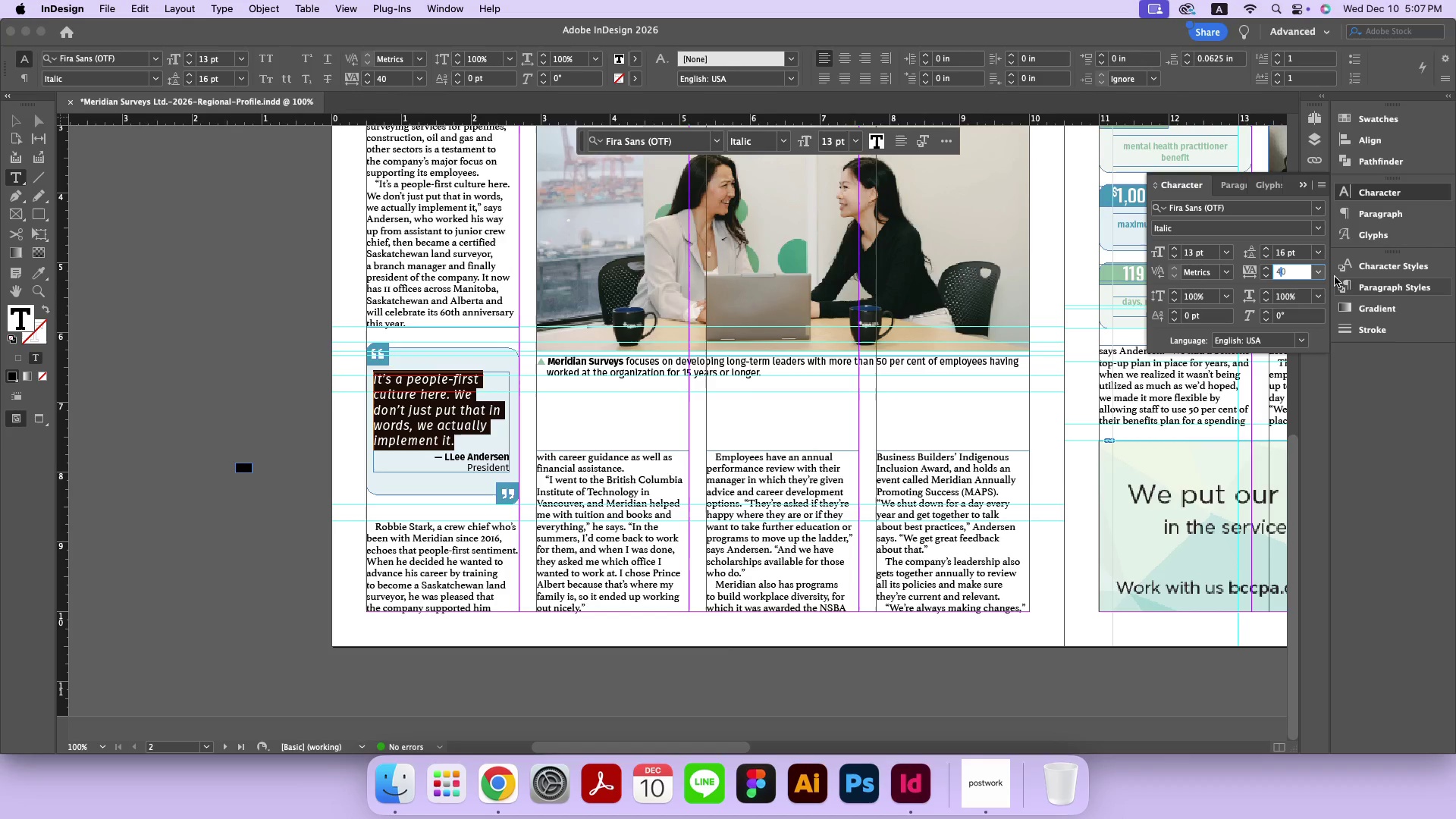 
left_click([1315, 270])
 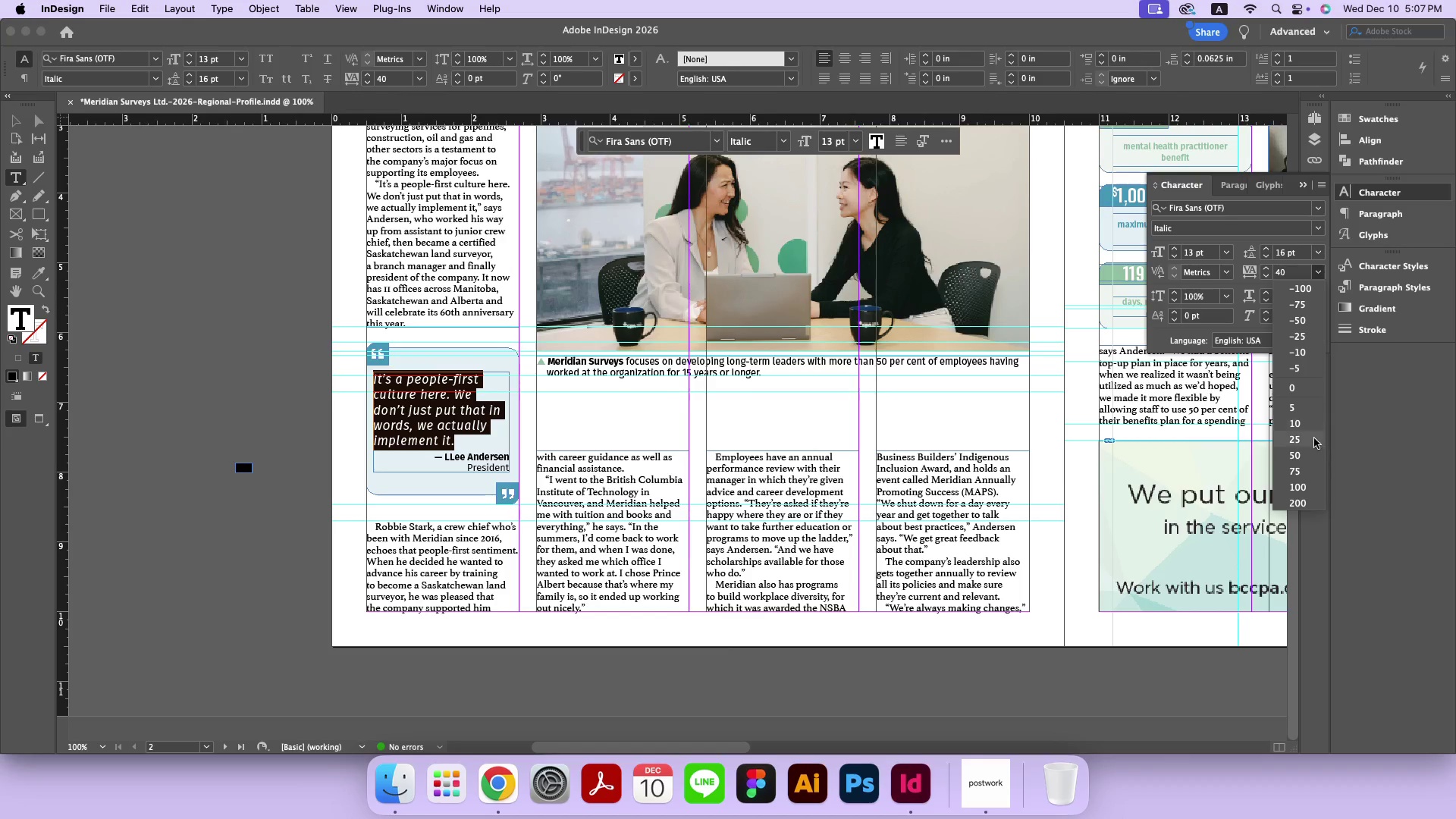 
left_click([1314, 438])
 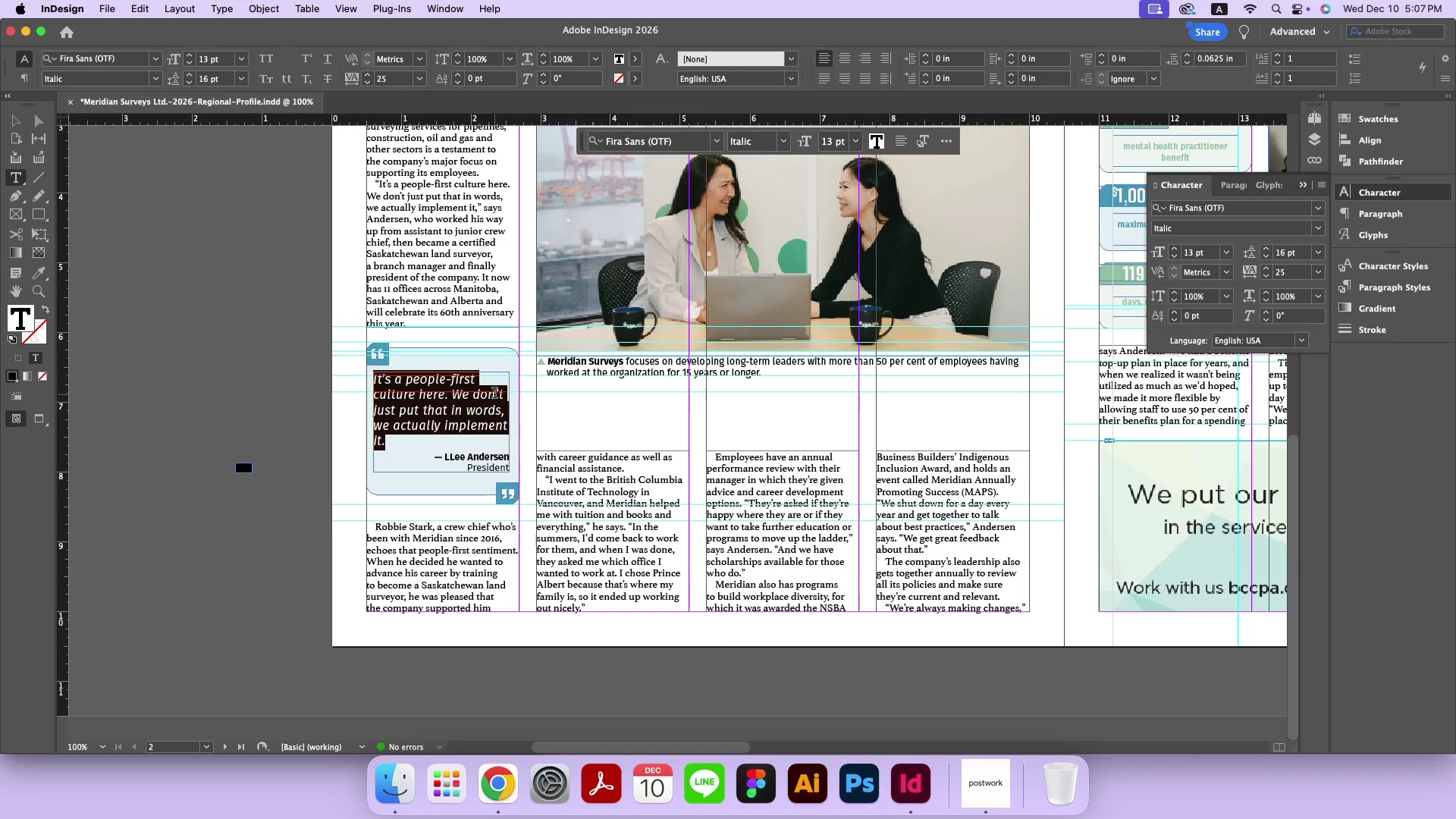 
left_click([494, 394])
 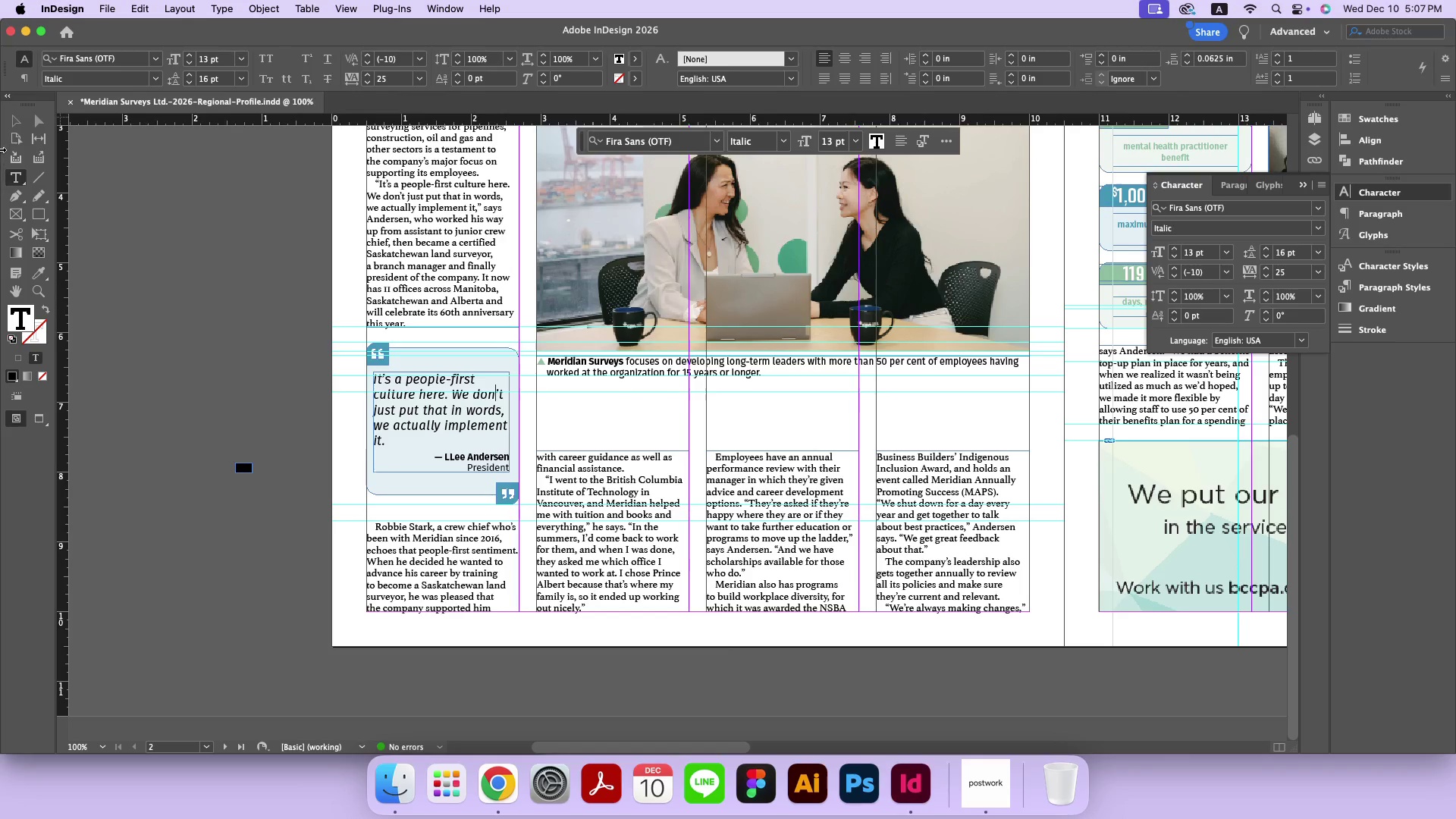 
double_click([205, 232])
 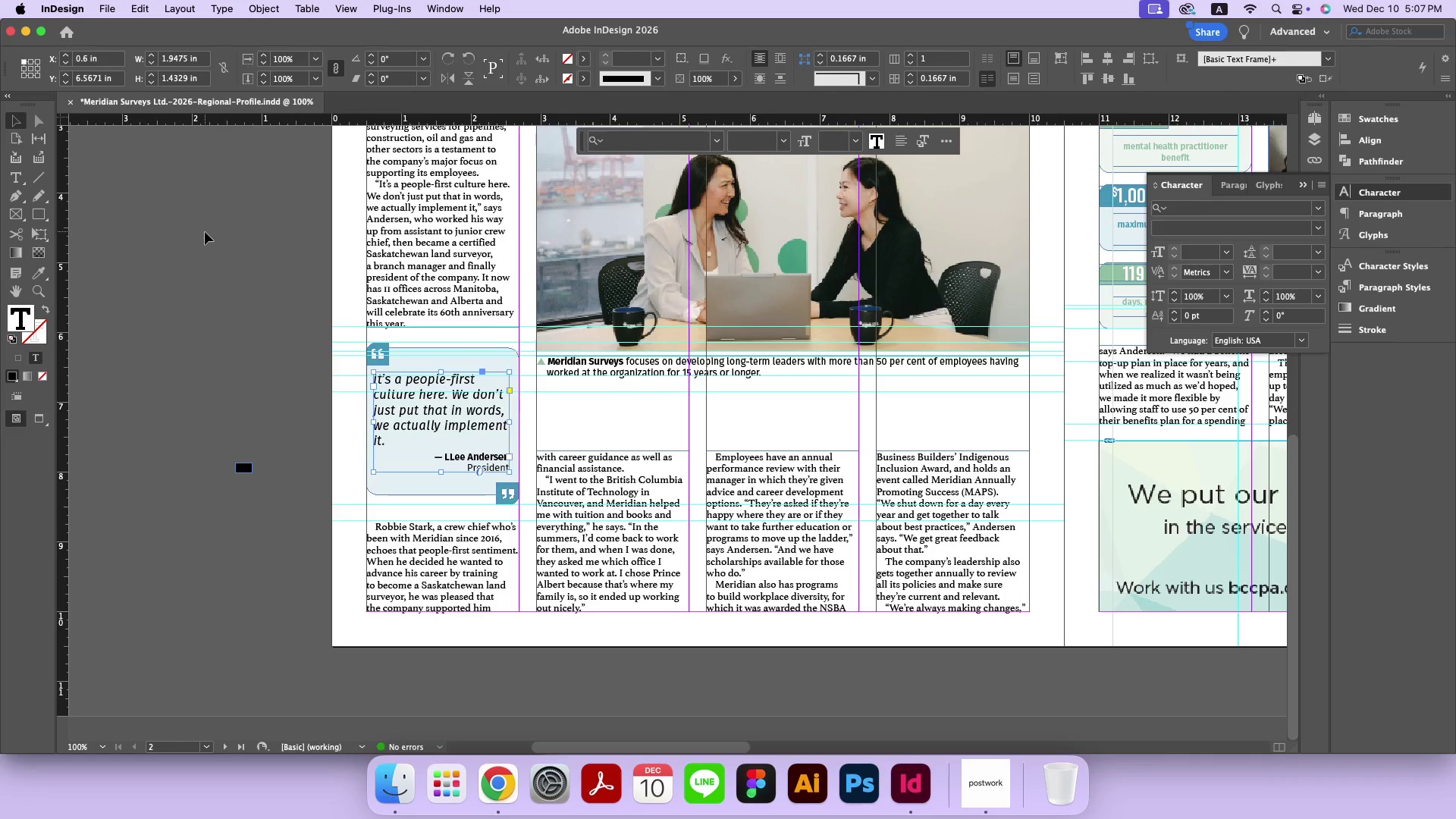 
key(W)
 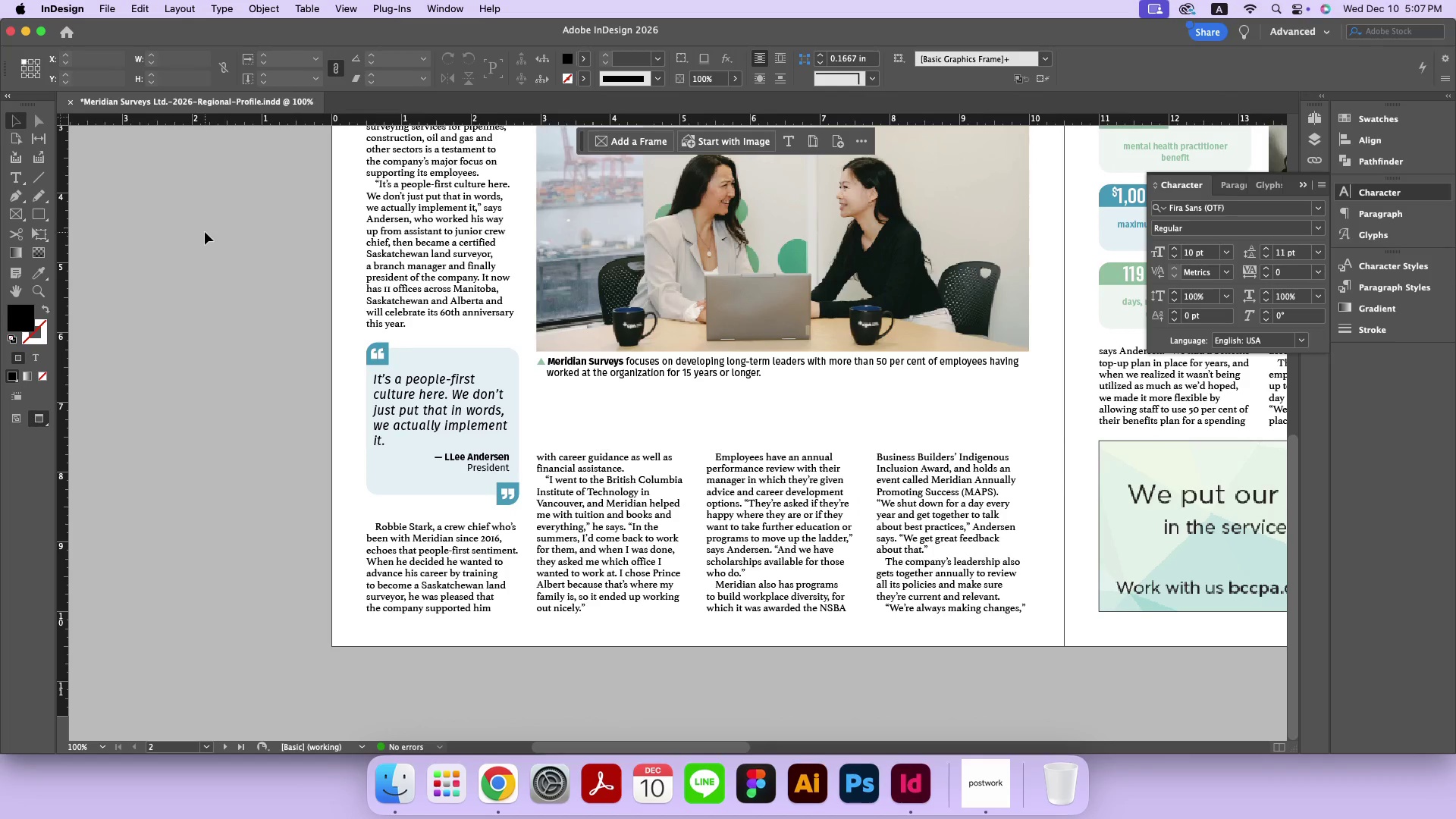 
key(W)
 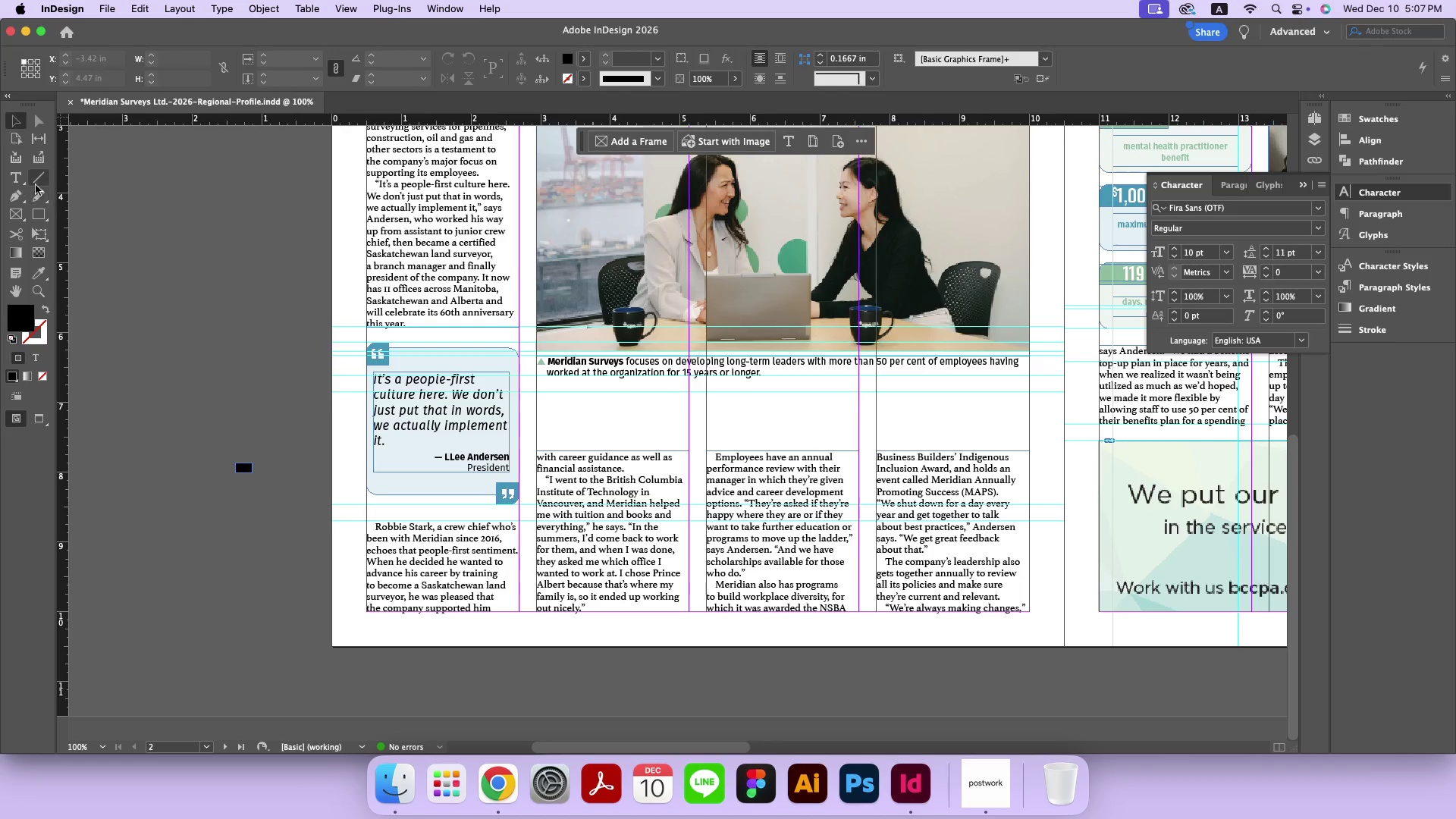 
mouse_move([60, 240])
 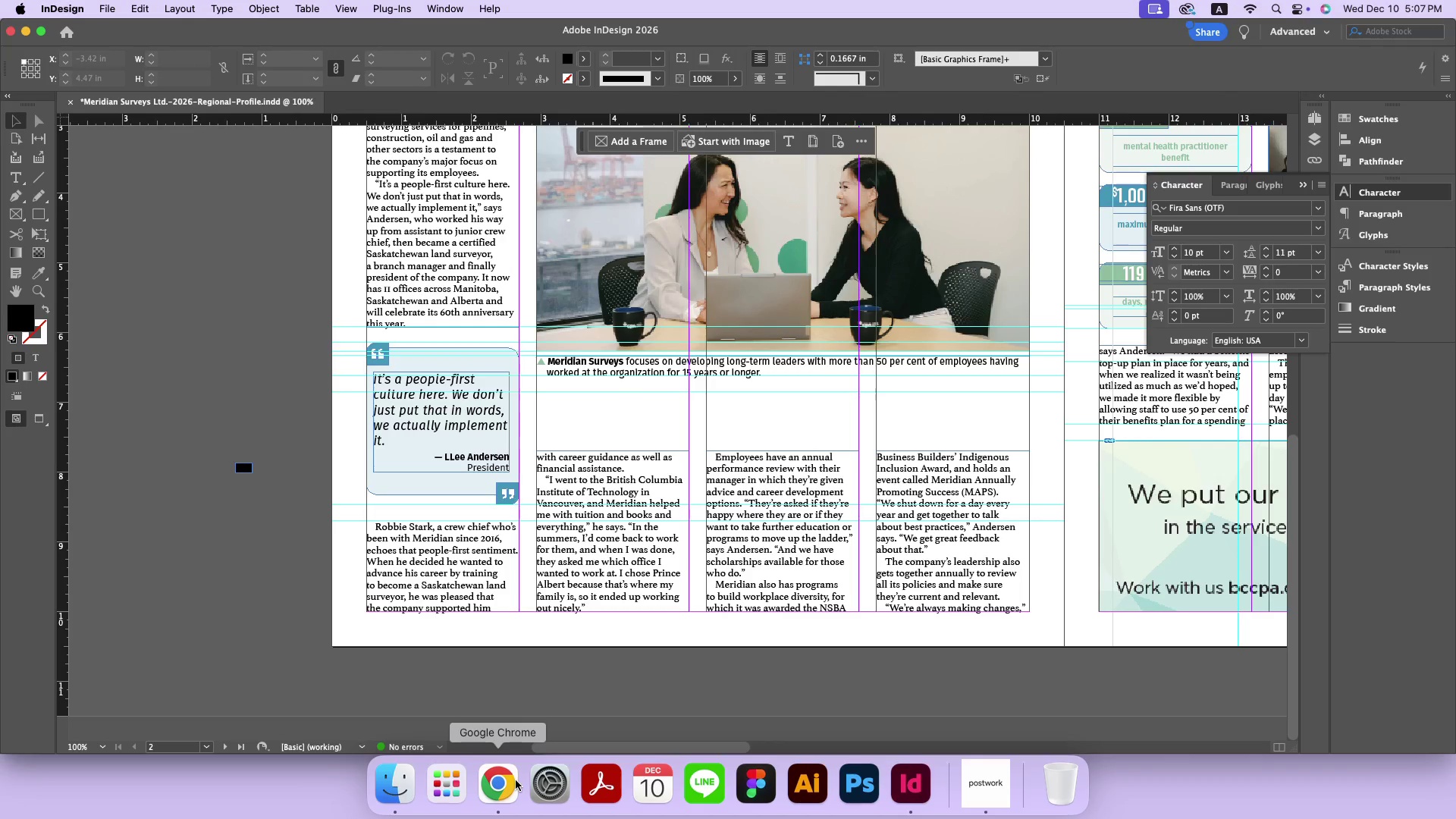 
left_click([516, 780])
 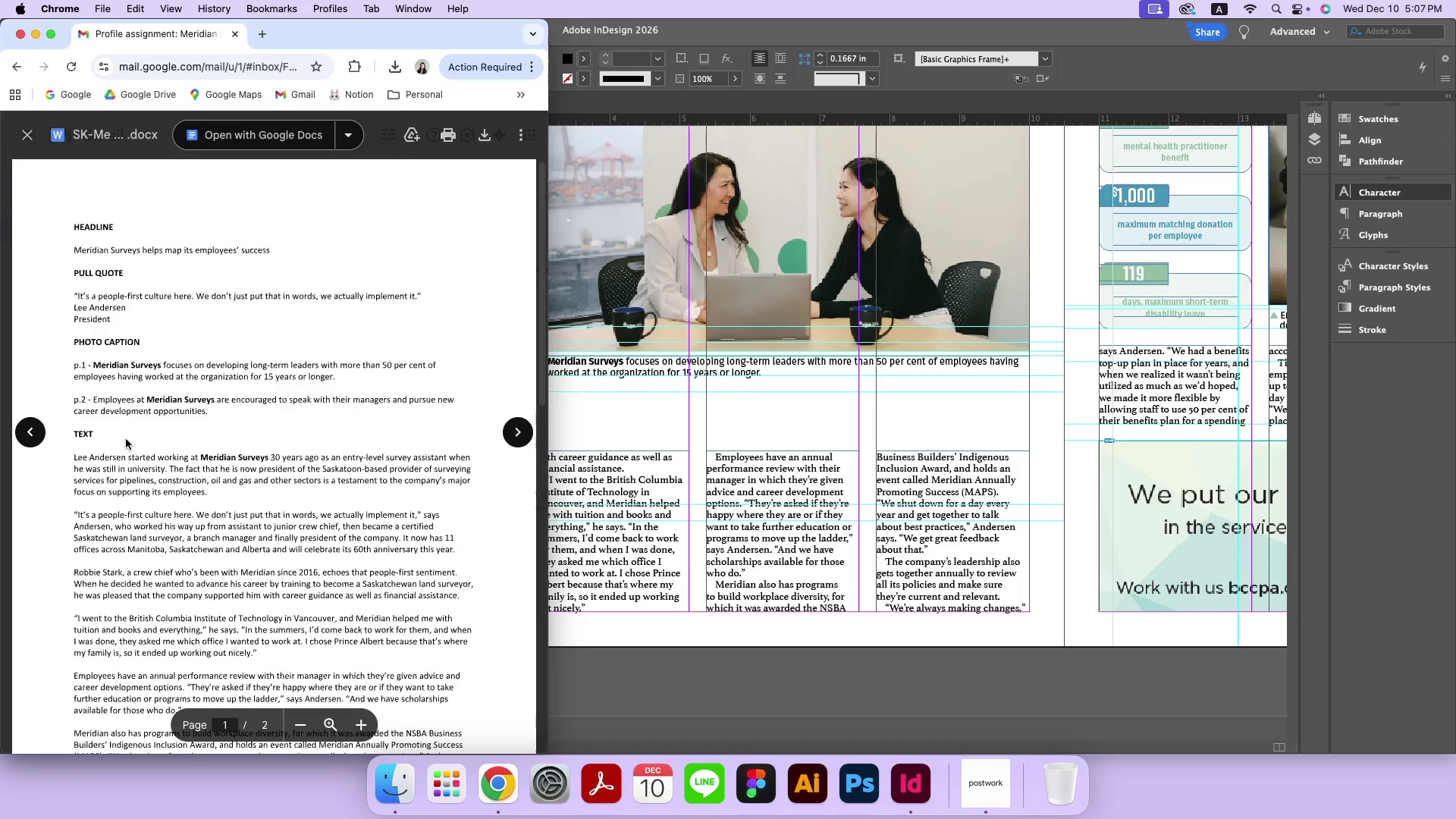 
left_click([614, 426])
 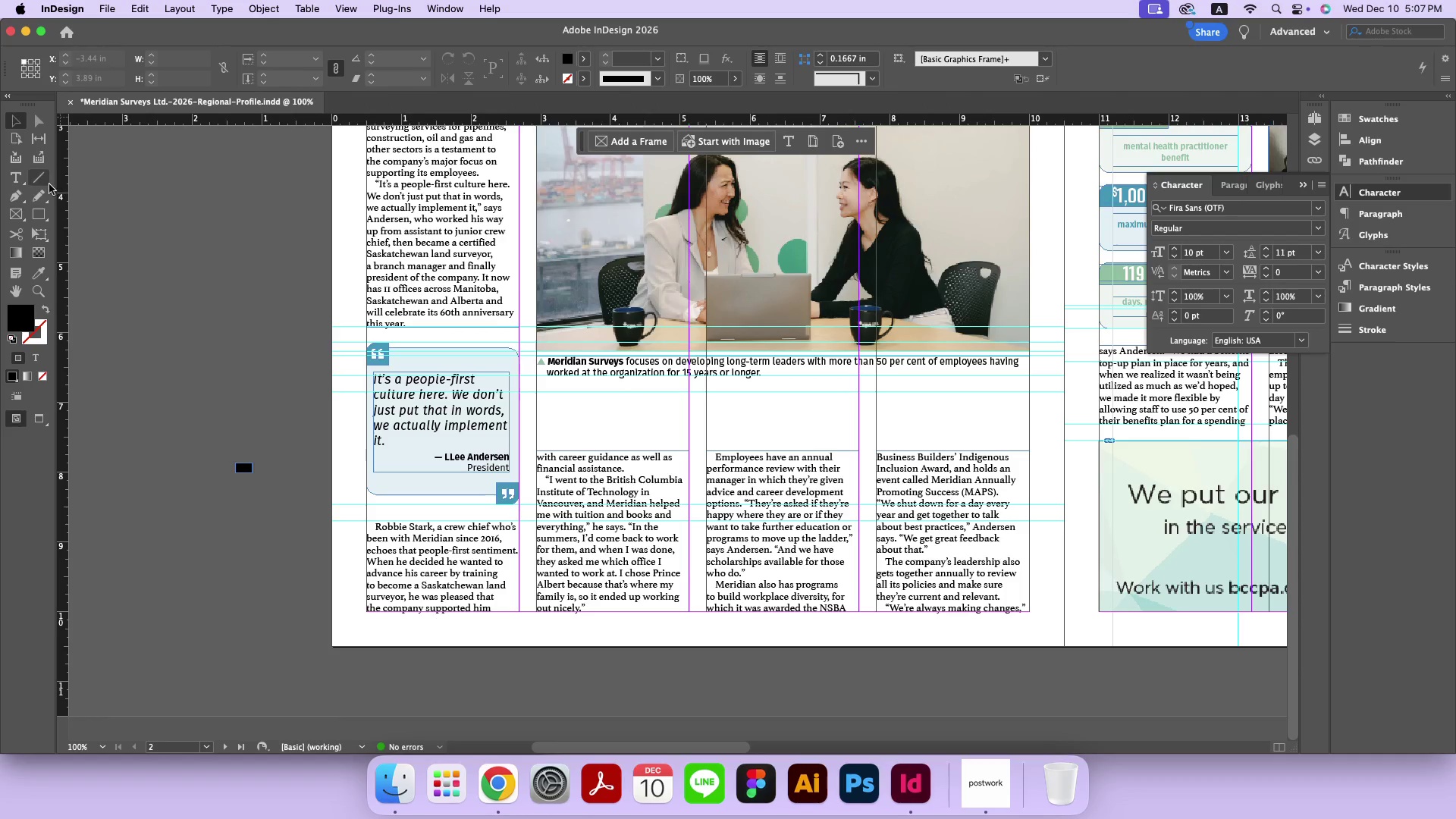 
left_click([20, 177])
 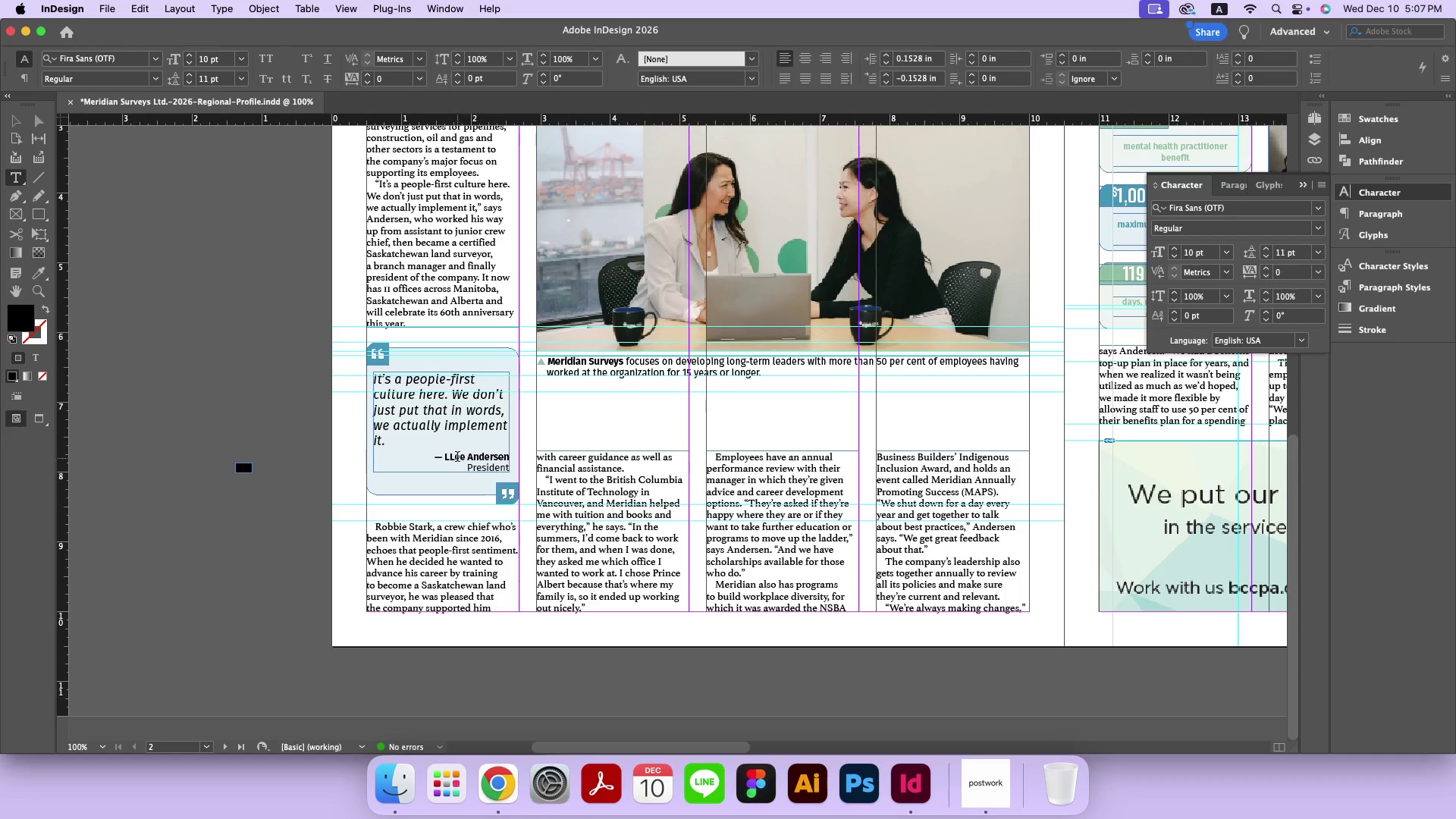 
left_click([457, 458])
 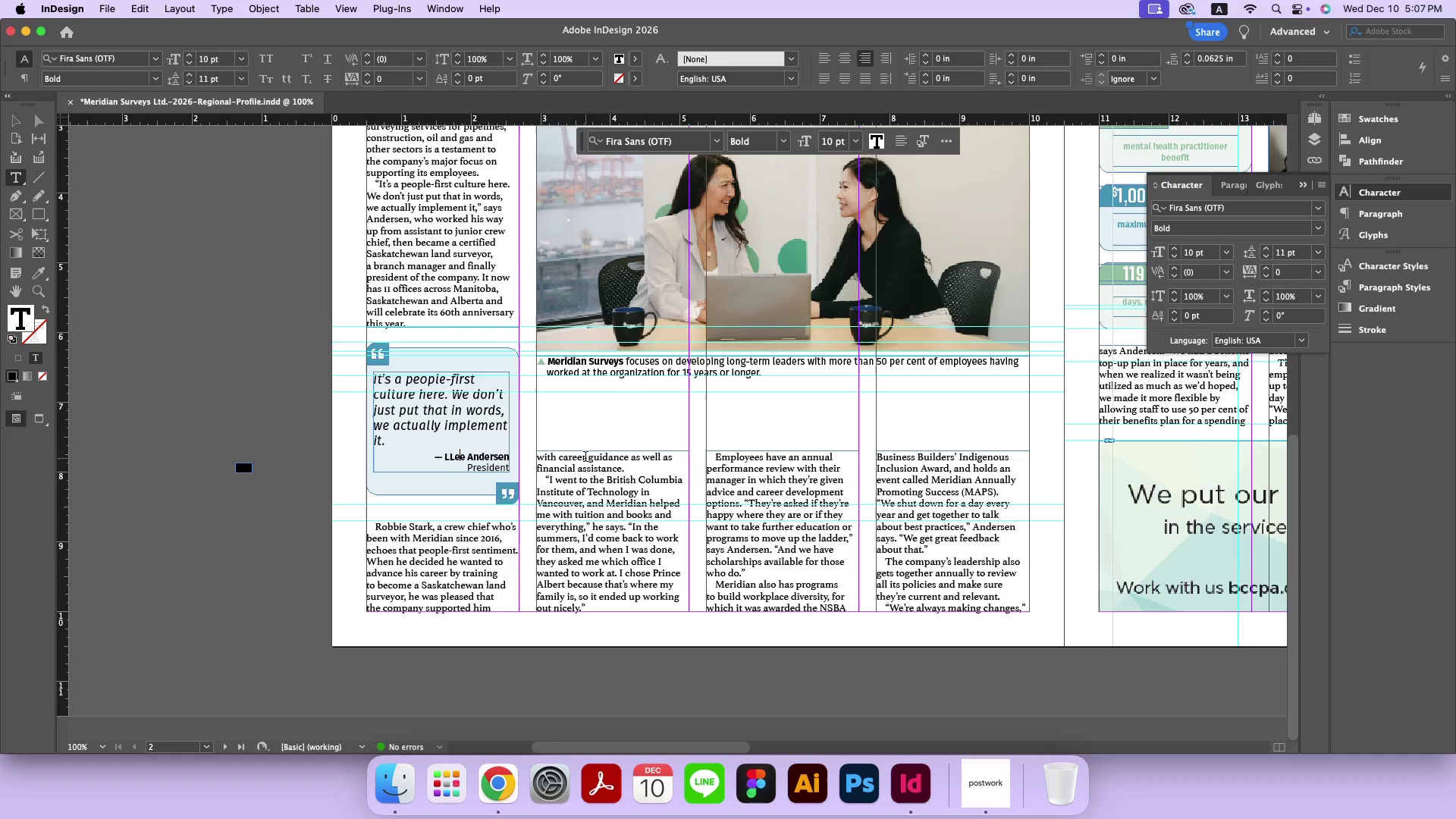 
key(ArrowLeft)
 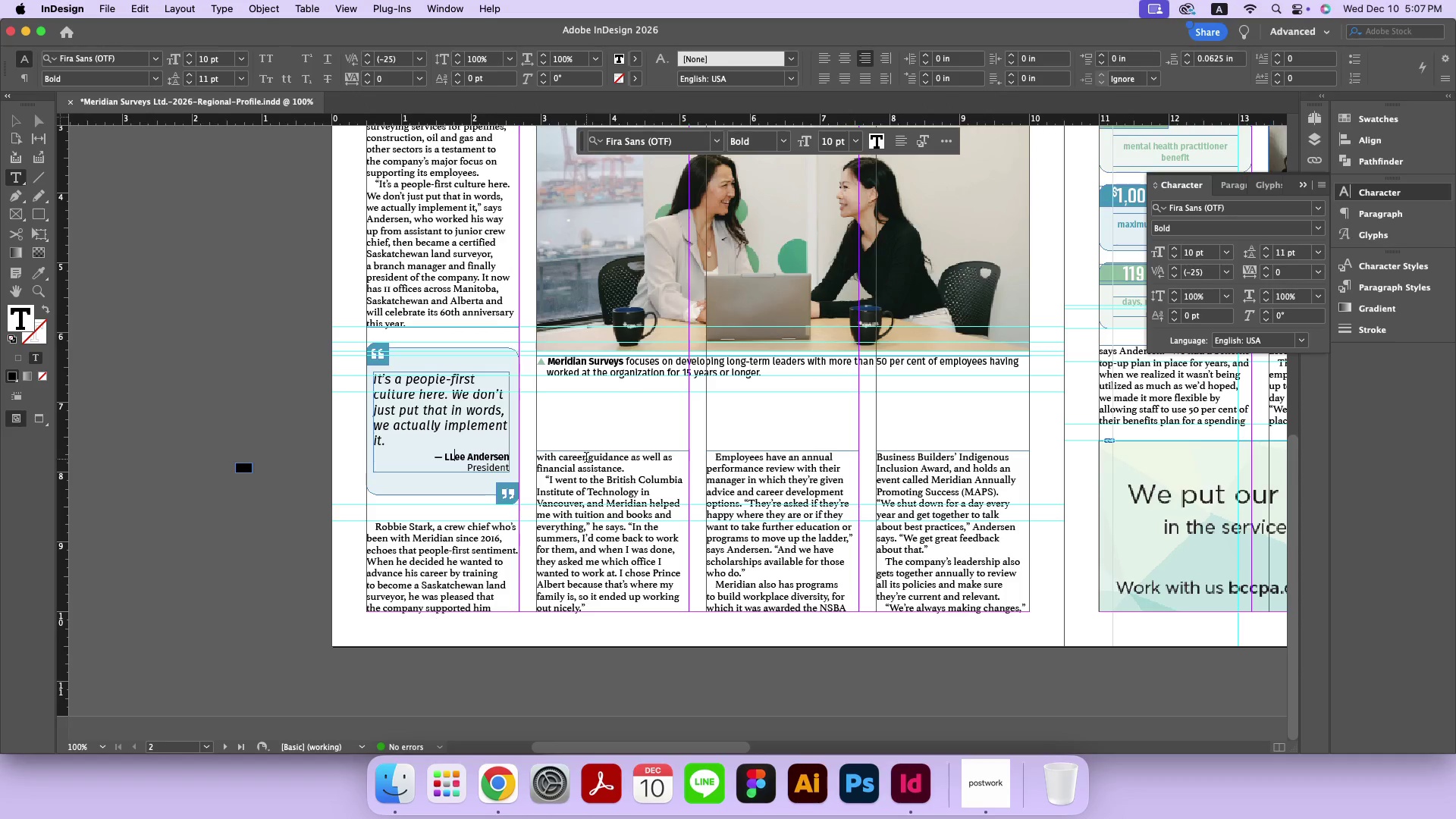 
key(Backspace)
 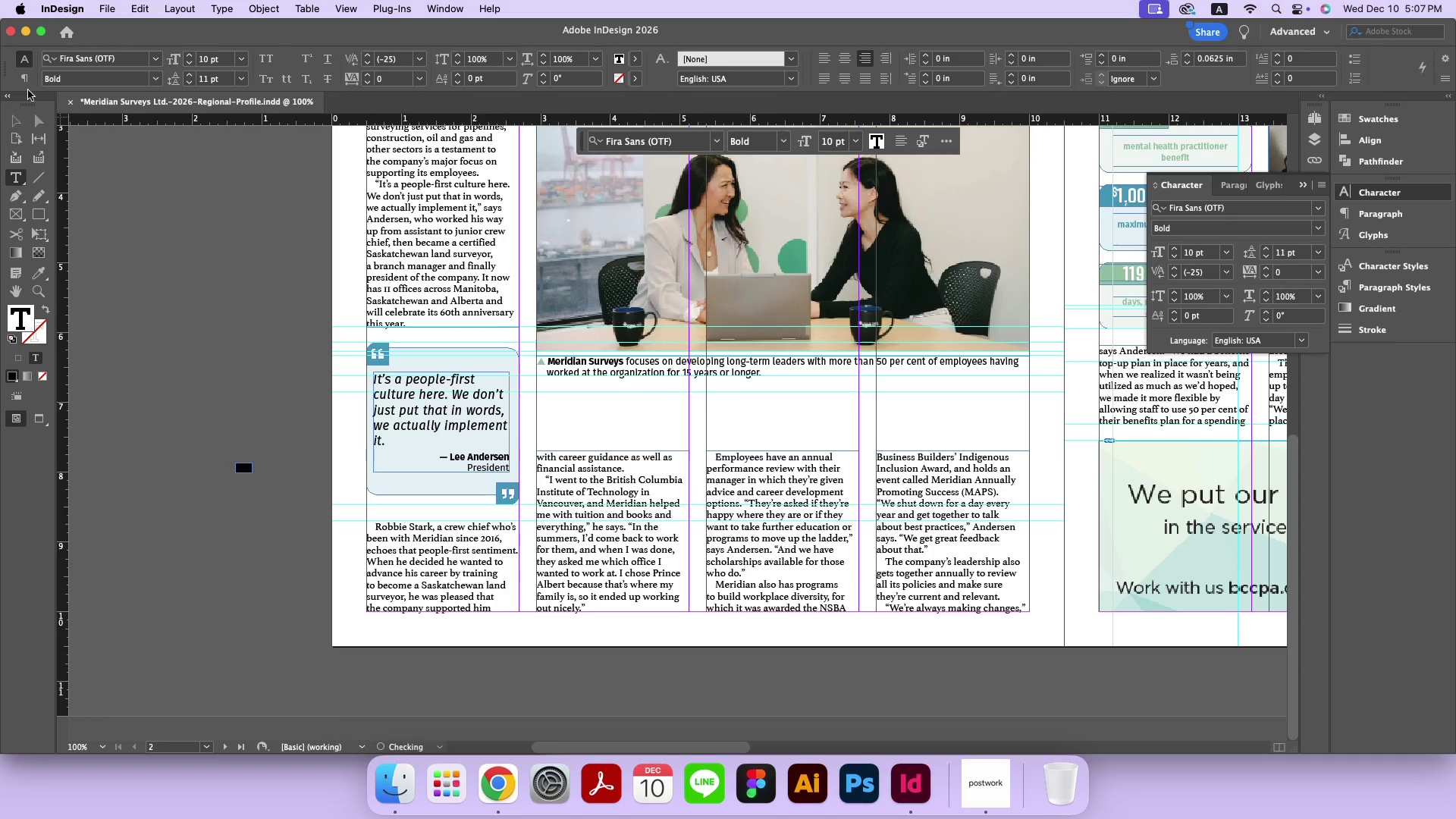 
left_click([14, 123])
 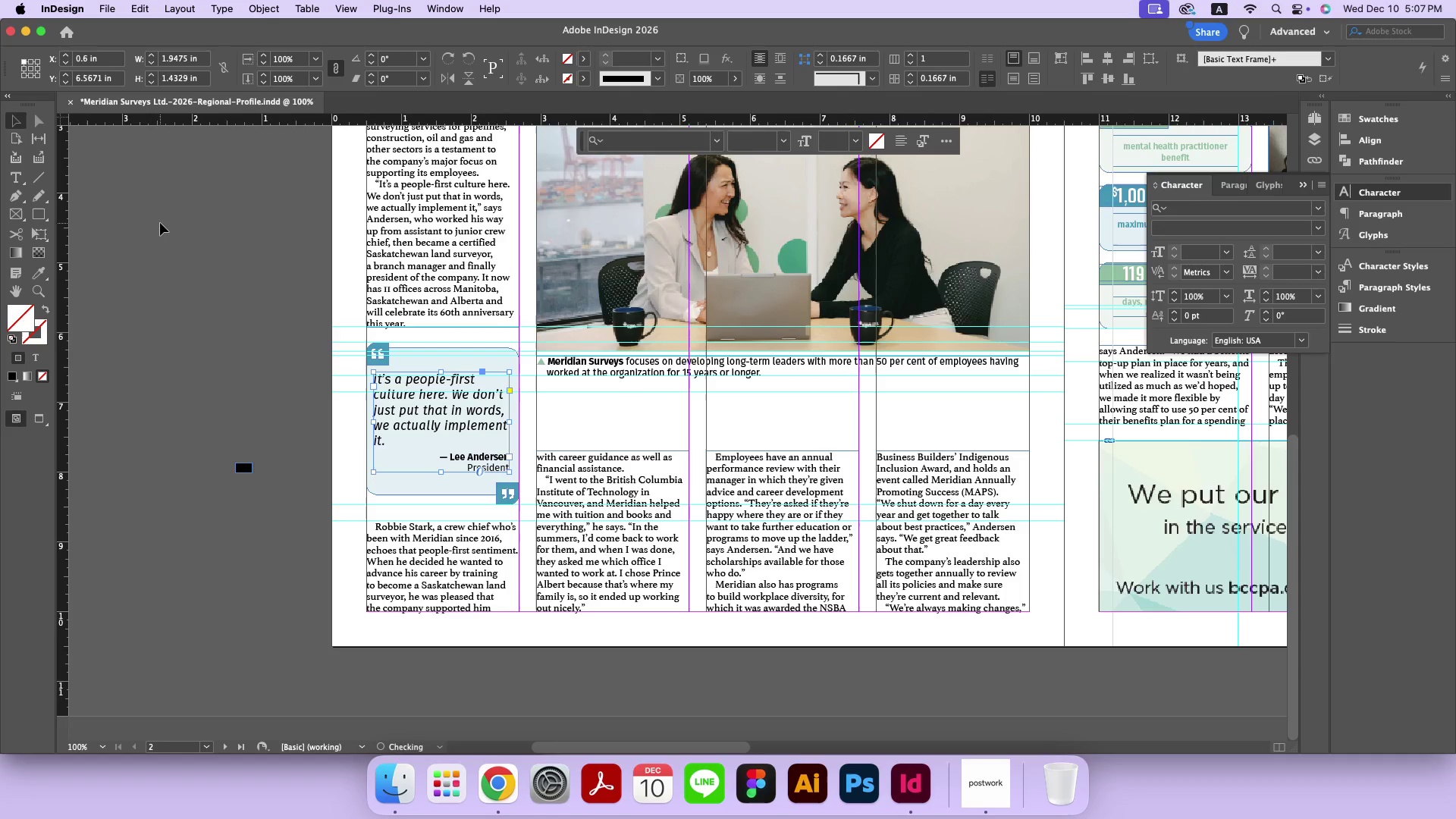 
left_click([160, 223])
 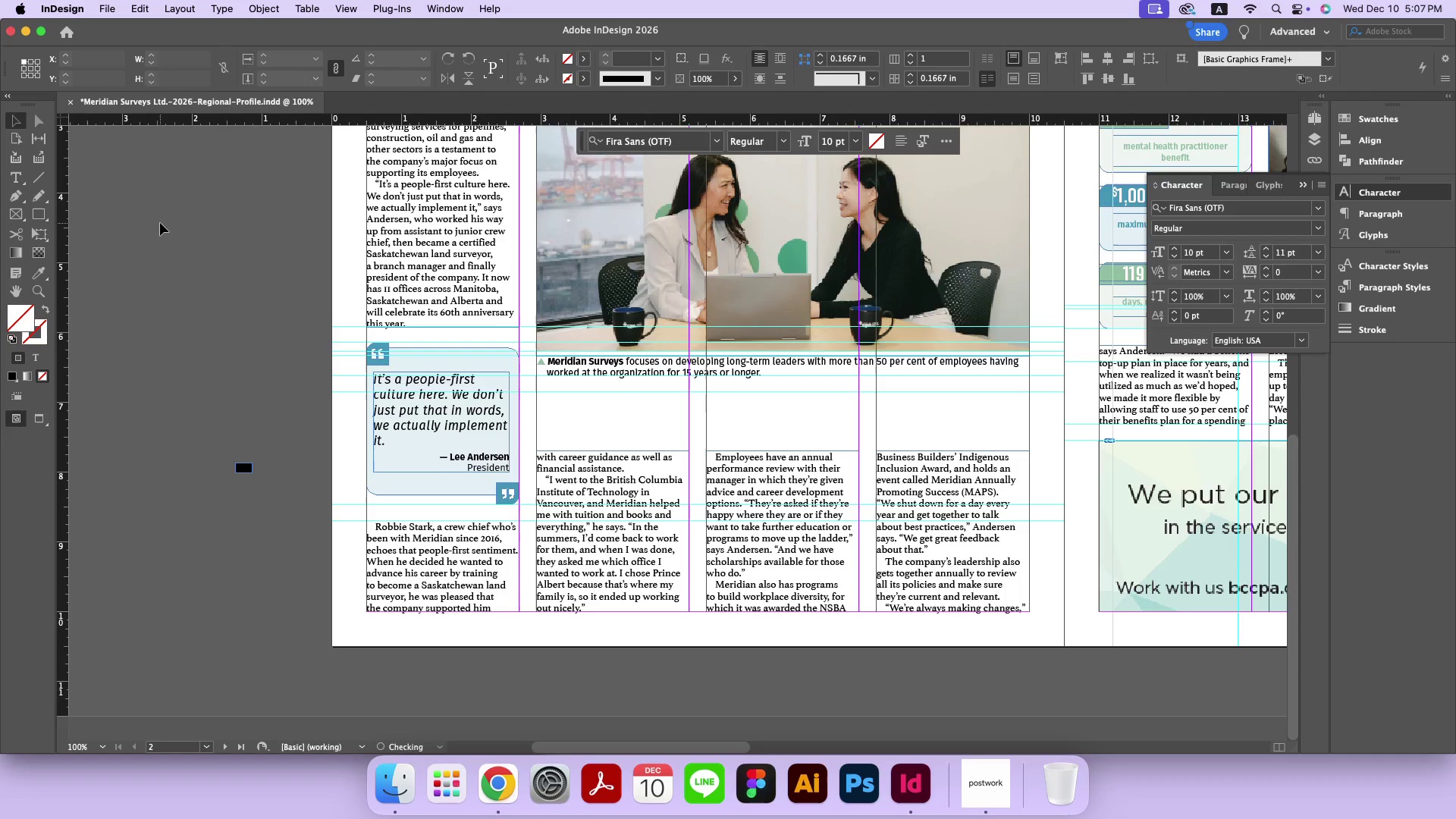 
key(Meta+S)
 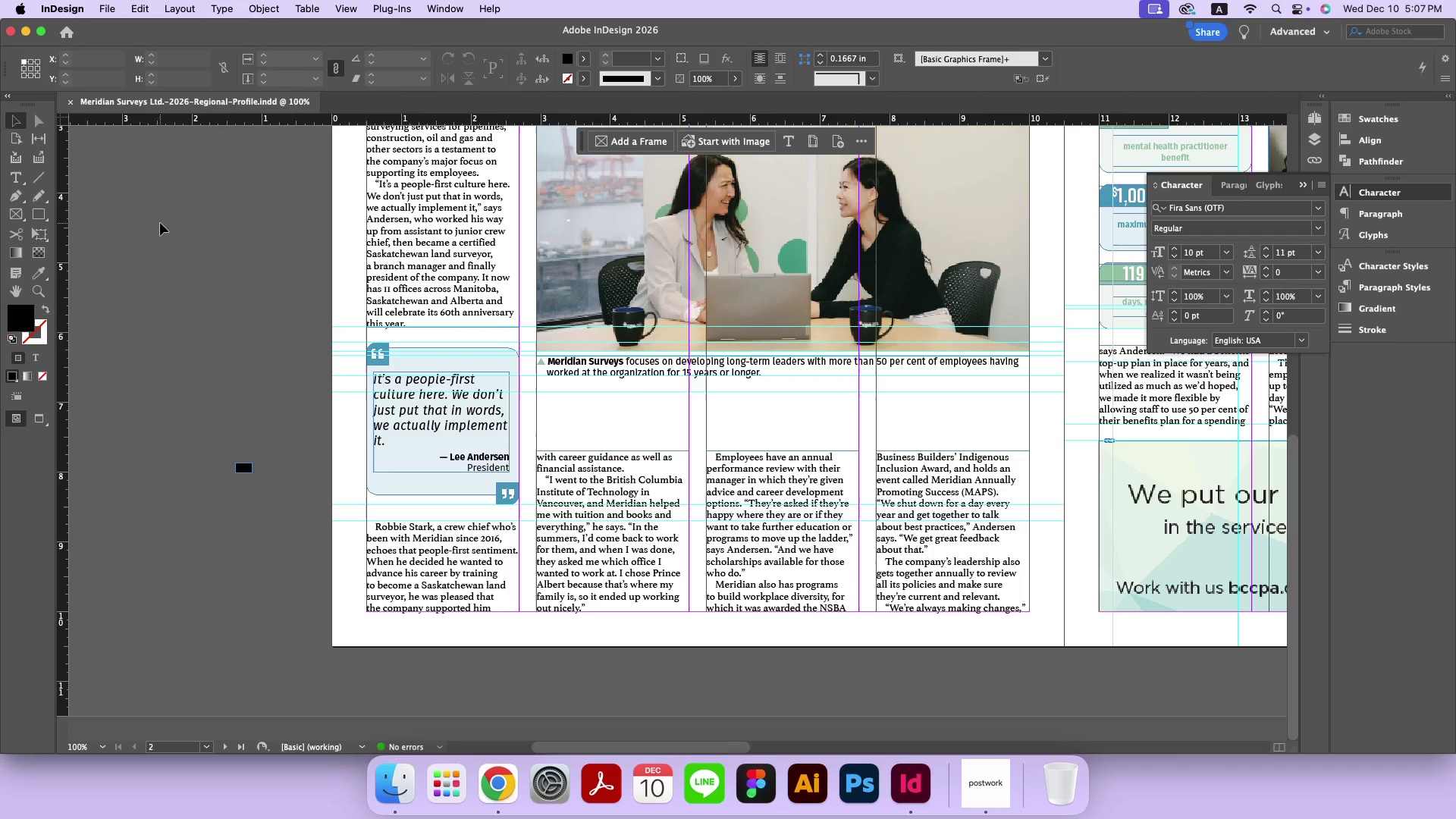 
wait(11.27)
 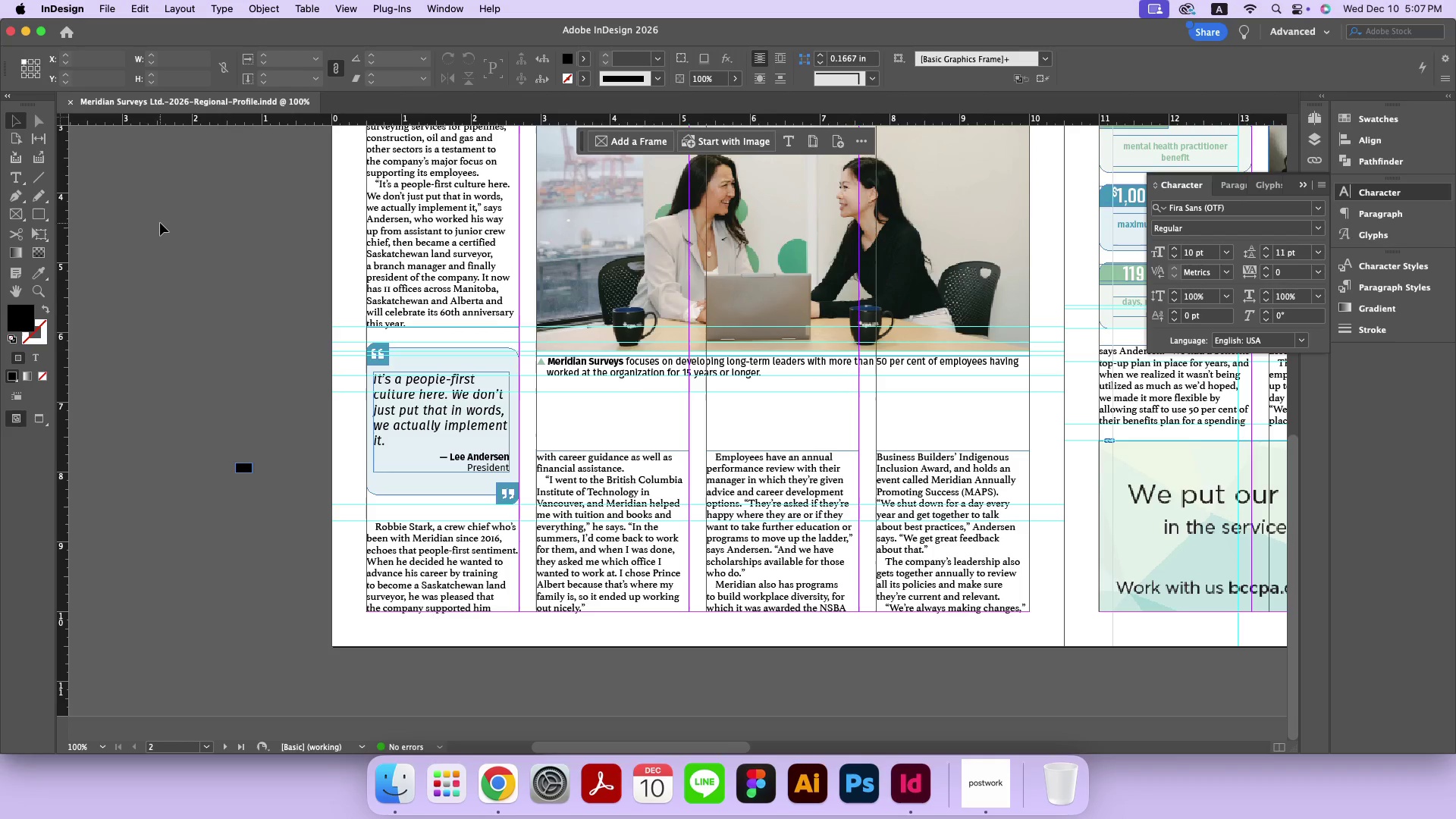 
hold_key(key=Space, duration=1.5)
 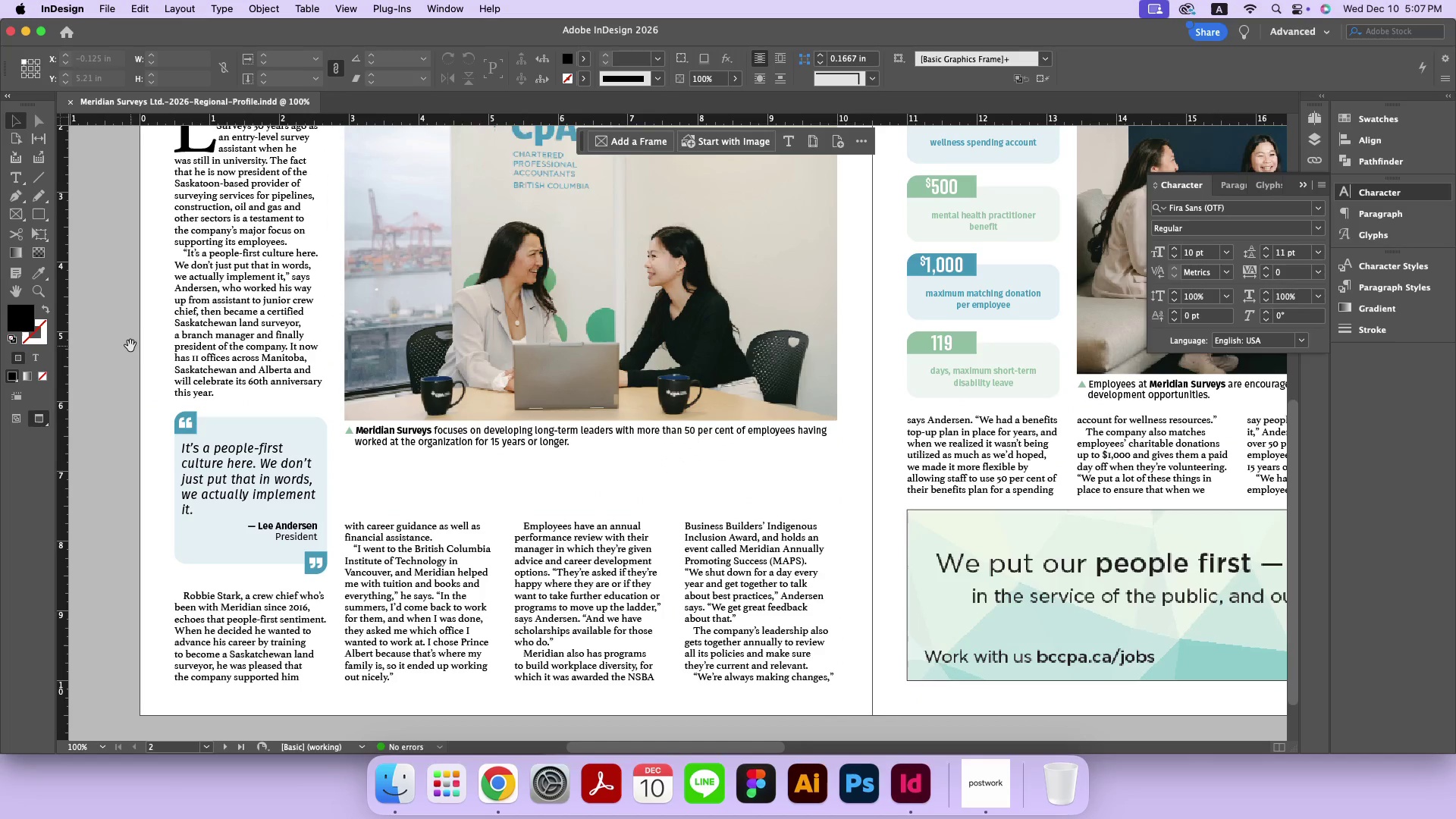 
left_click_drag(start_coordinate=[322, 277], to_coordinate=[130, 346])
 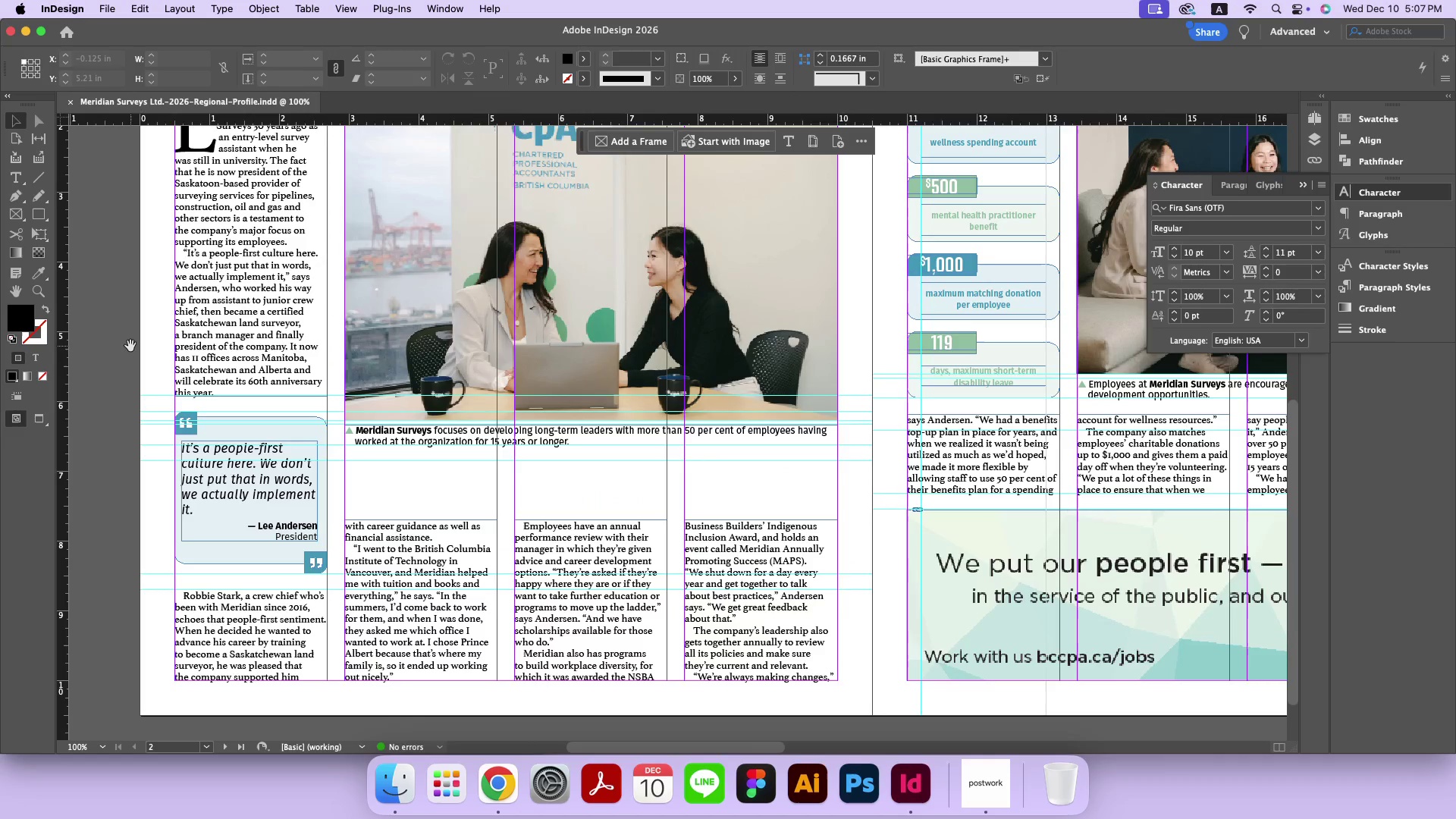 
type(  ww)
 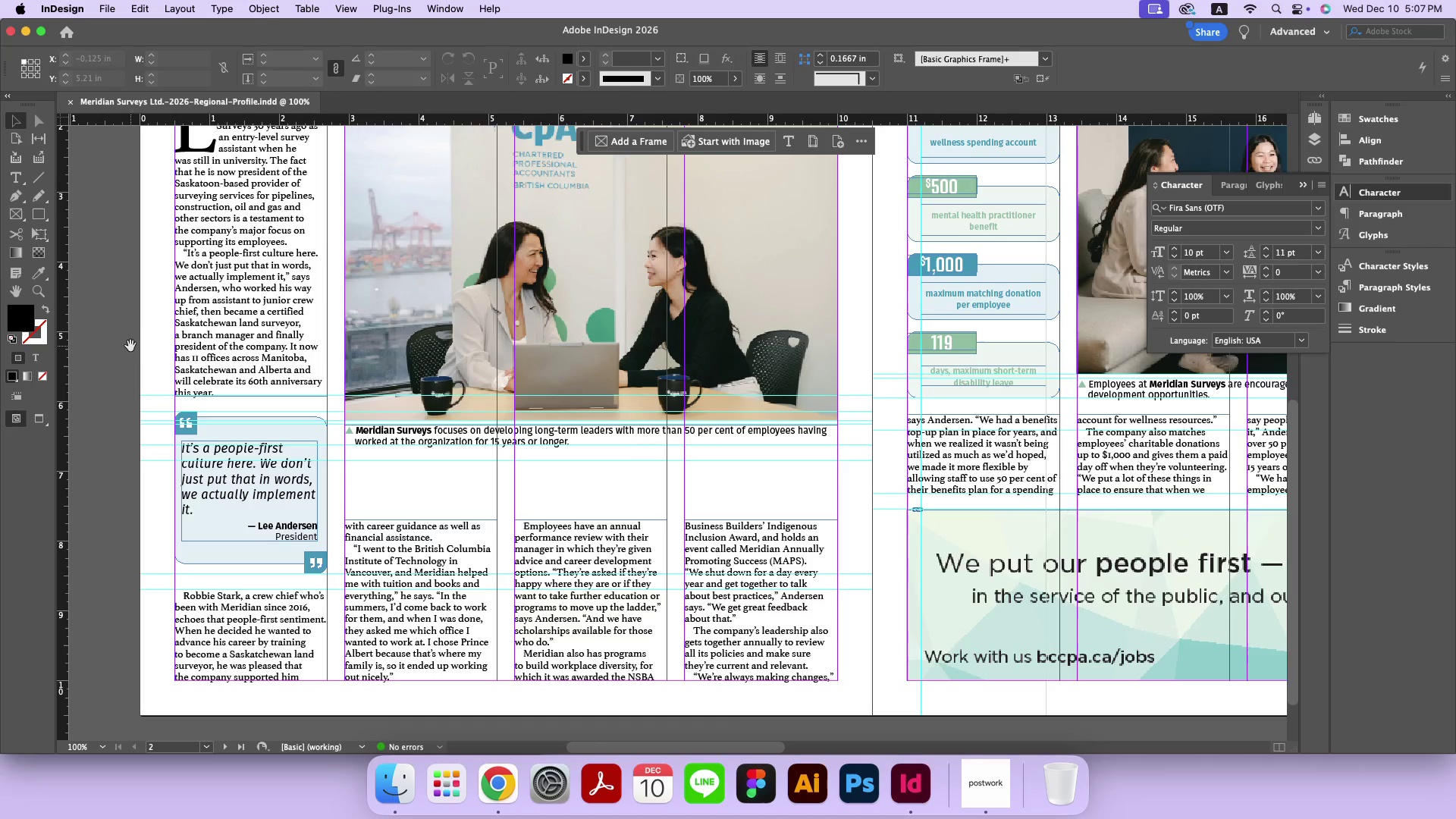 
hold_key(key=Space, duration=0.78)
 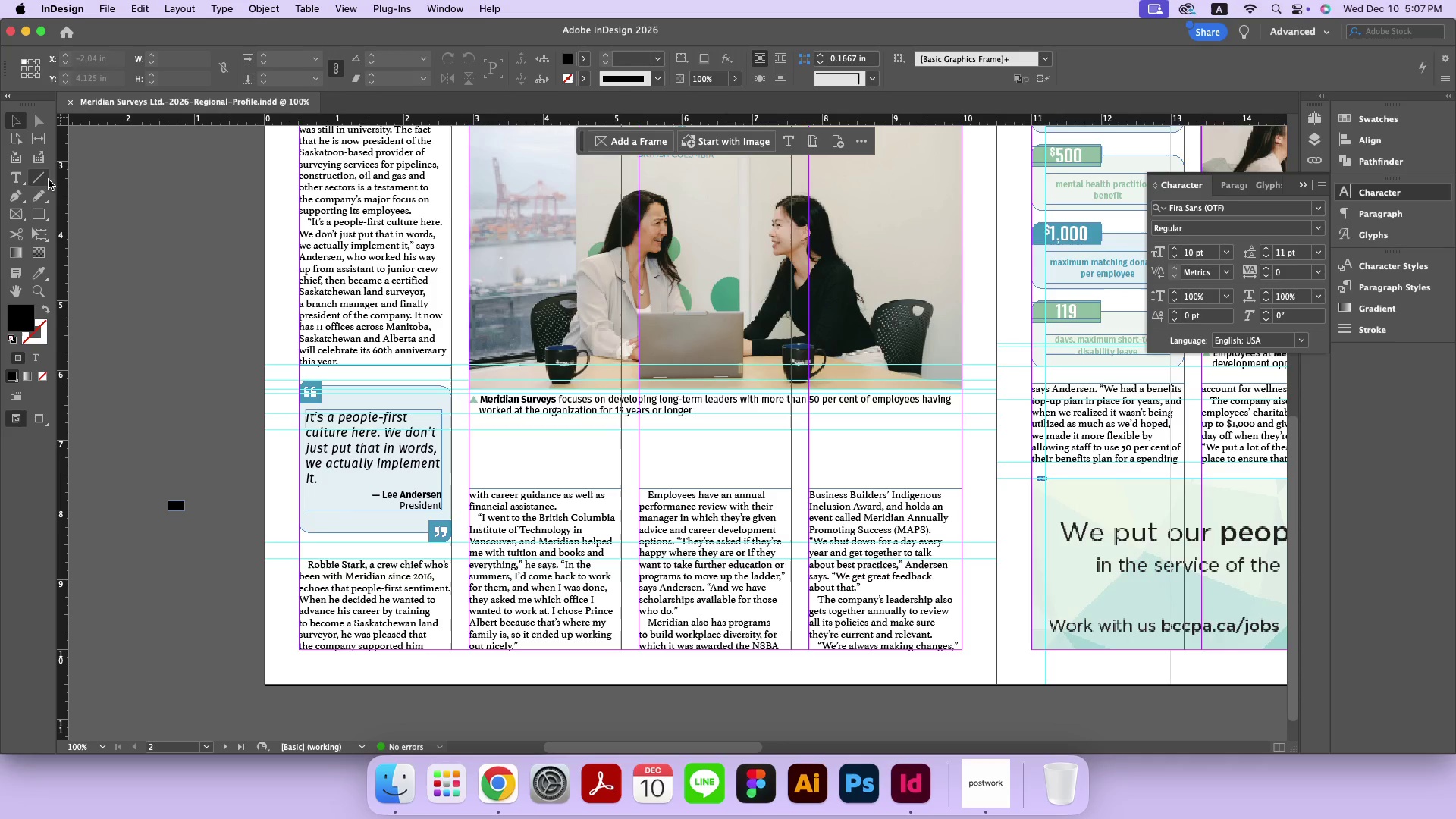 
left_click_drag(start_coordinate=[143, 330], to_coordinate=[267, 299])
 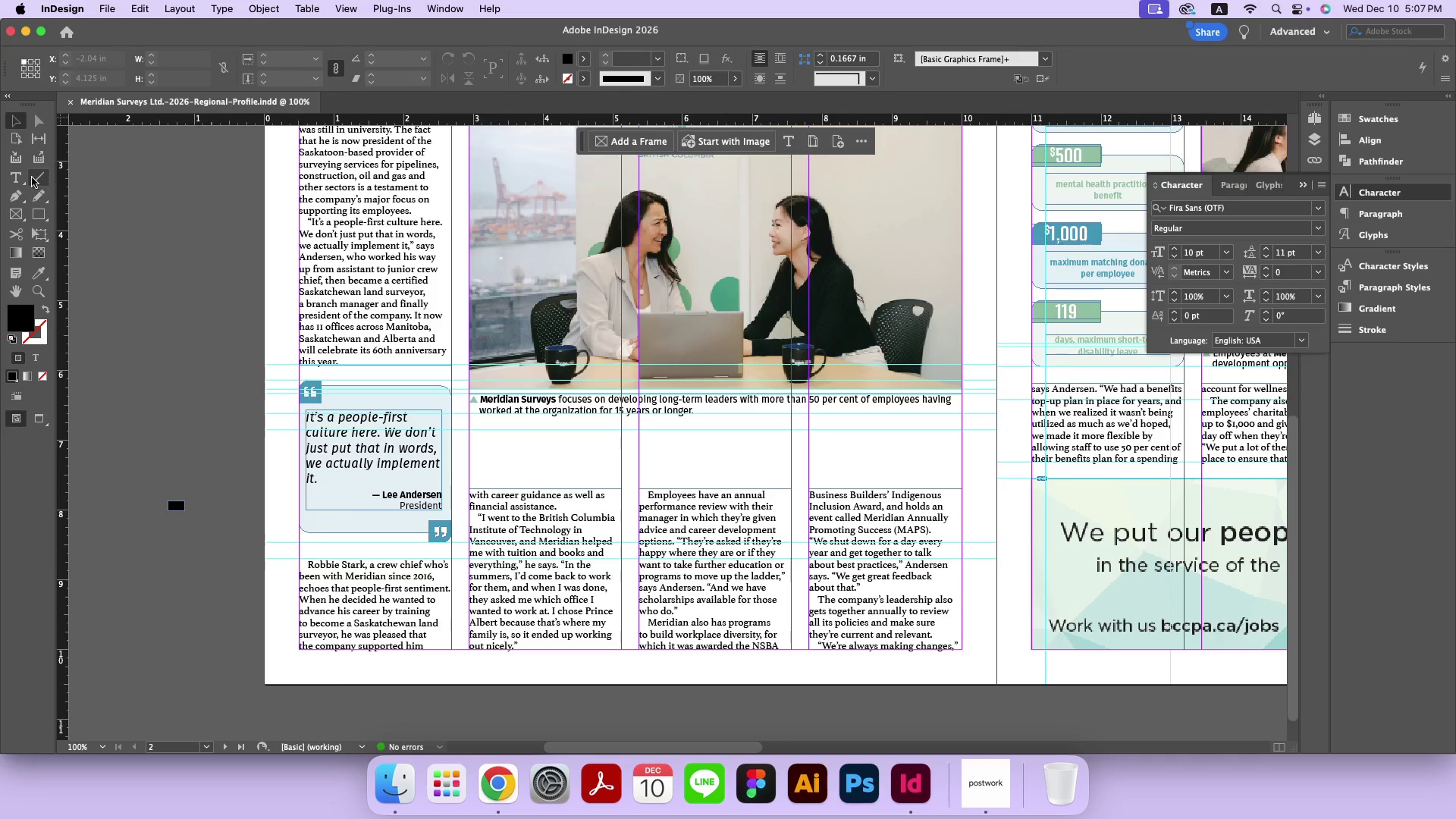 
left_click([22, 181])
 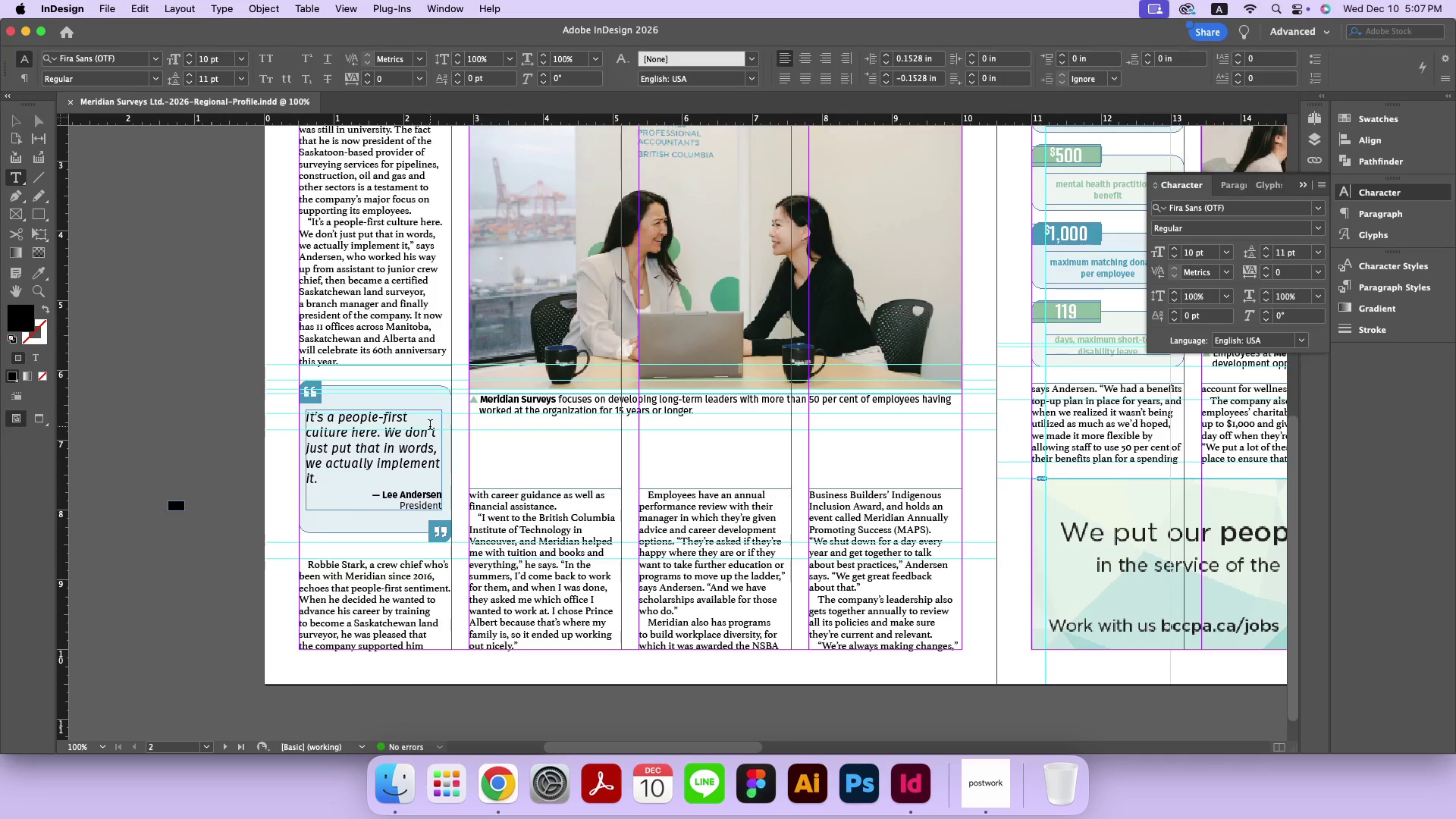 
wait(5.97)
 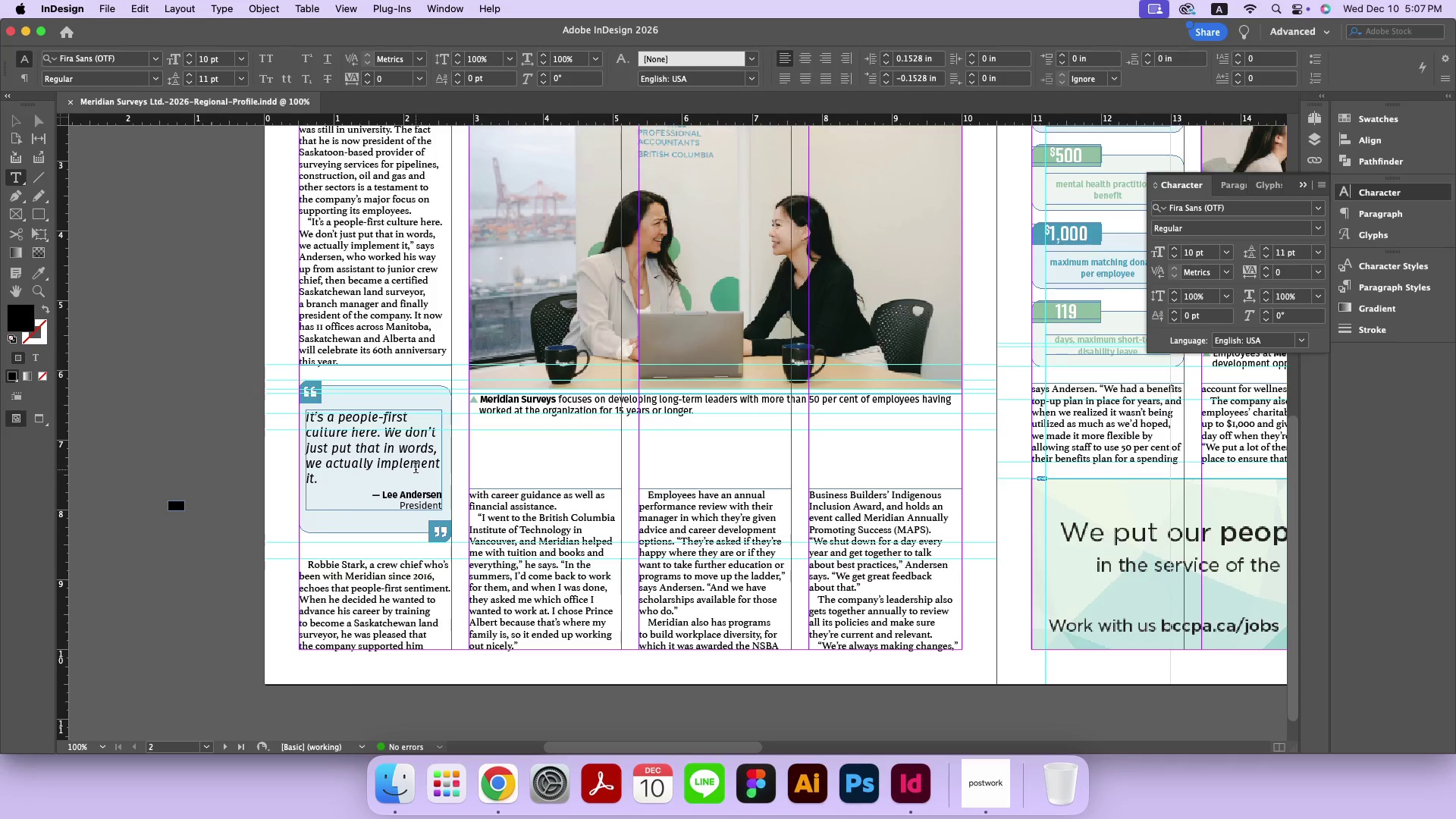 
double_click([13, 117])
 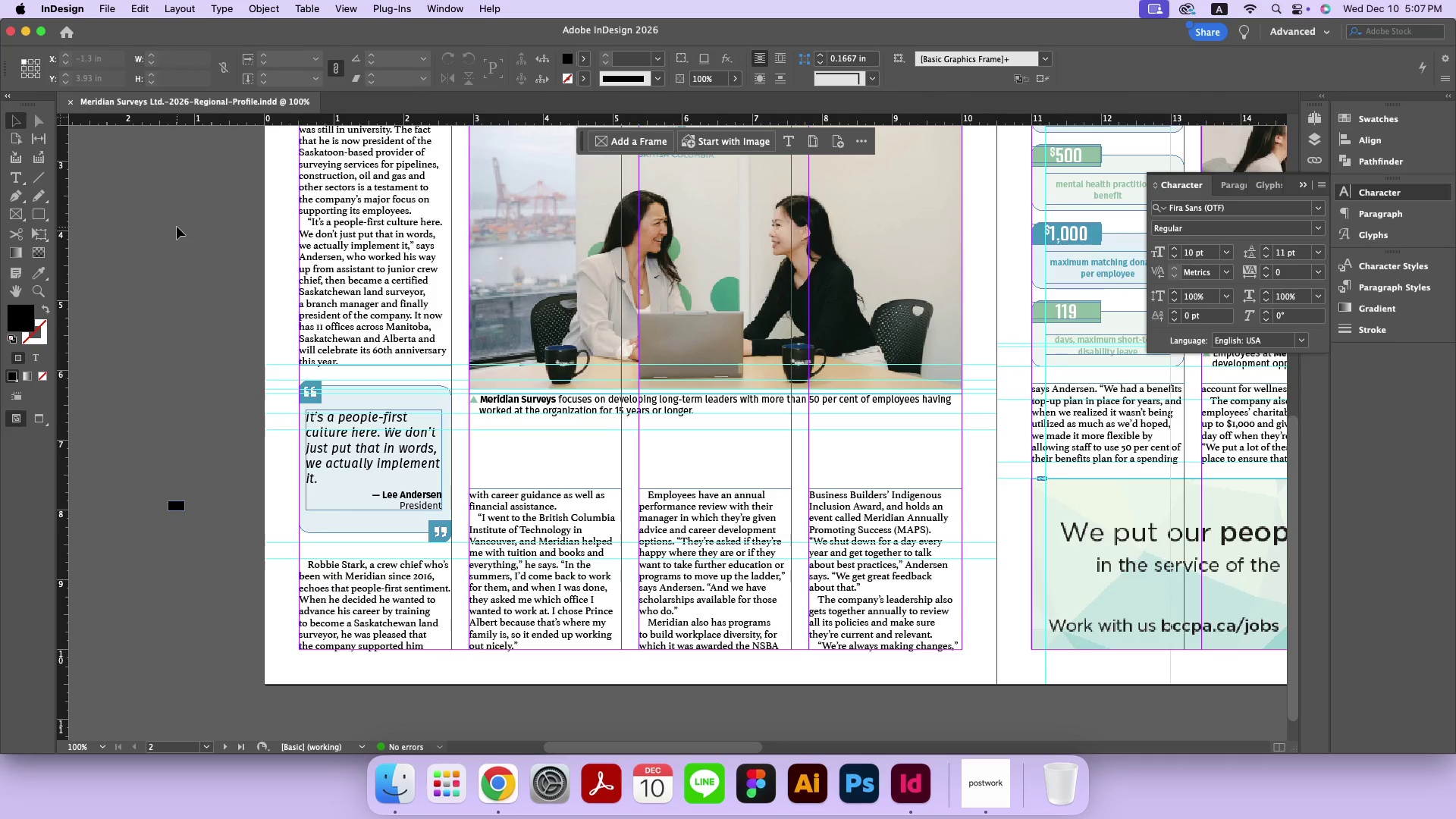 
triple_click([177, 227])
 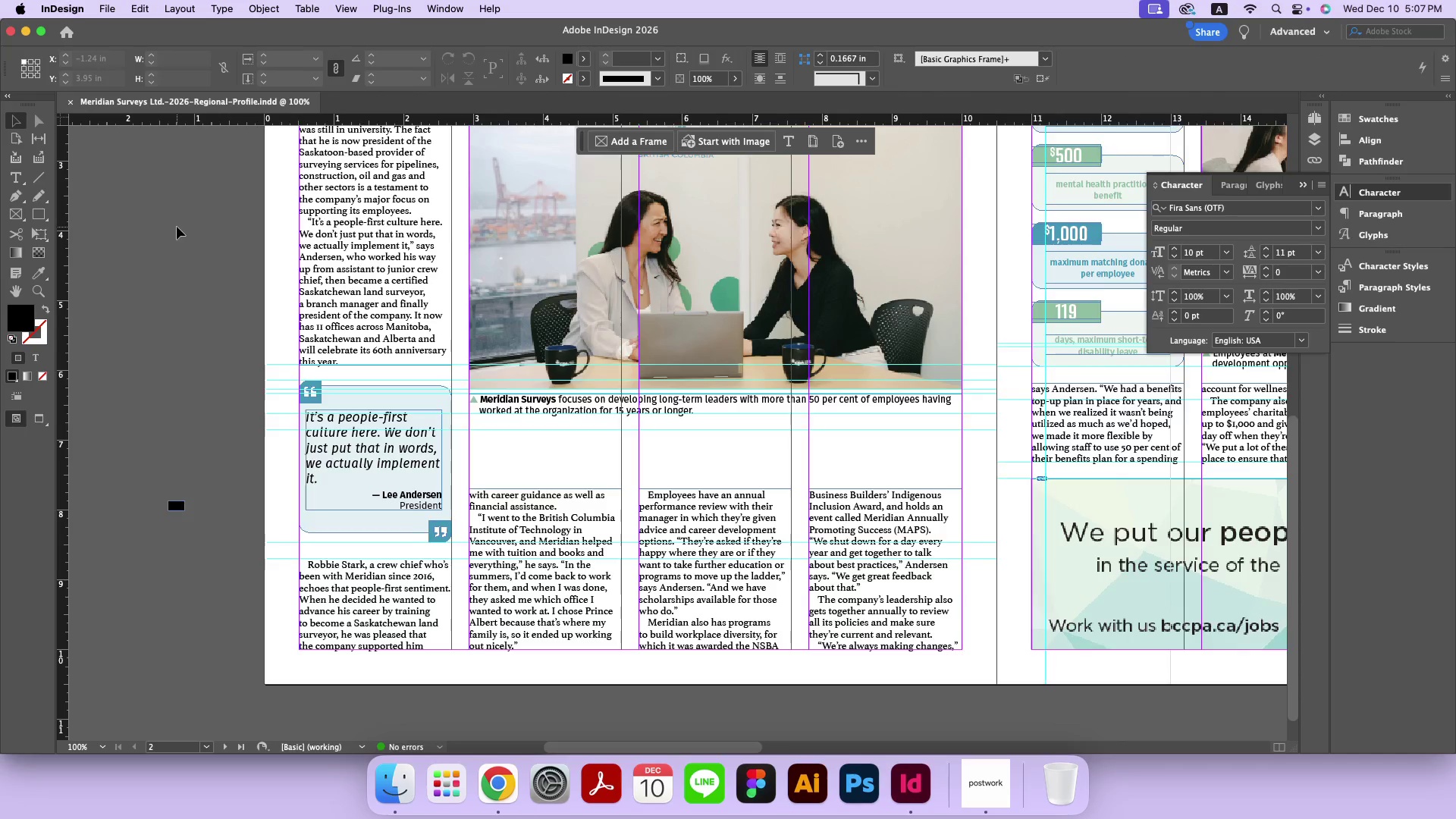 
type(ww)
 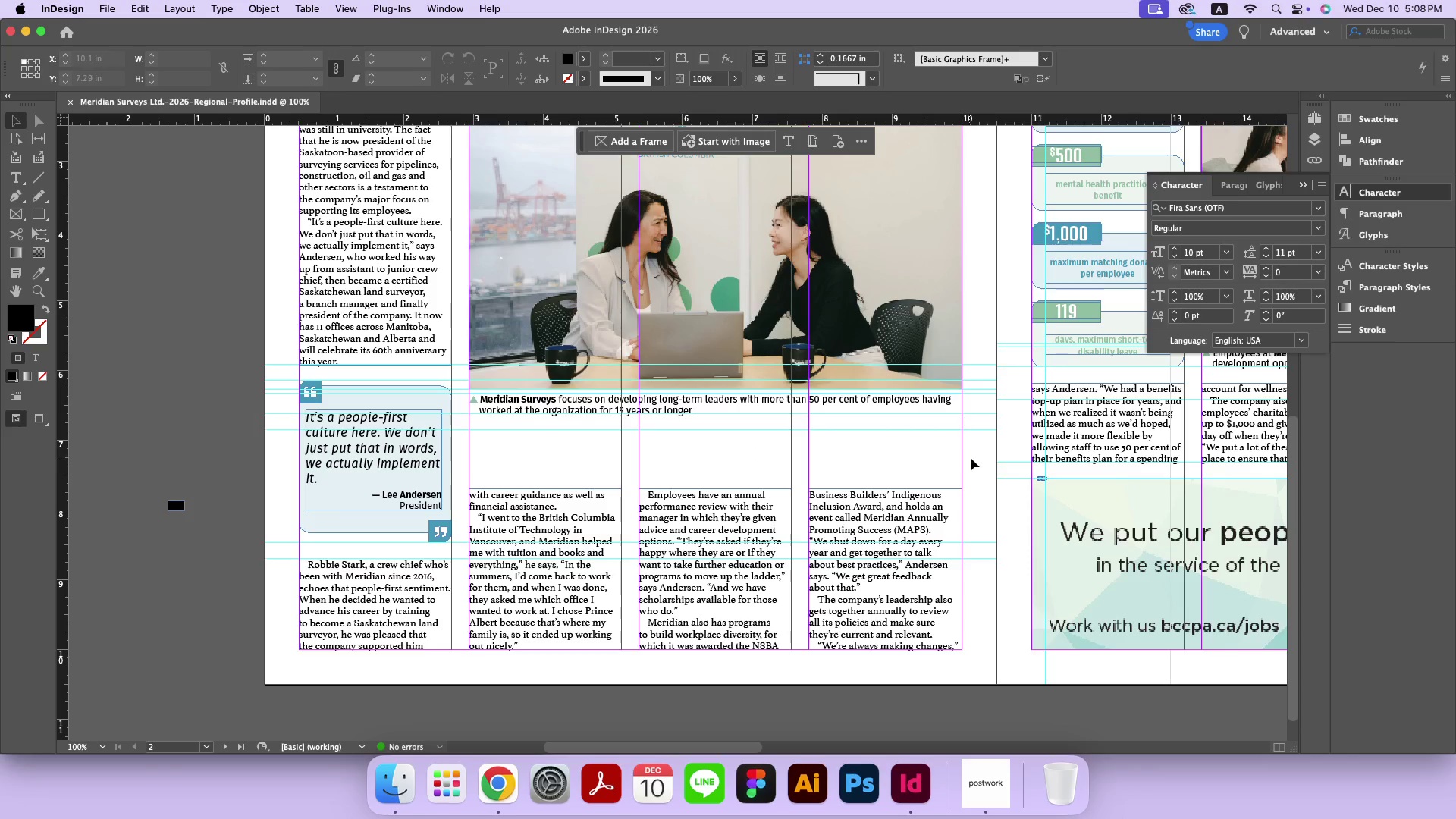 
left_click_drag(start_coordinate=[981, 452], to_coordinate=[984, 385])
 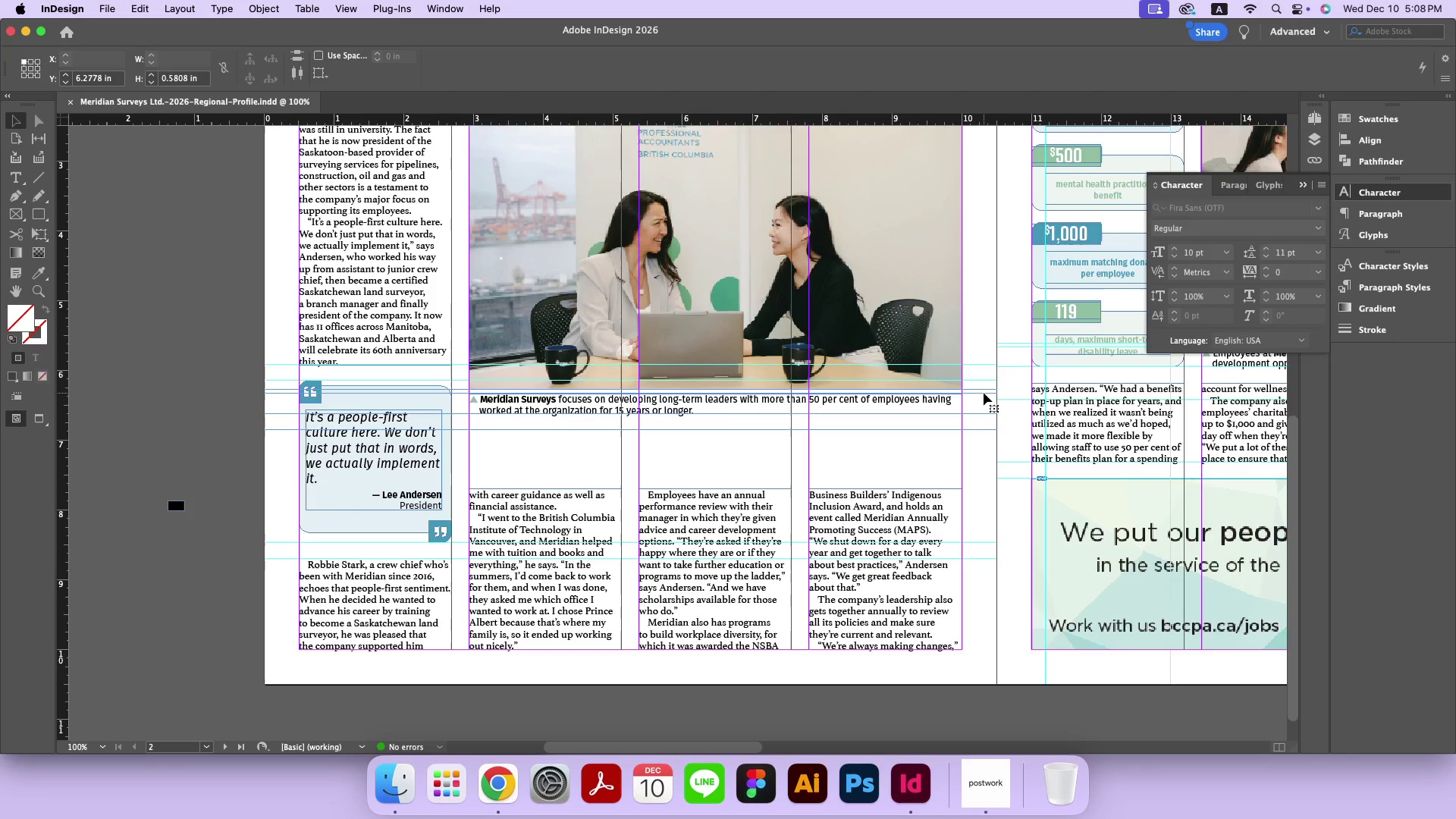 
hold_key(key=ShiftRight, duration=0.59)
left_click([934, 403])
 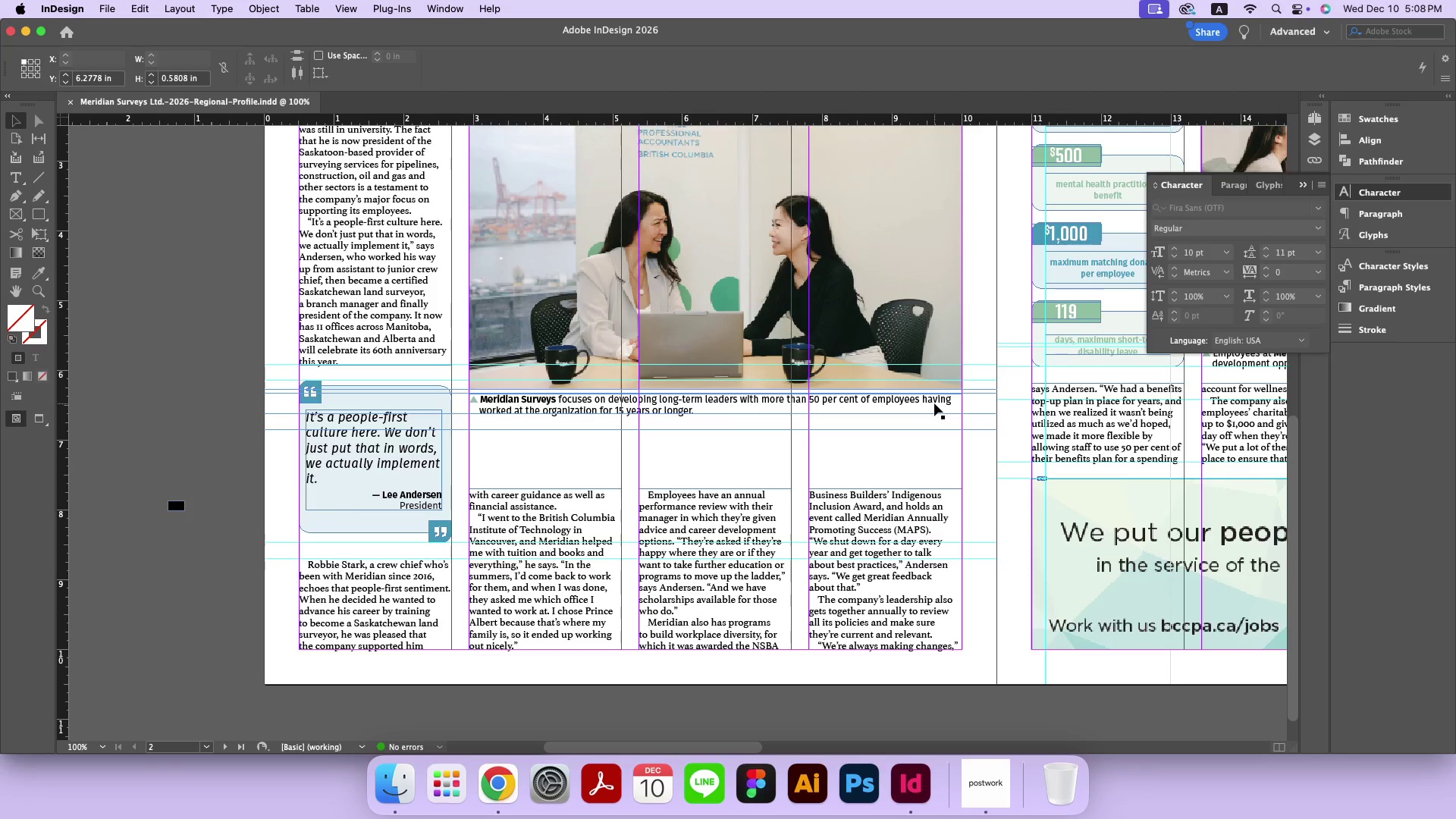 
left_click_drag(start_coordinate=[932, 401], to_coordinate=[933, 416])
 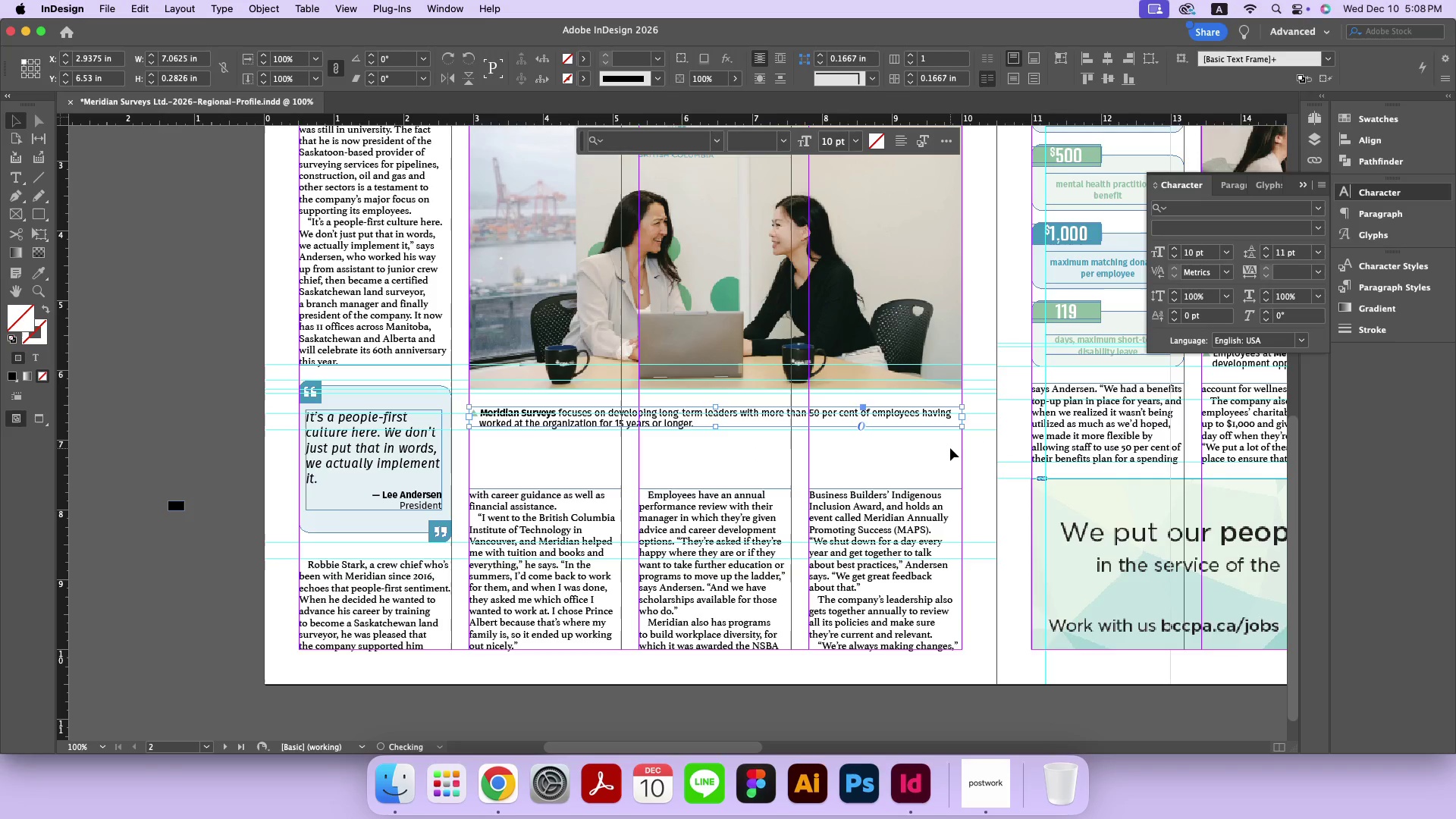 
hold_key(key=ShiftRight, duration=0.59)
 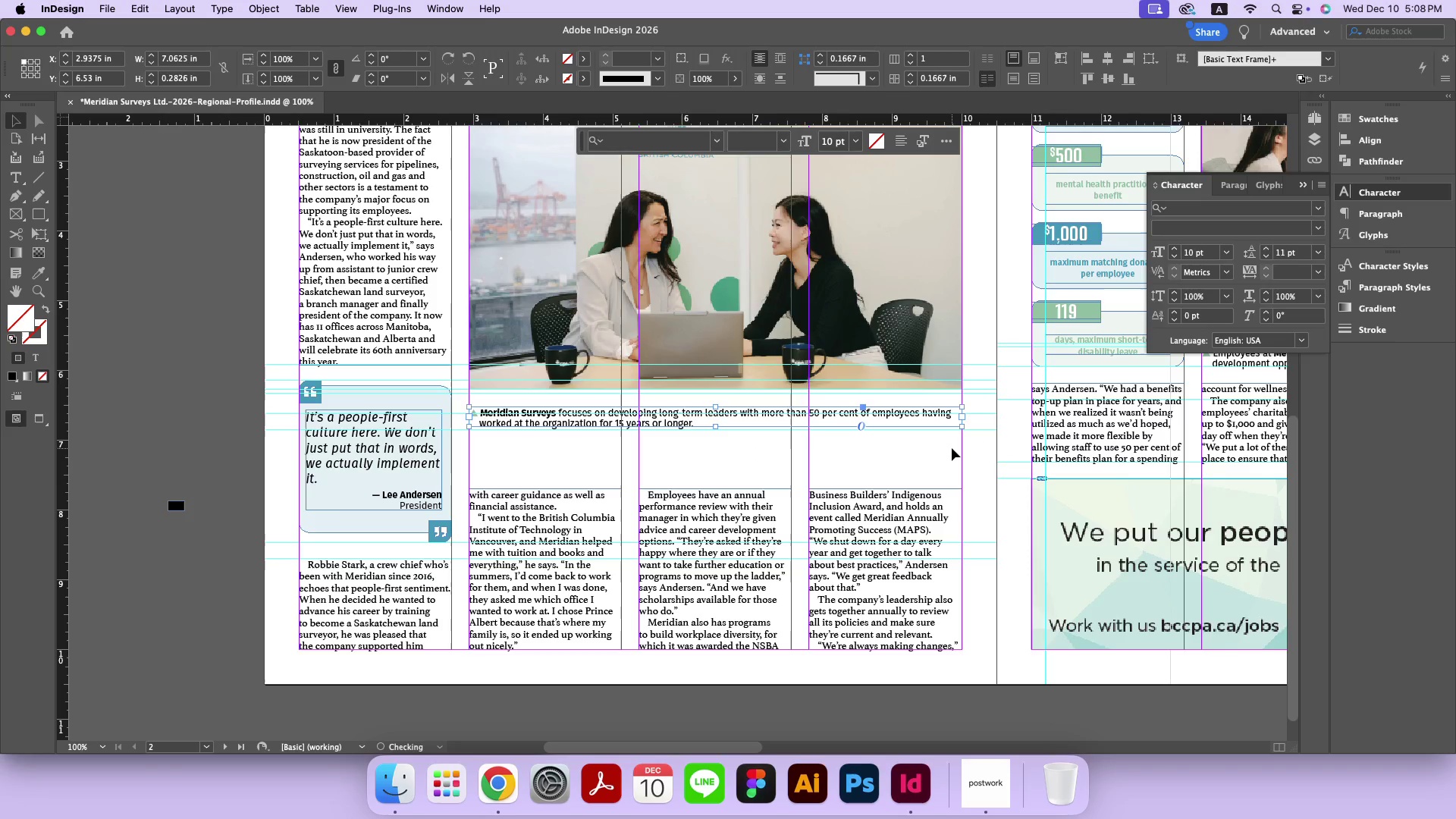 
key(Meta+CommandLeft)
 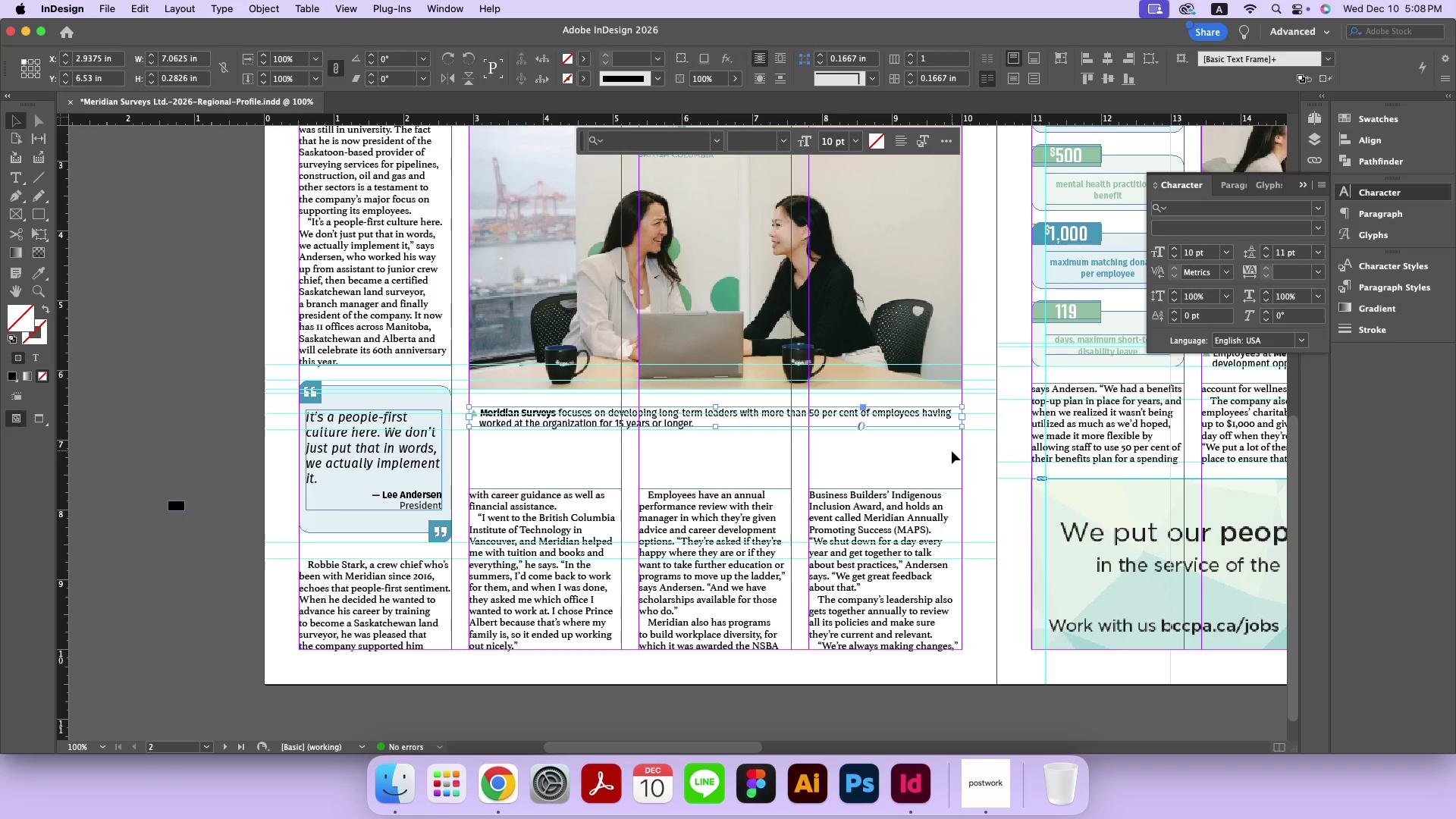 
key(Meta+Z)
 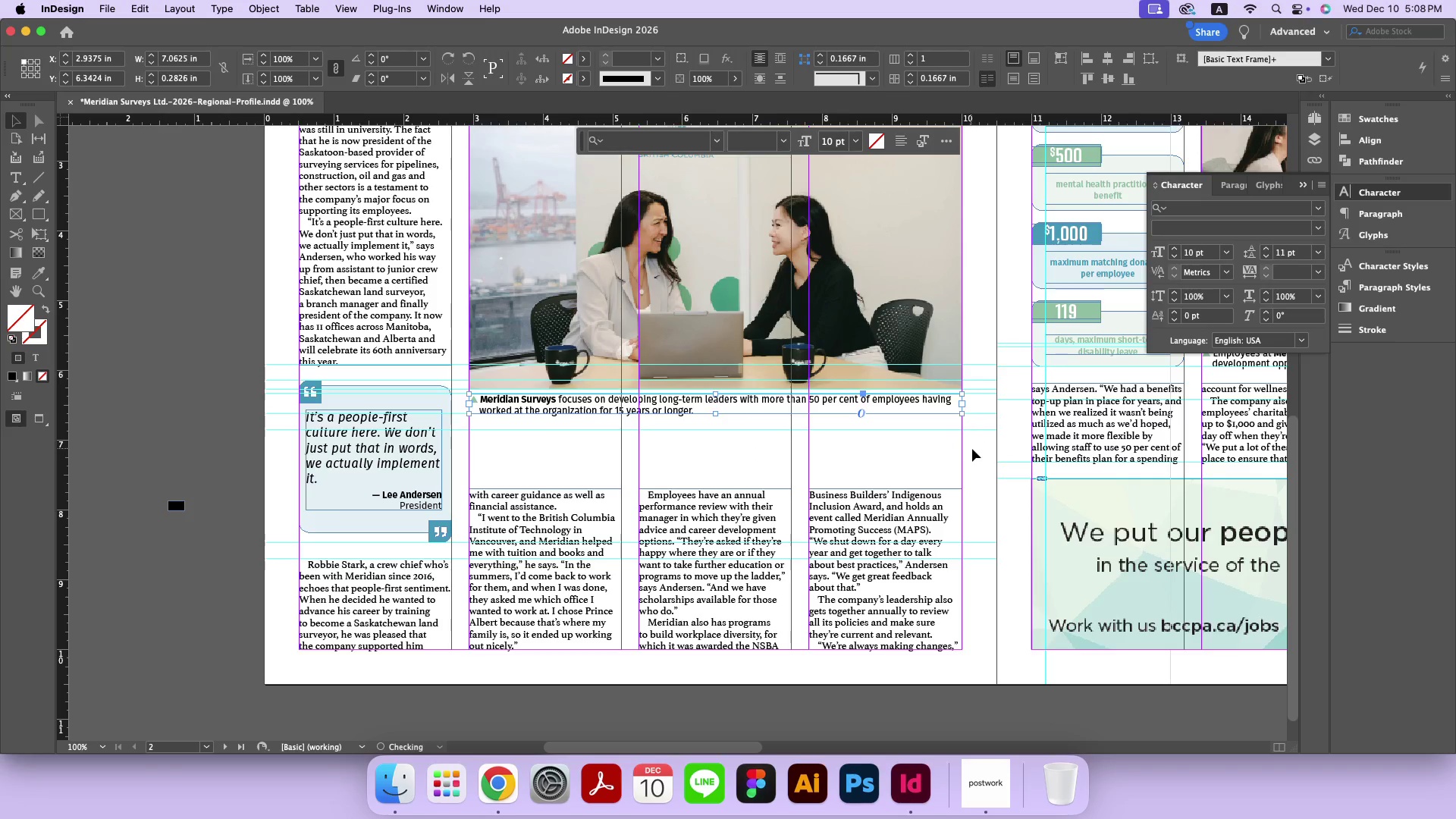 
left_click_drag(start_coordinate=[973, 450], to_coordinate=[982, 372])
 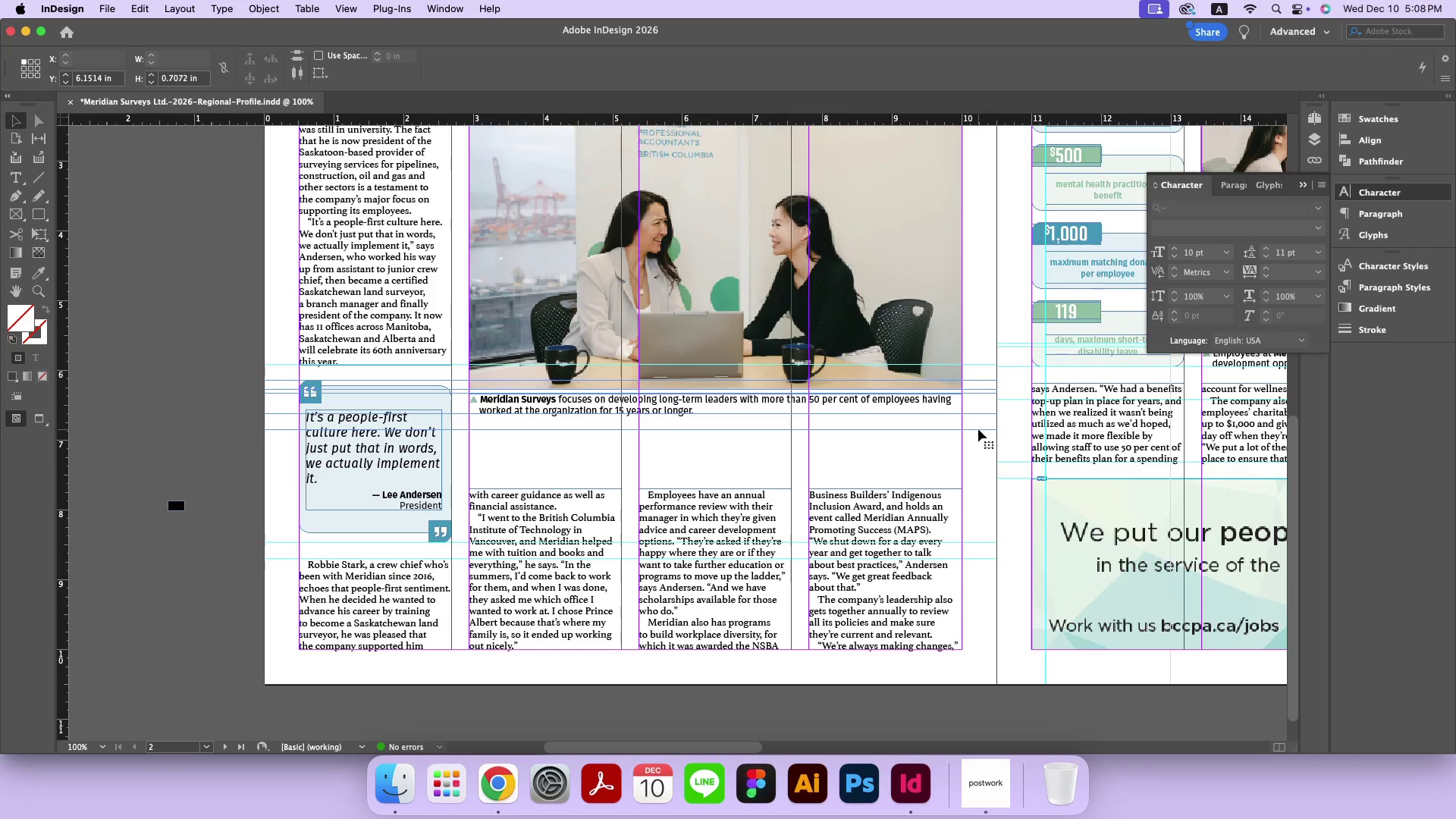 
left_click([975, 460])
 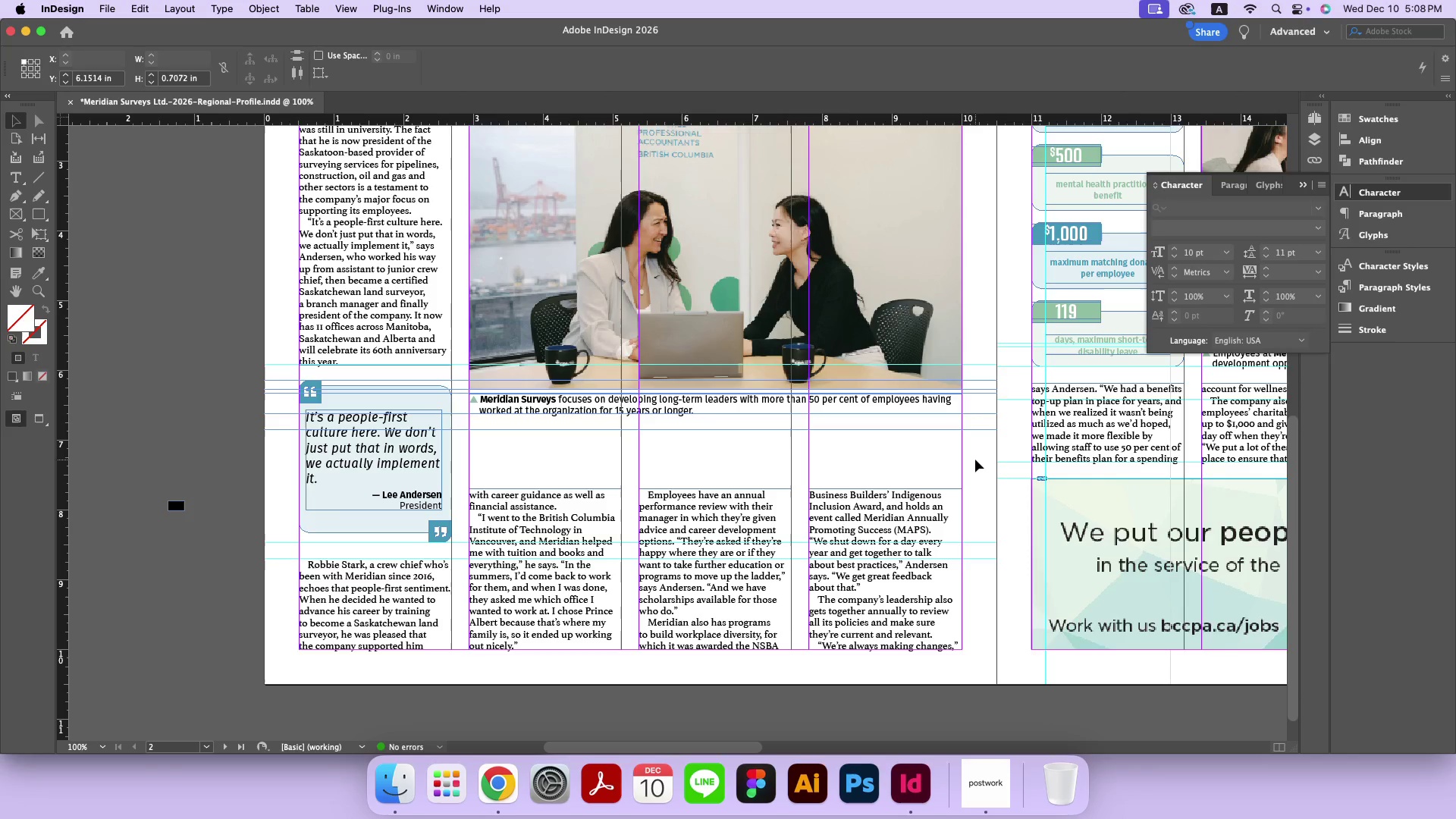 
left_click_drag(start_coordinate=[981, 464], to_coordinate=[982, 383])
 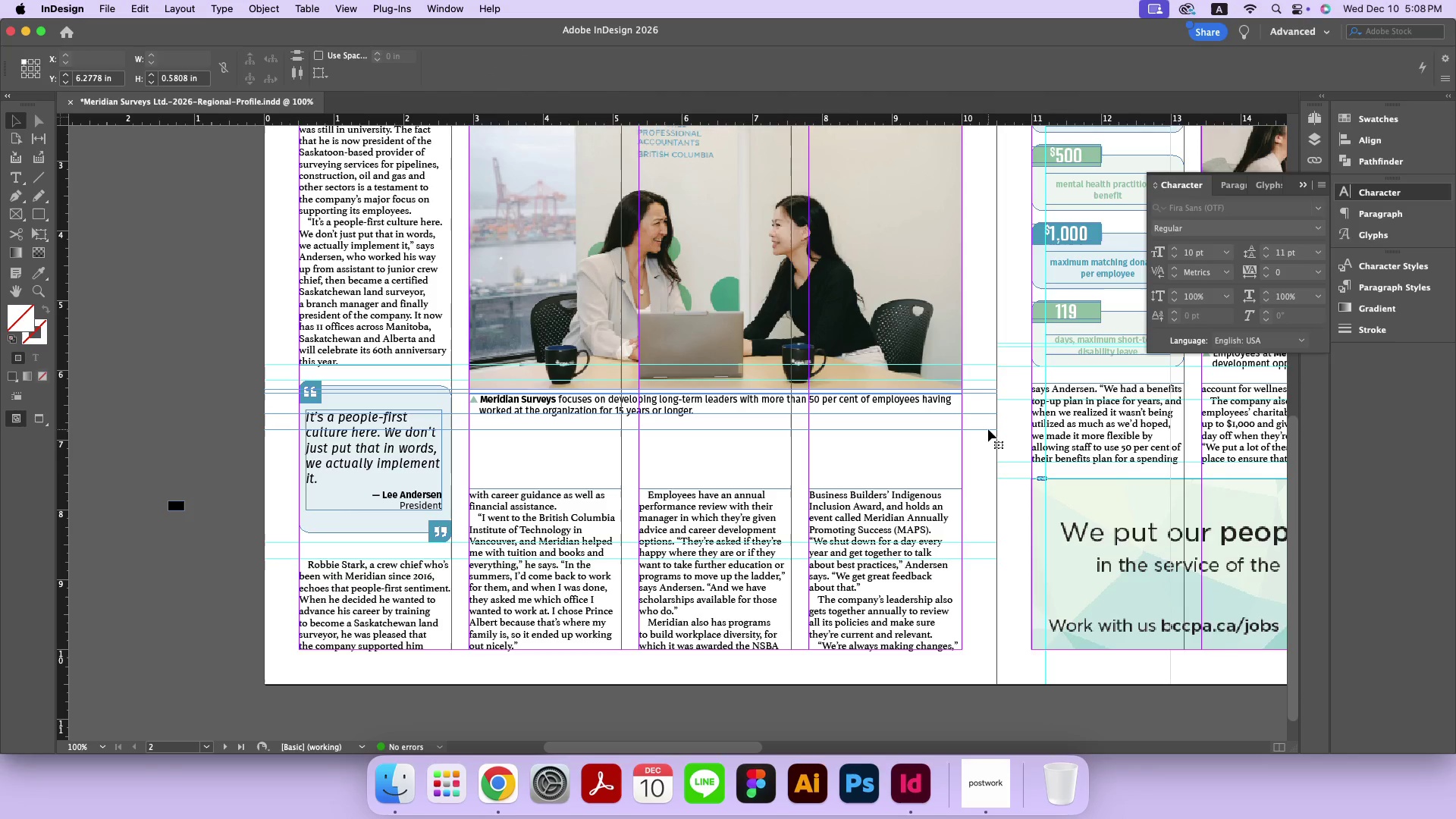 
left_click_drag(start_coordinate=[988, 429], to_coordinate=[985, 485])
 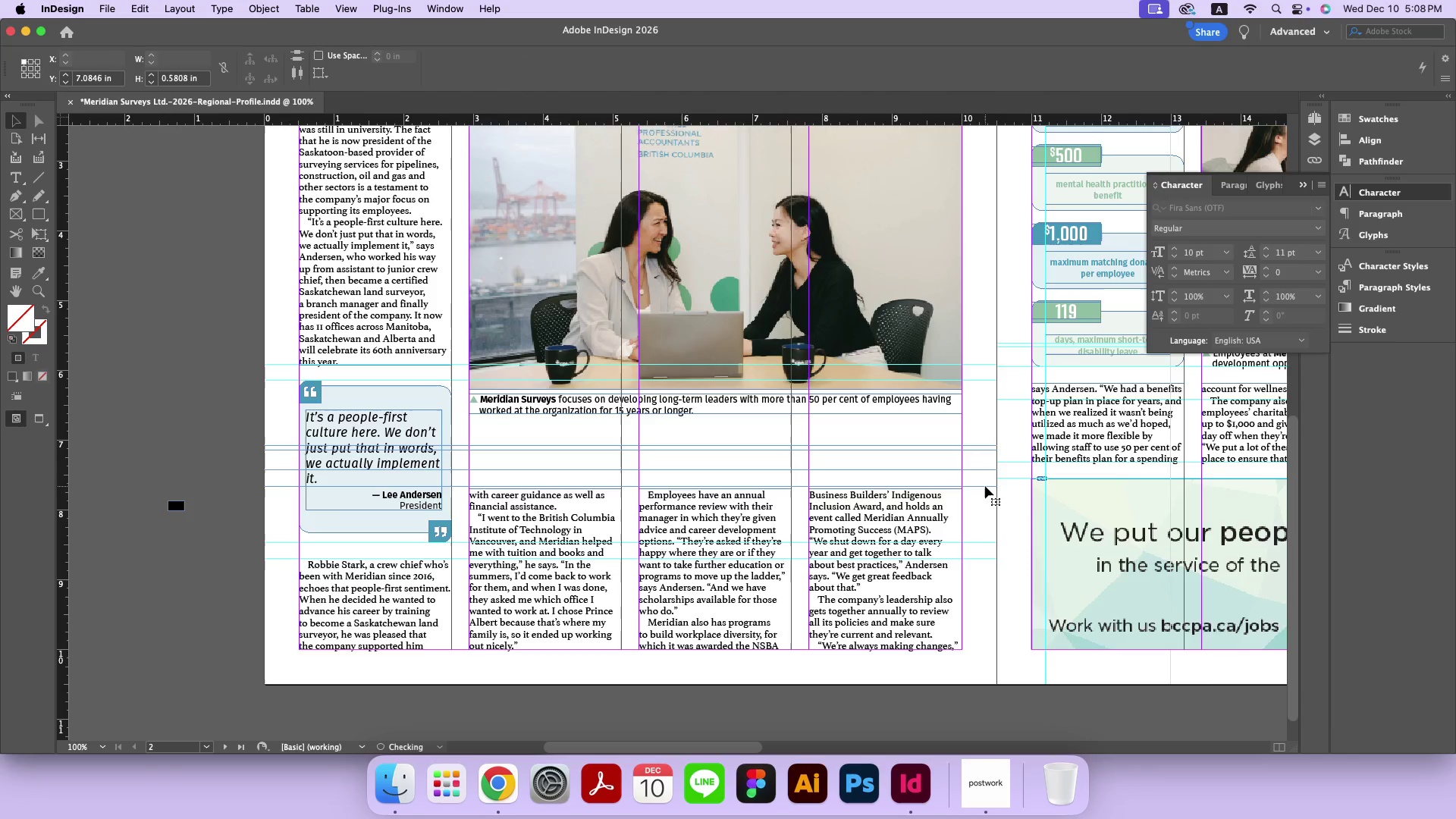 
hold_key(key=ShiftRight, duration=1.28)
 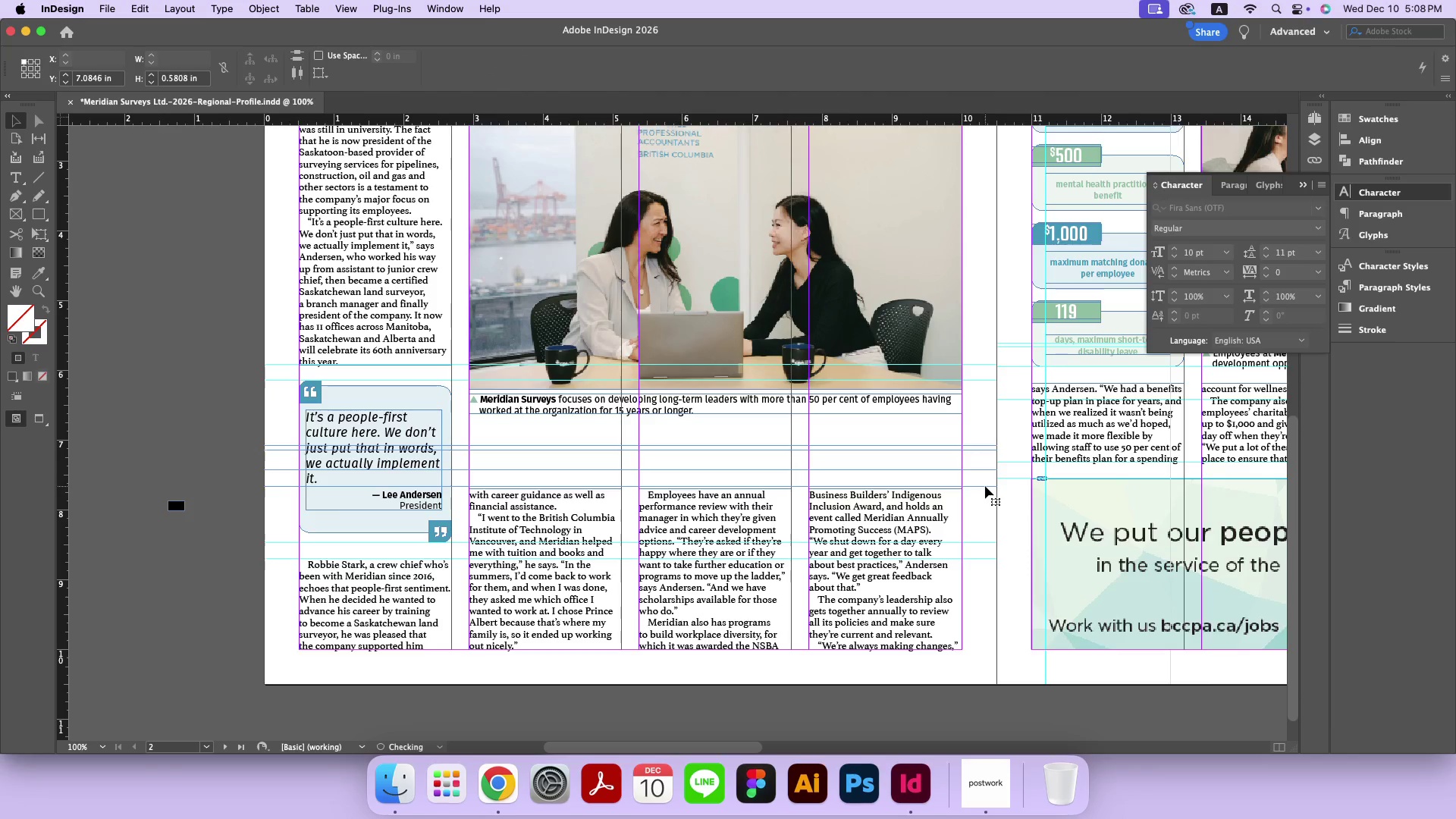 
key(ArrowDown)
 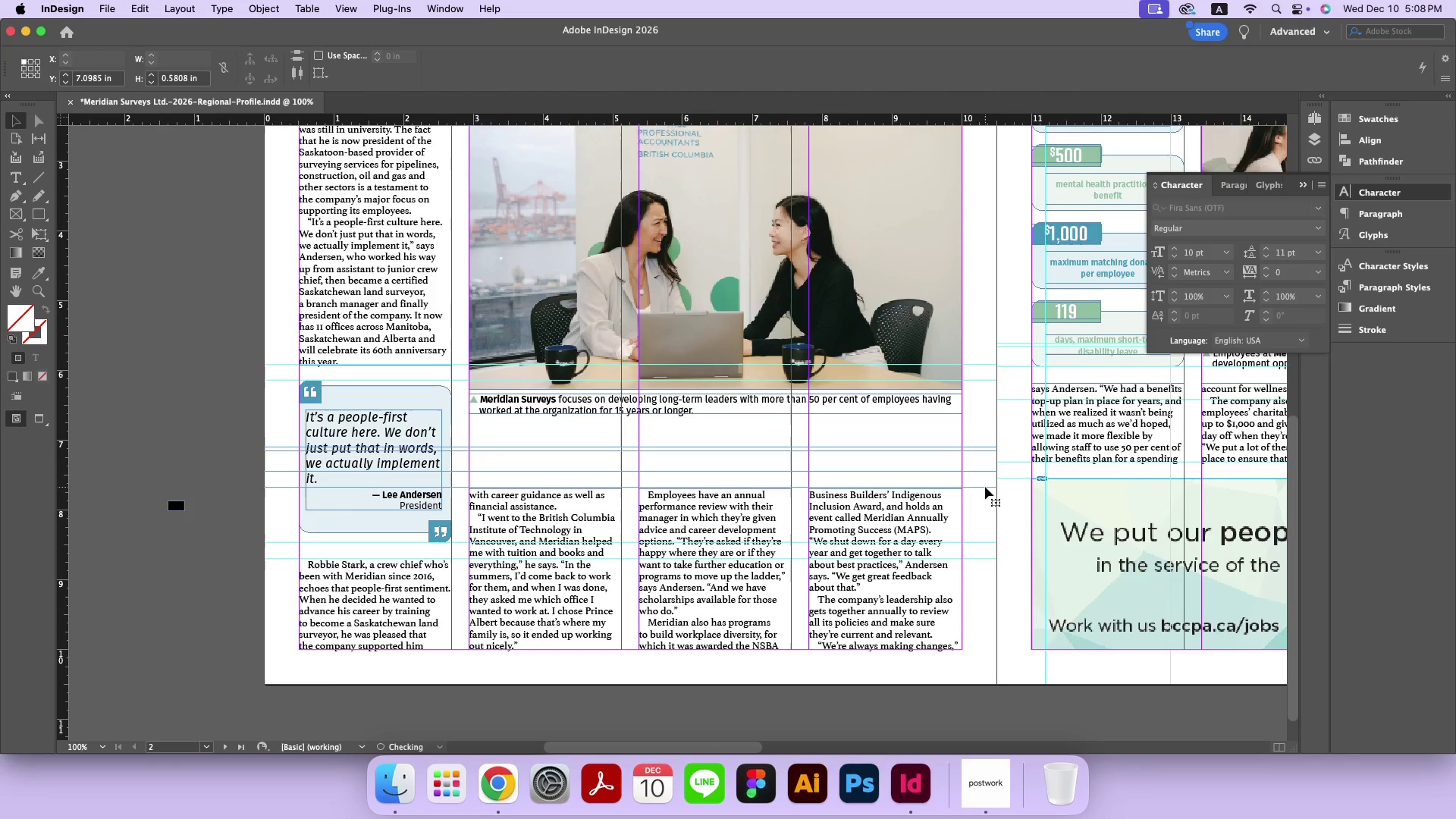 
key(ArrowDown)
 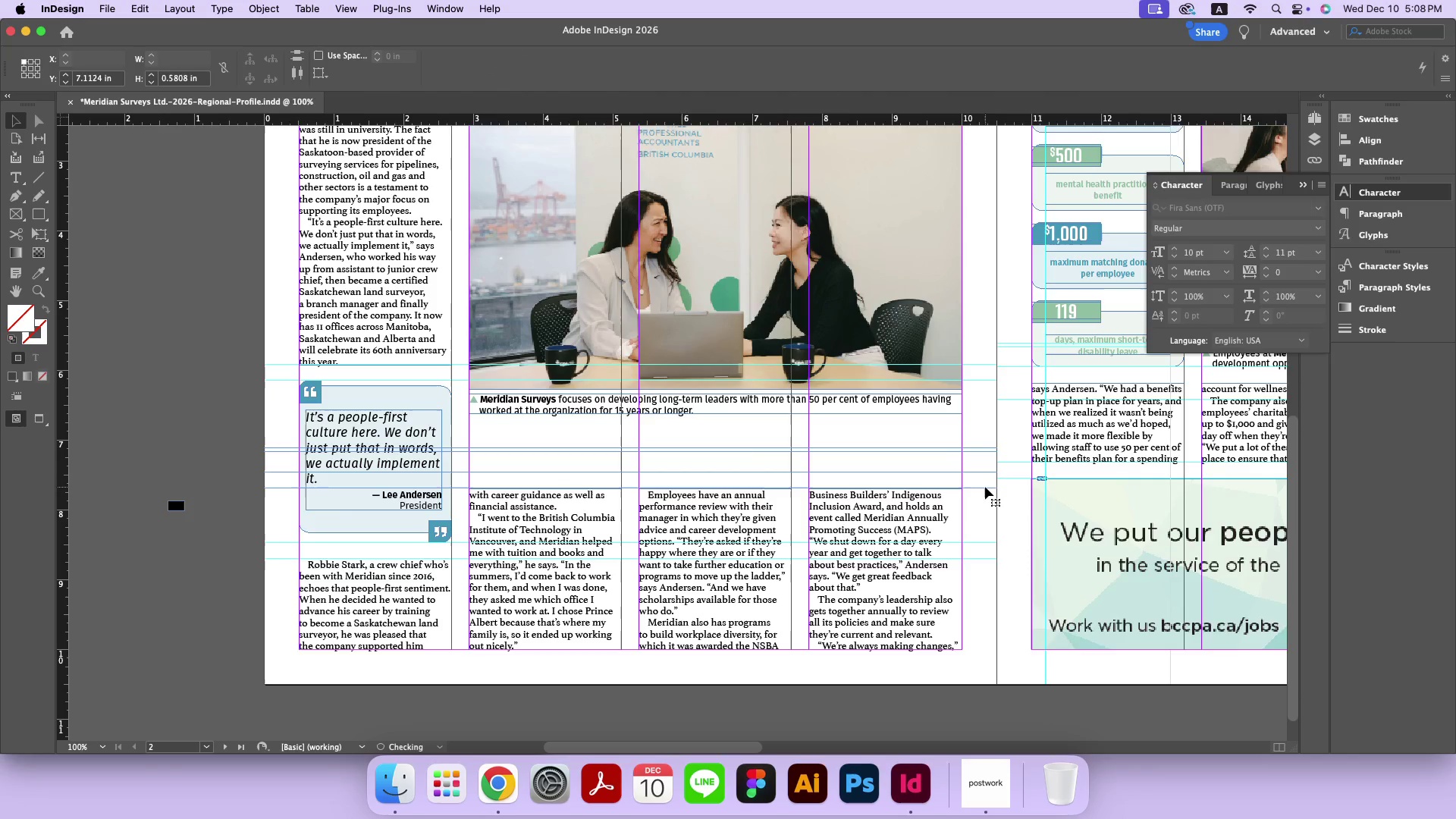 
key(ArrowDown)
 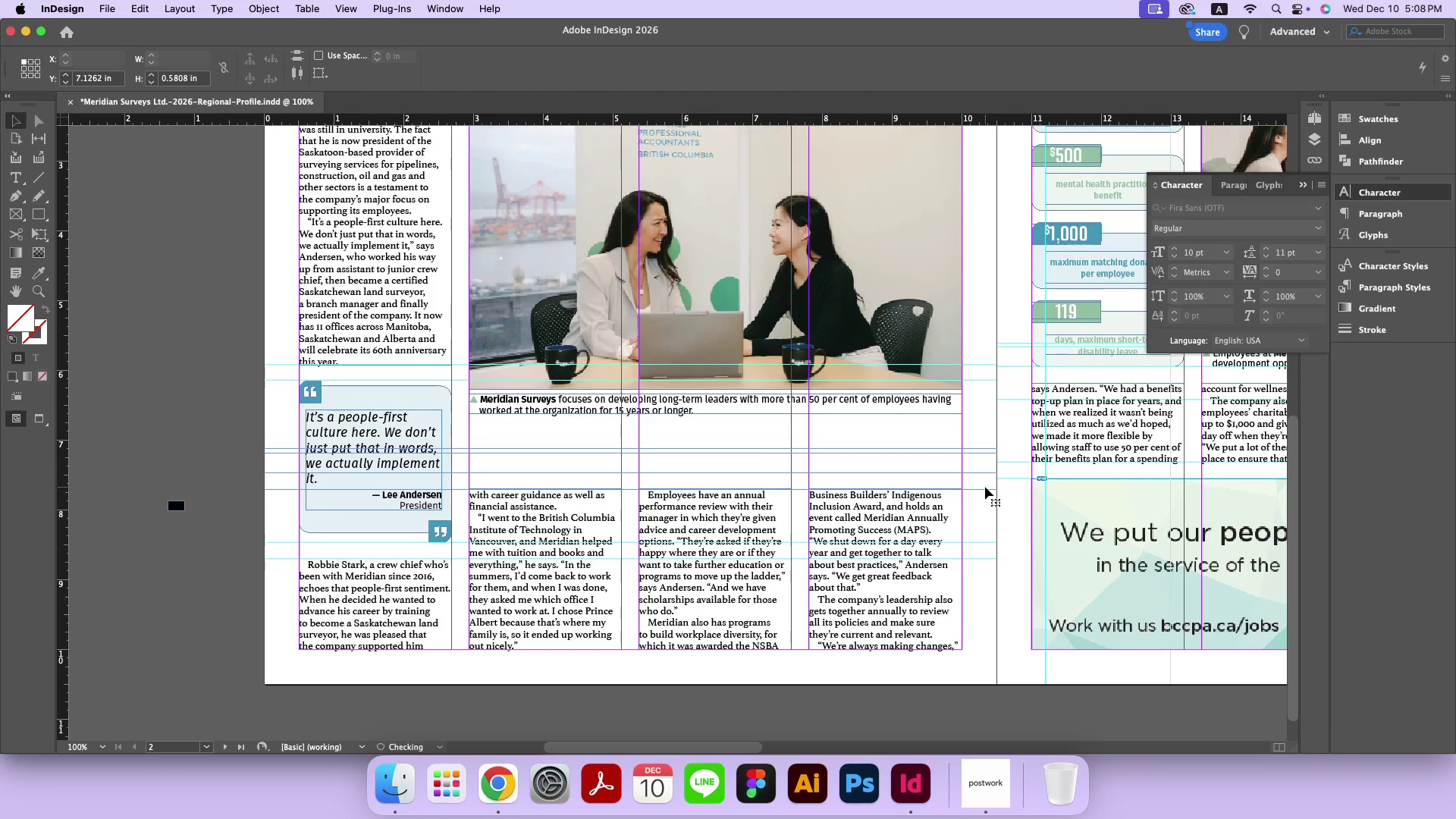 
key(ArrowUp)
 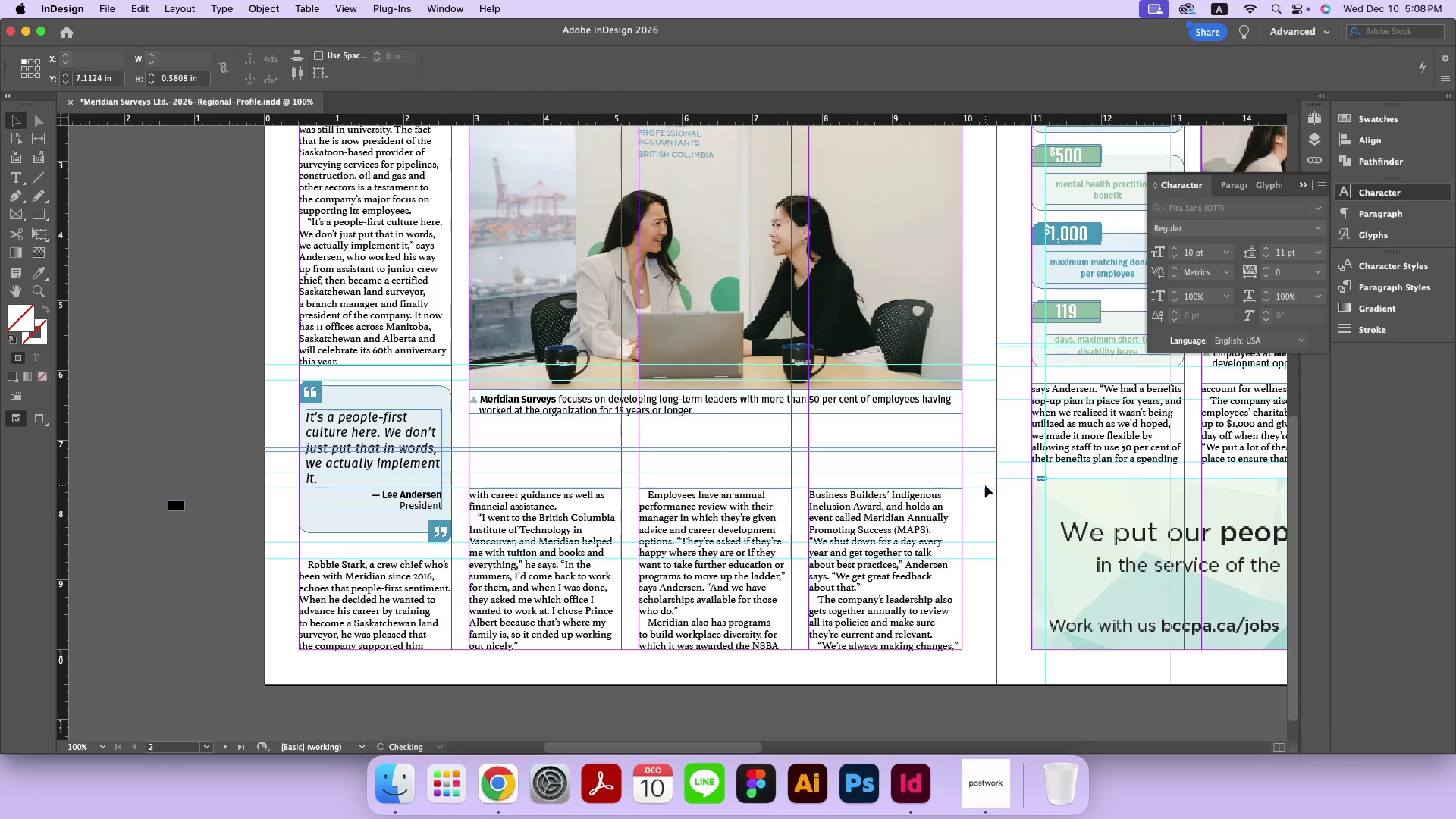 
key(Meta+Space)
 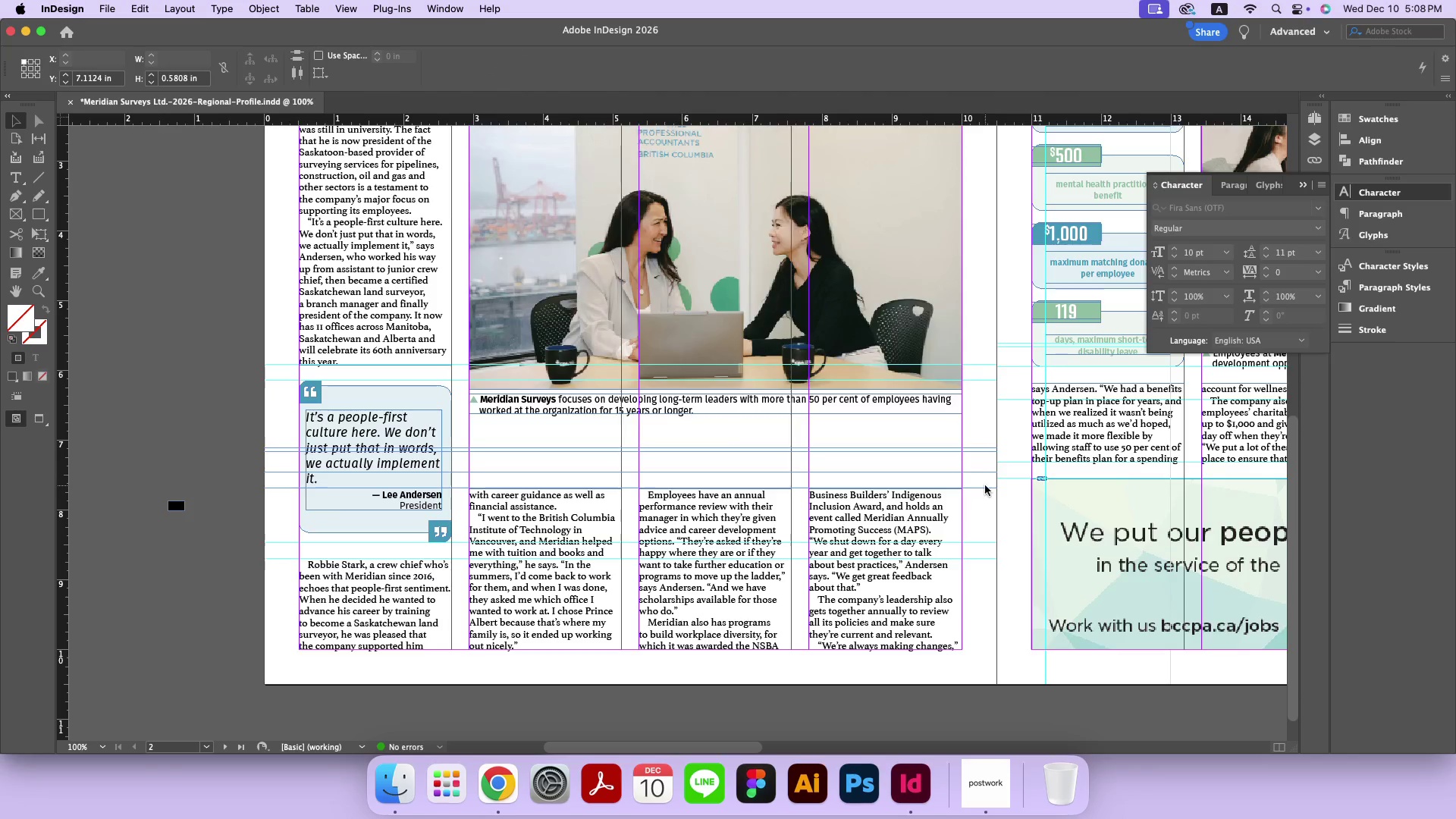 
key(Meta+Space)
 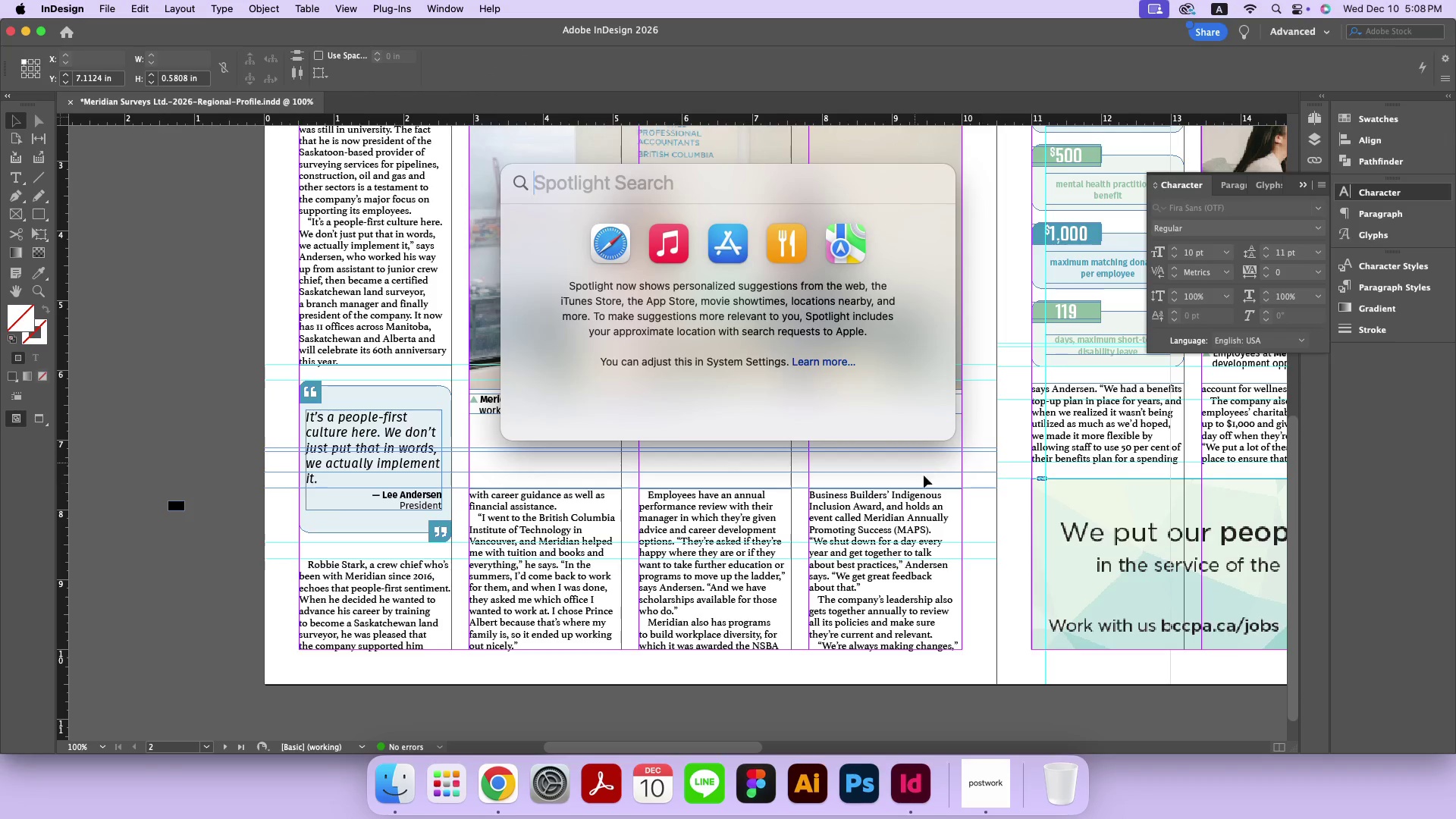 
left_click([958, 494])
 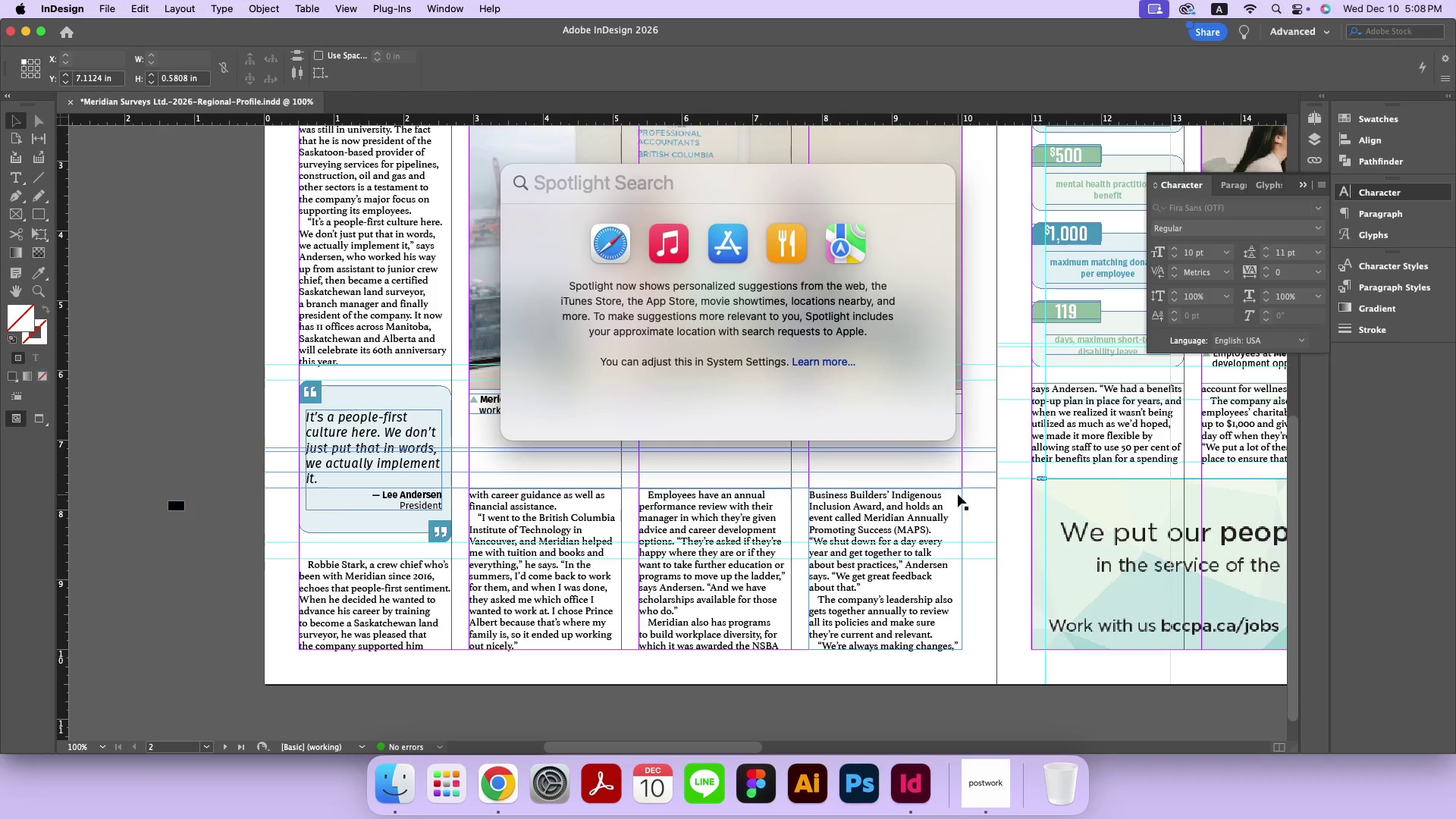 
key(Meta+Equal)
 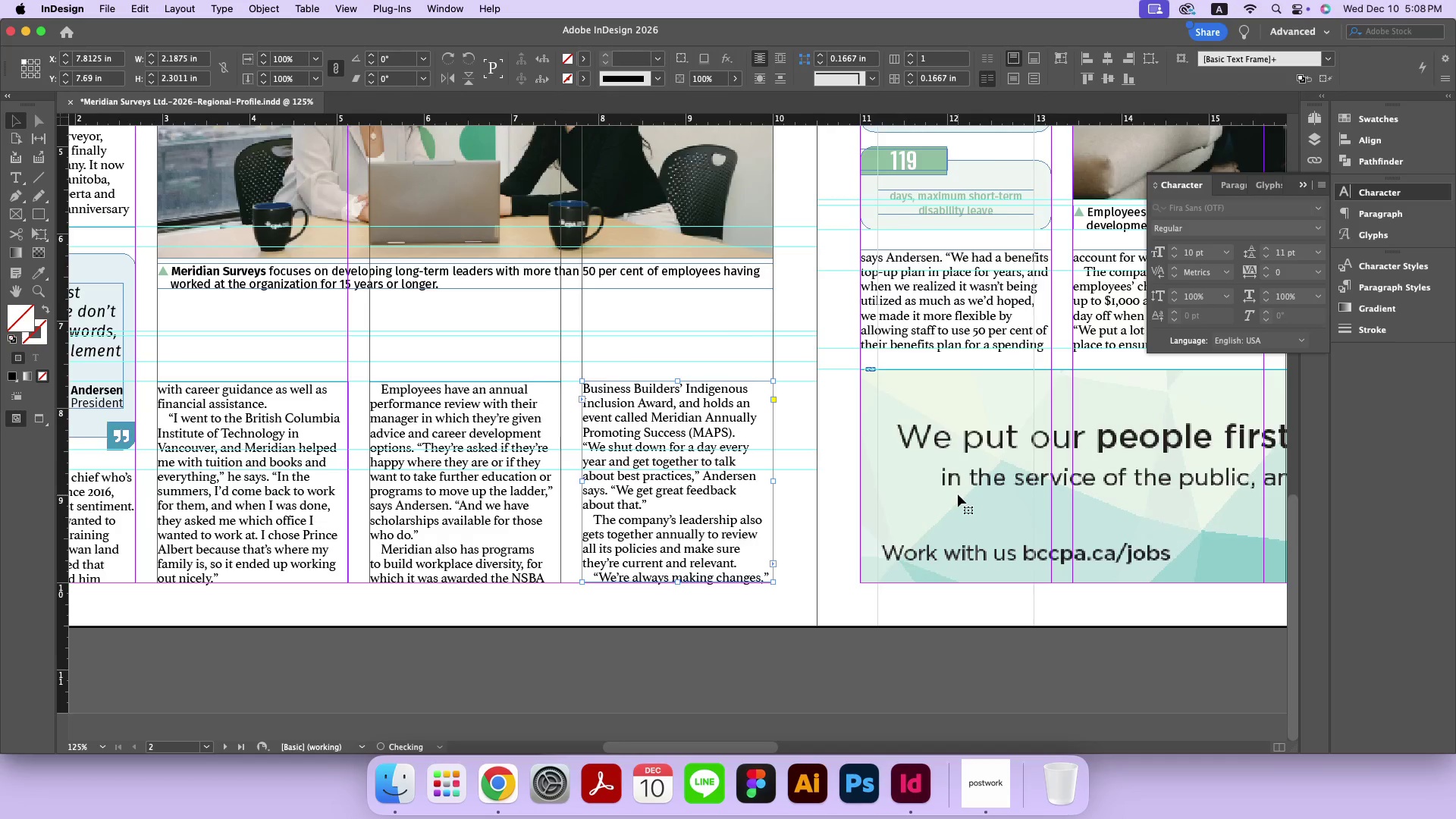 
key(Meta+Equal)
 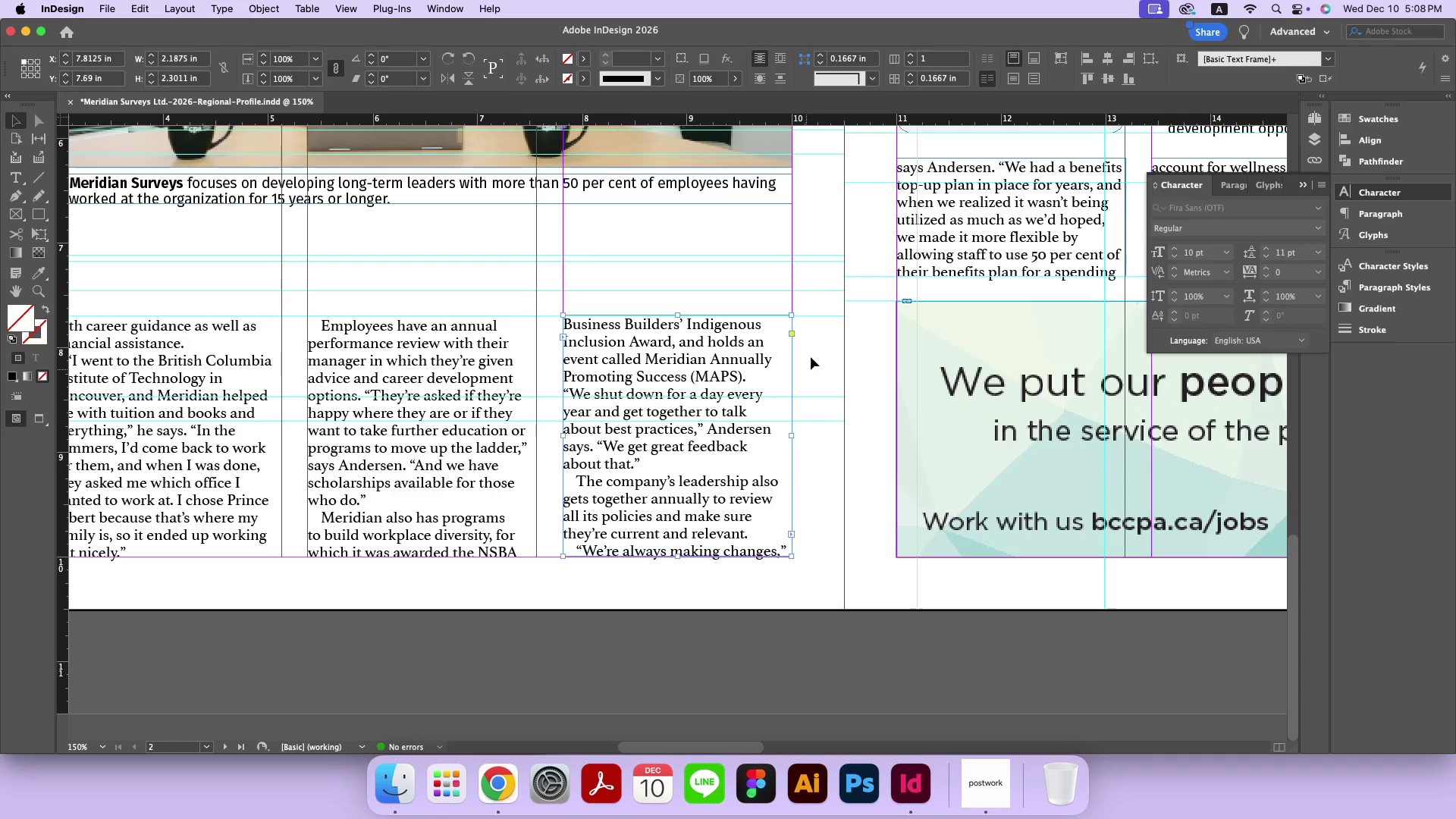 
key(ArrowUp)
 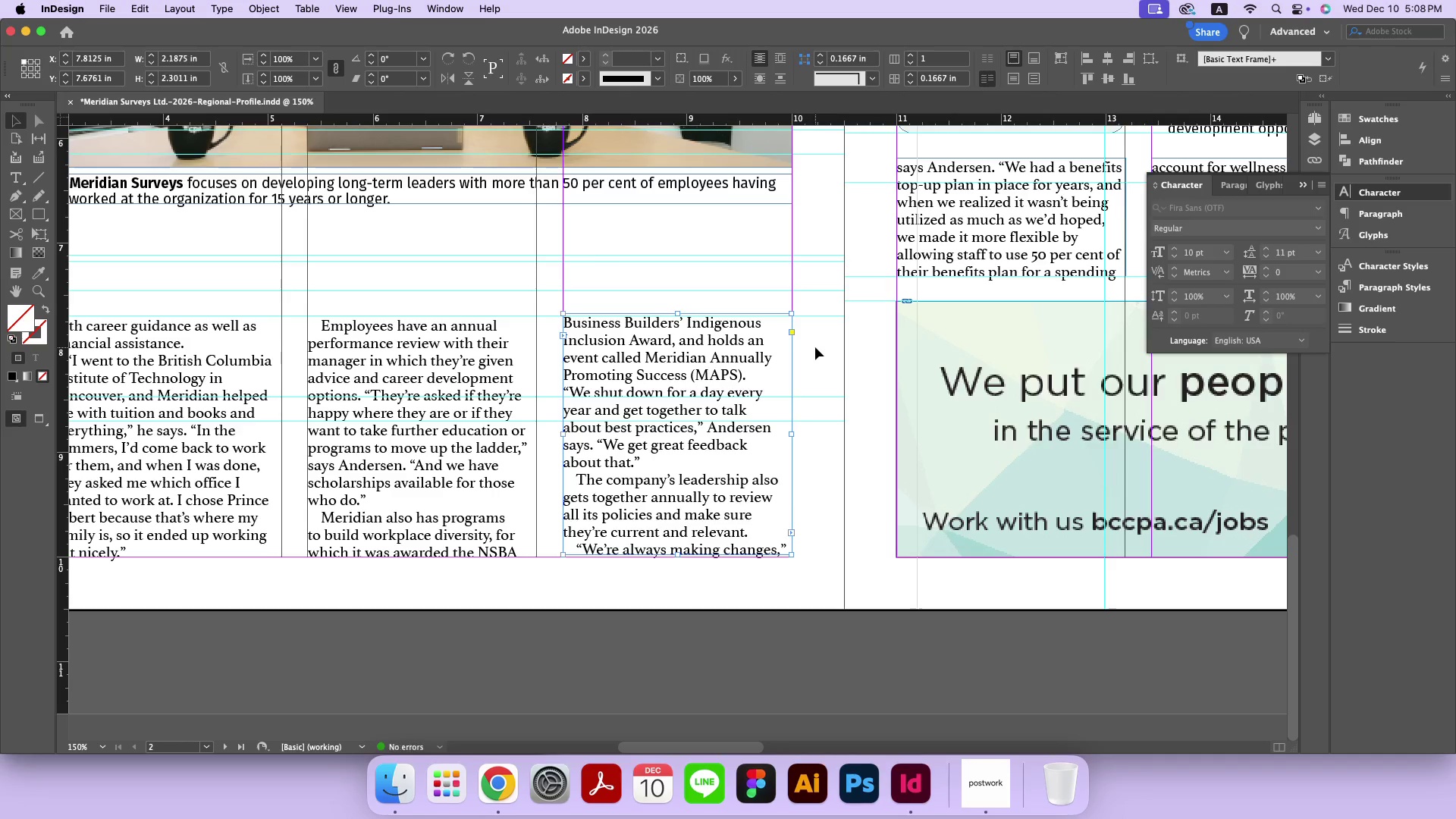 
key(ArrowDown)
 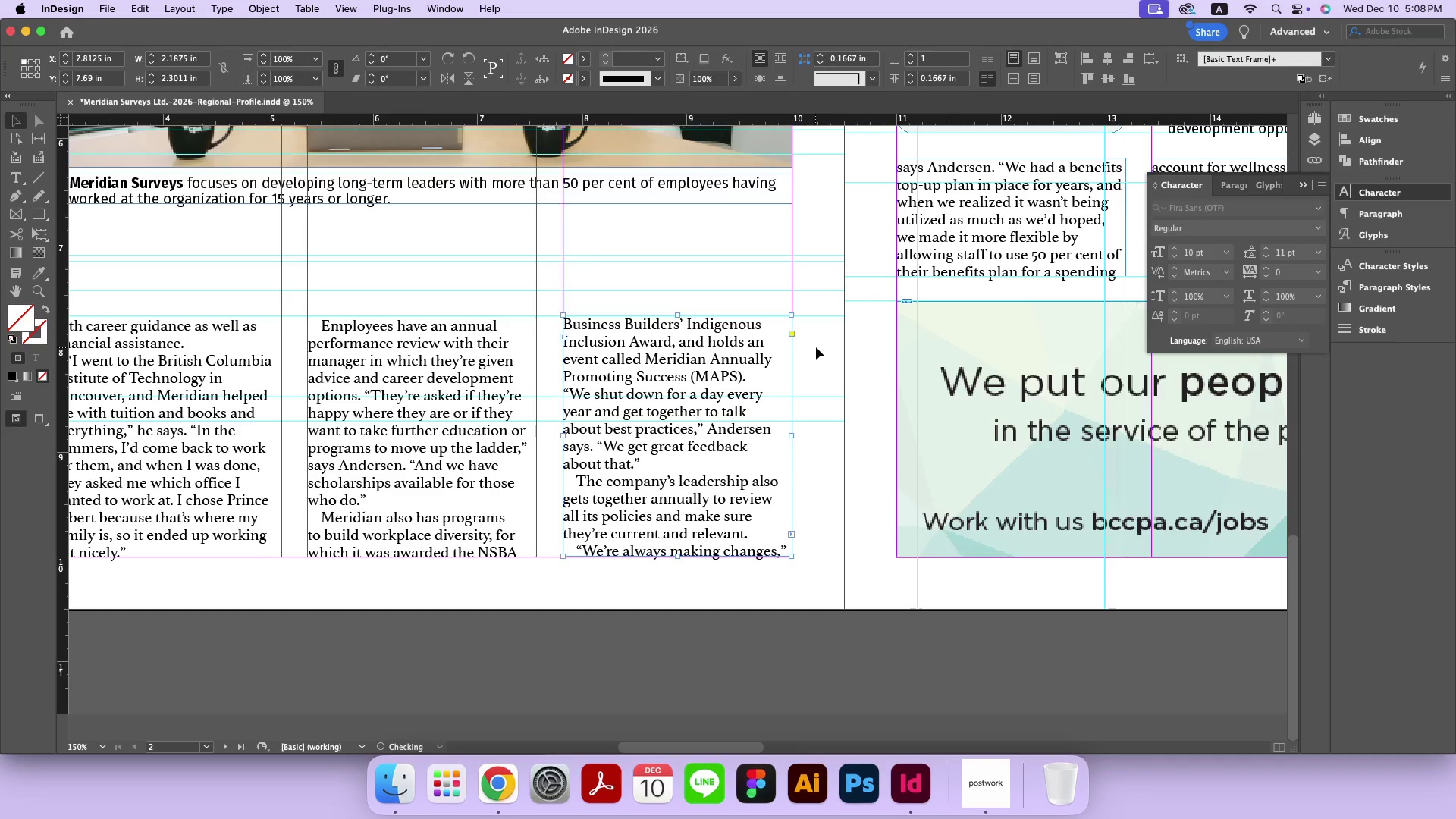 
left_click_drag(start_coordinate=[819, 340], to_coordinate=[836, 236])
 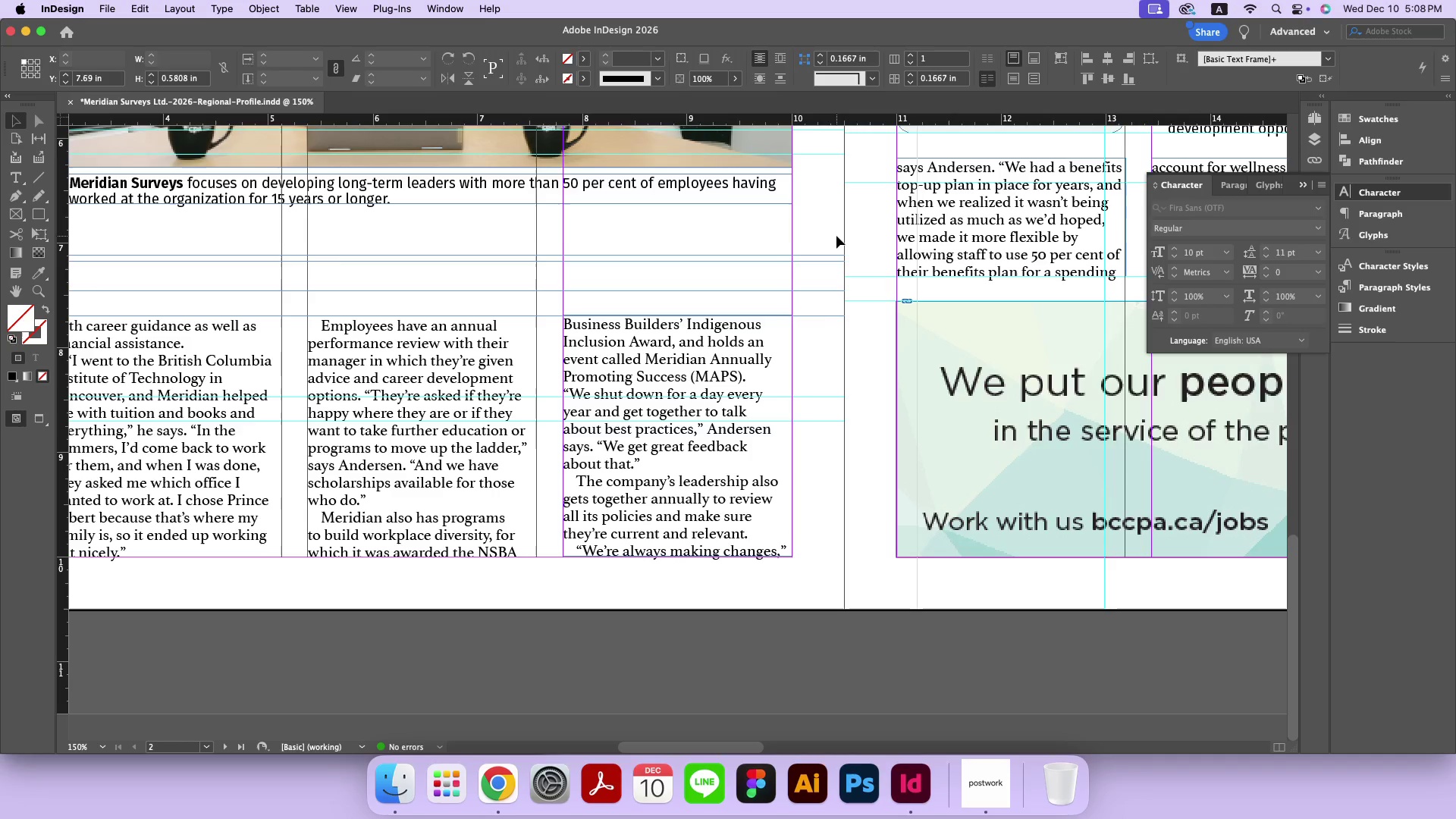 
key(ArrowUp)
 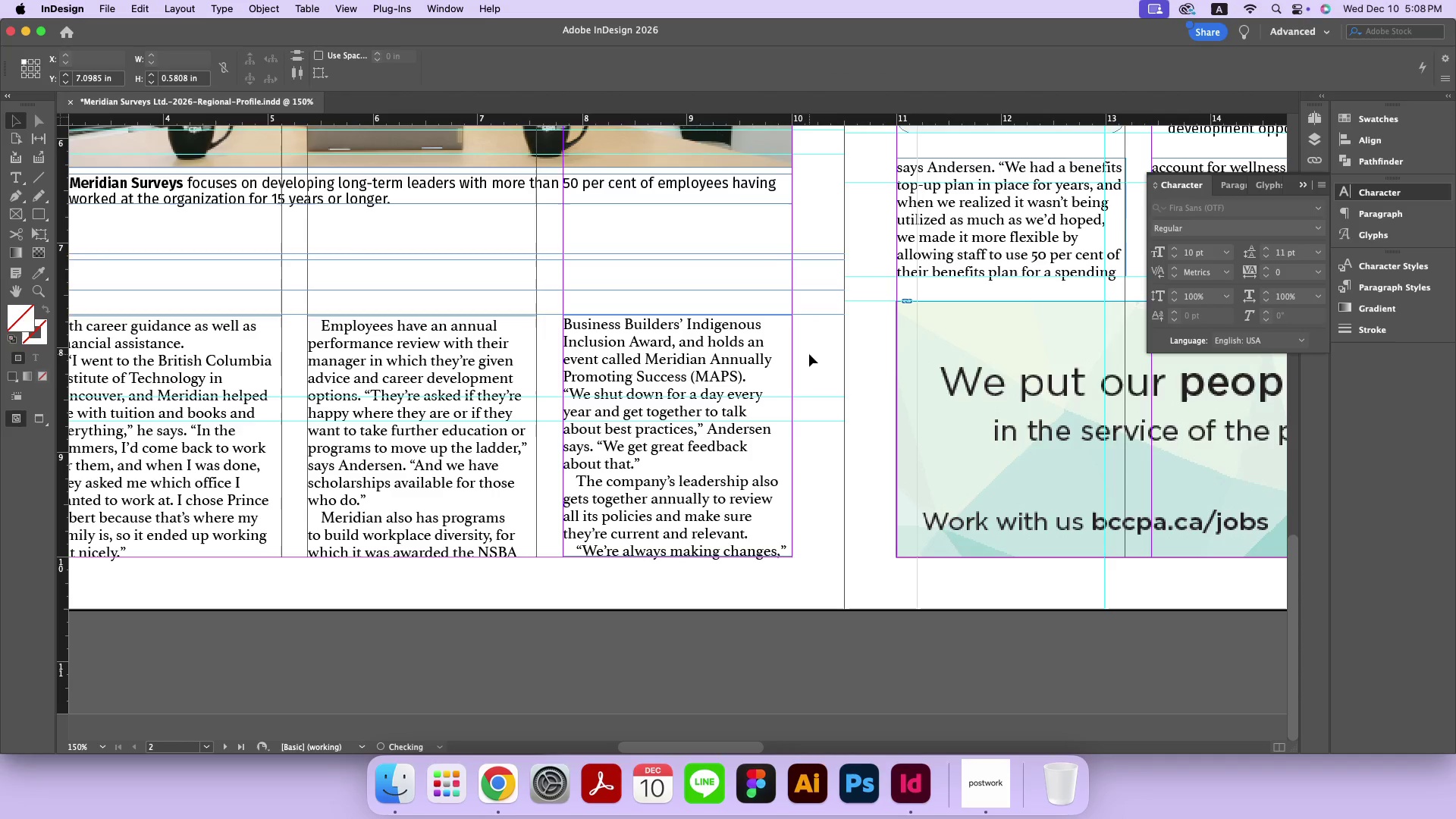 
key(ArrowDown)
 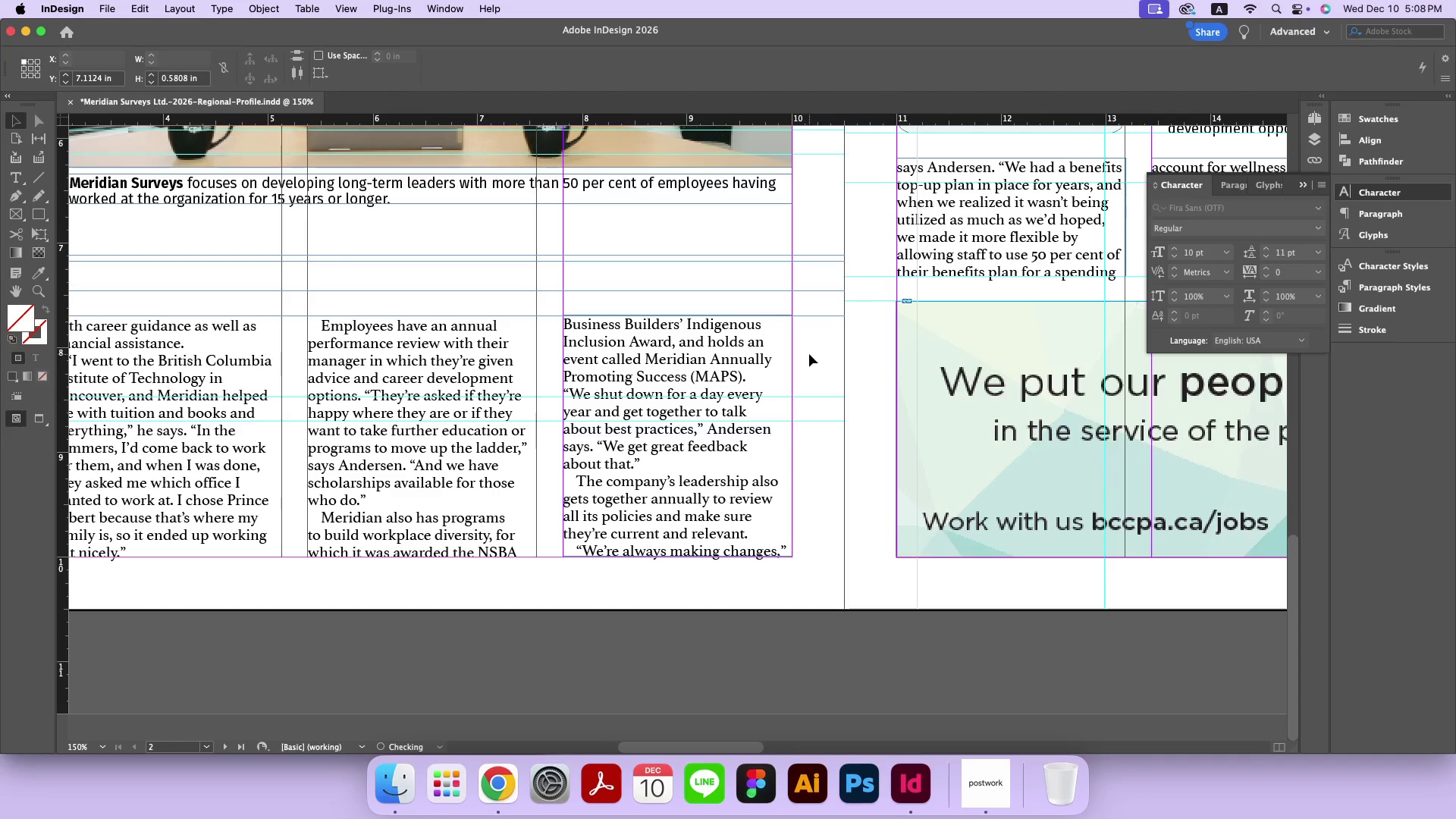 
left_click([809, 354])
 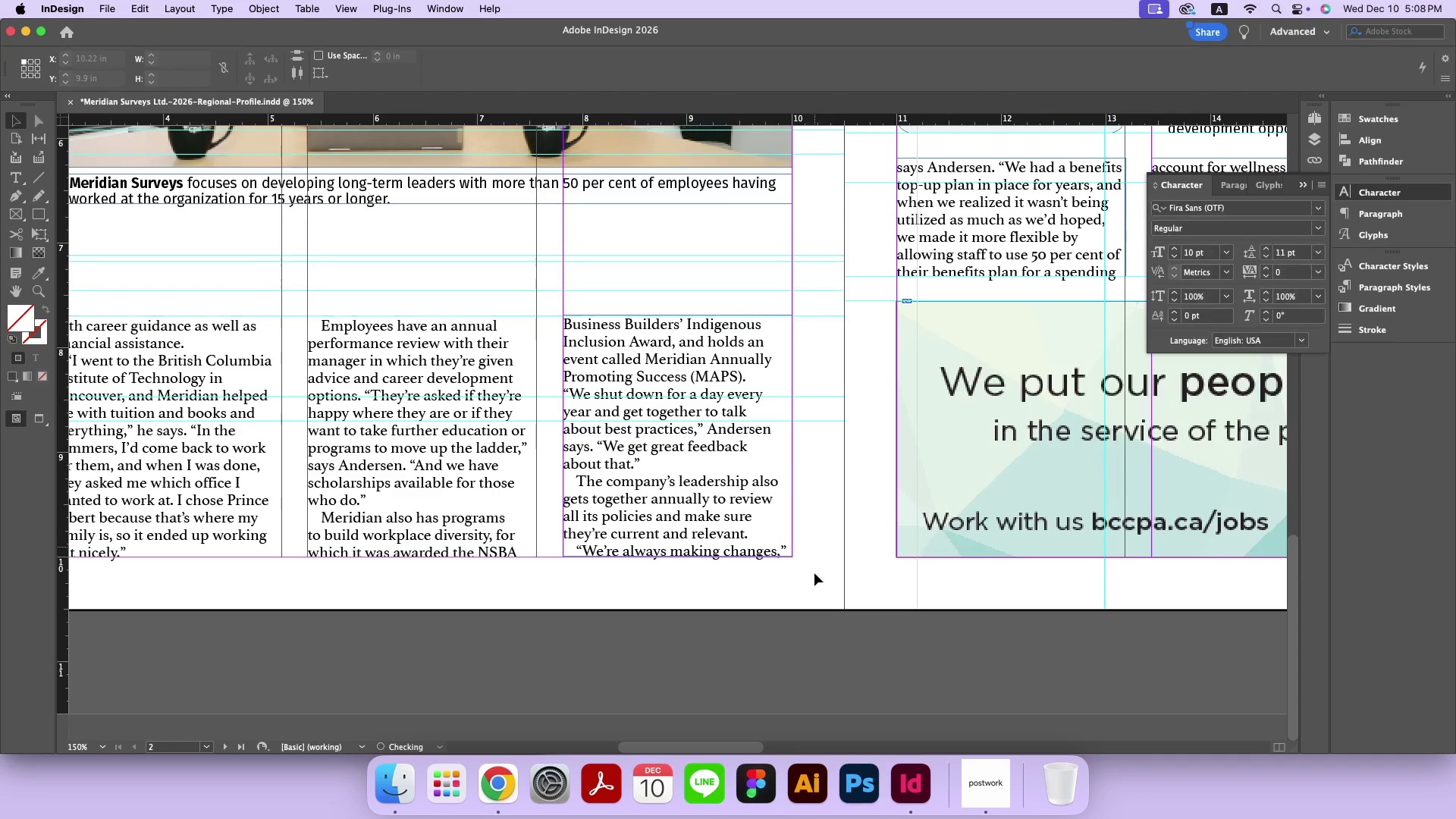 
left_click_drag(start_coordinate=[813, 588], to_coordinate=[748, 504])
 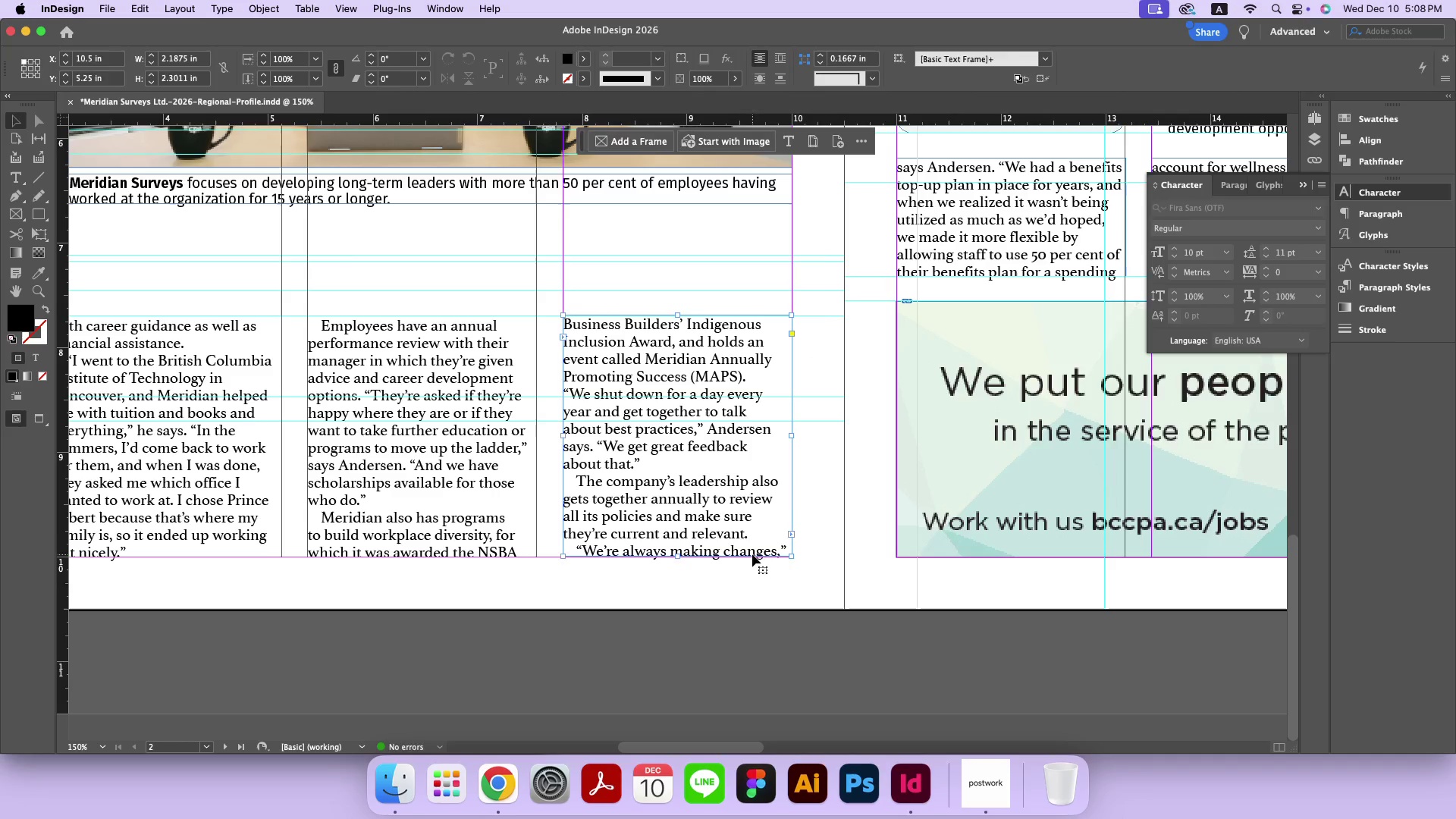 
key(ArrowDown)
 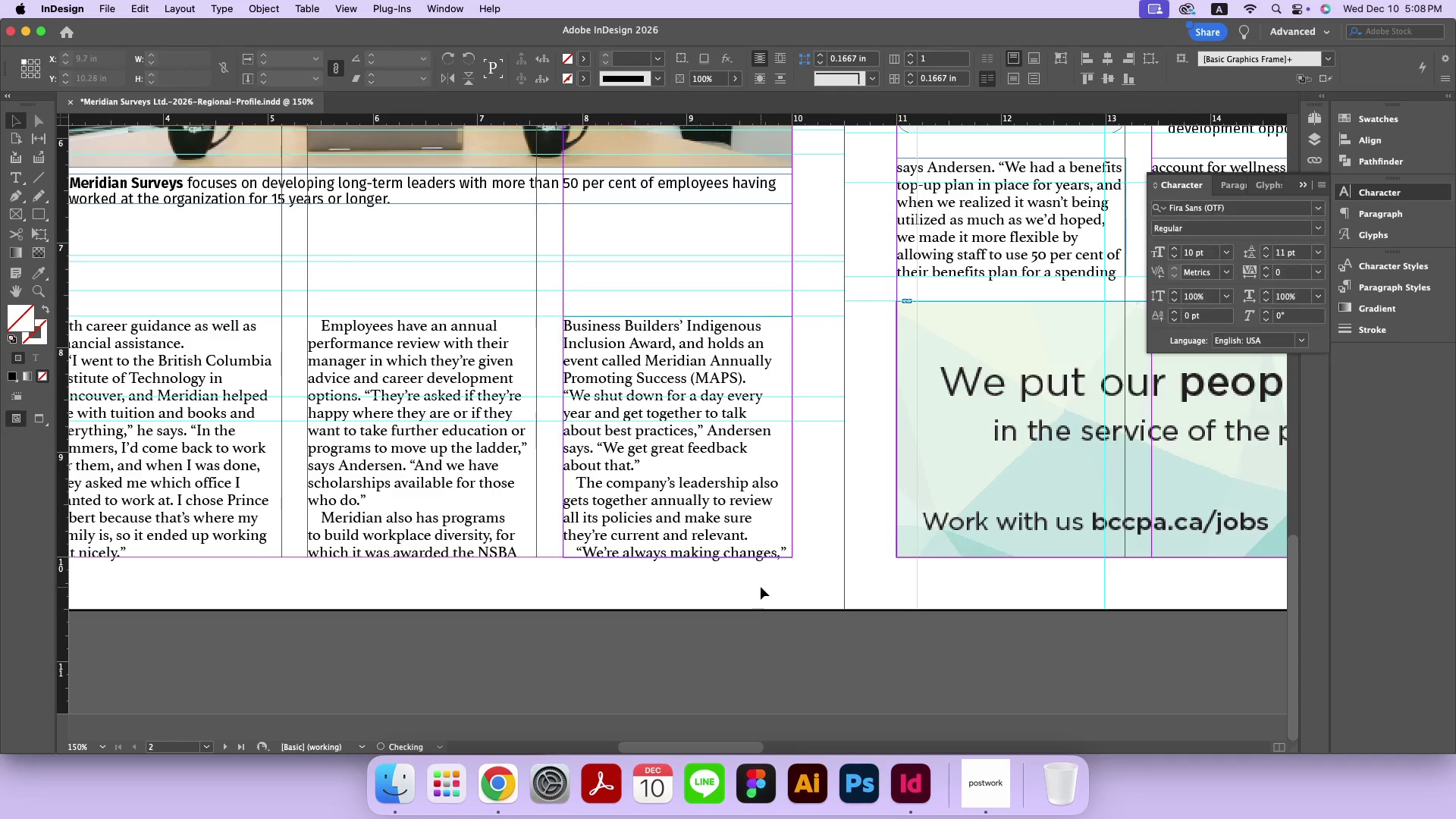 
left_click_drag(start_coordinate=[761, 587], to_coordinate=[715, 524])
 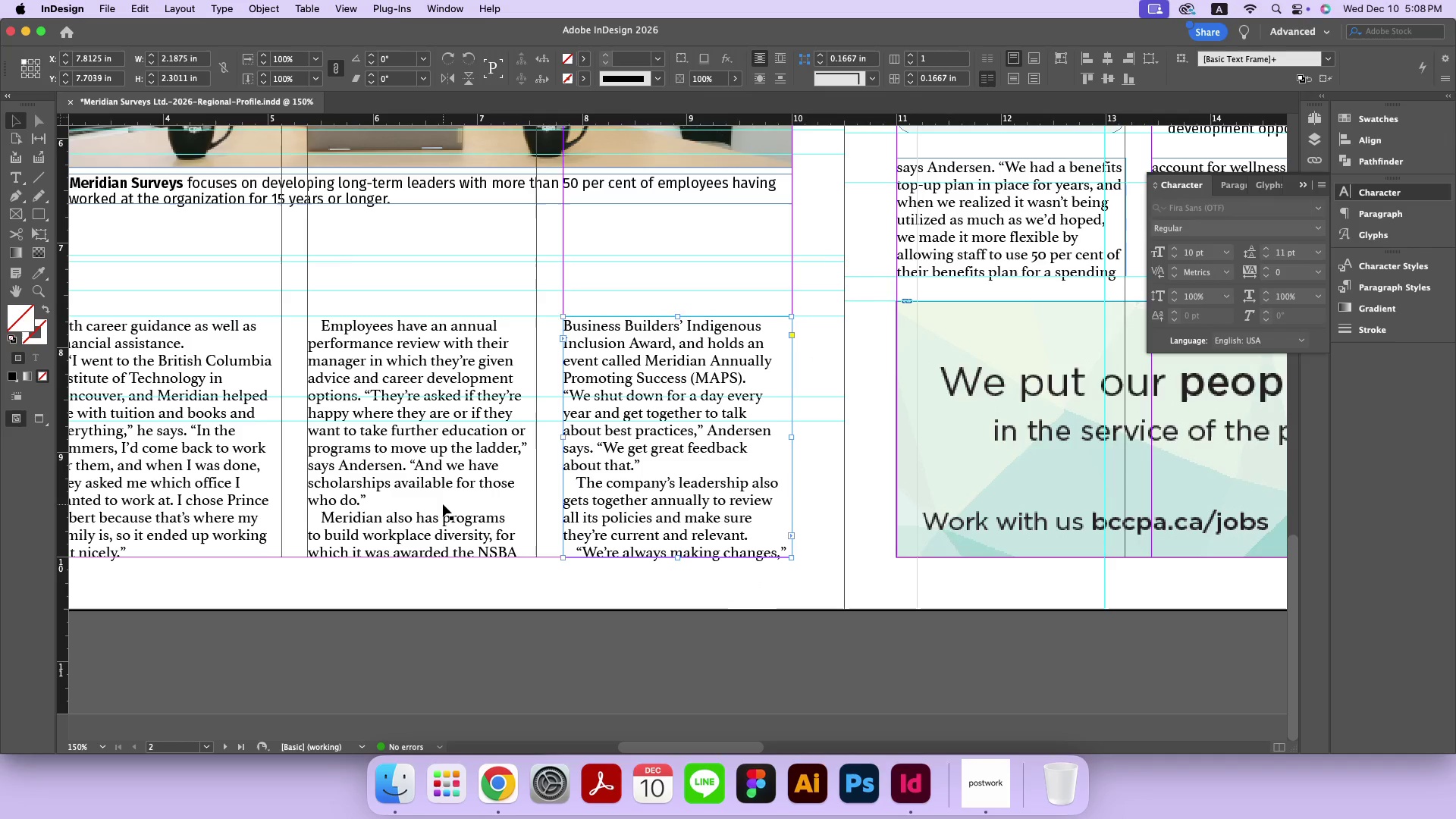 
hold_key(key=ShiftRight, duration=1.12)
left_click_drag(start_coordinate=[453, 578], to_coordinate=[425, 499])
 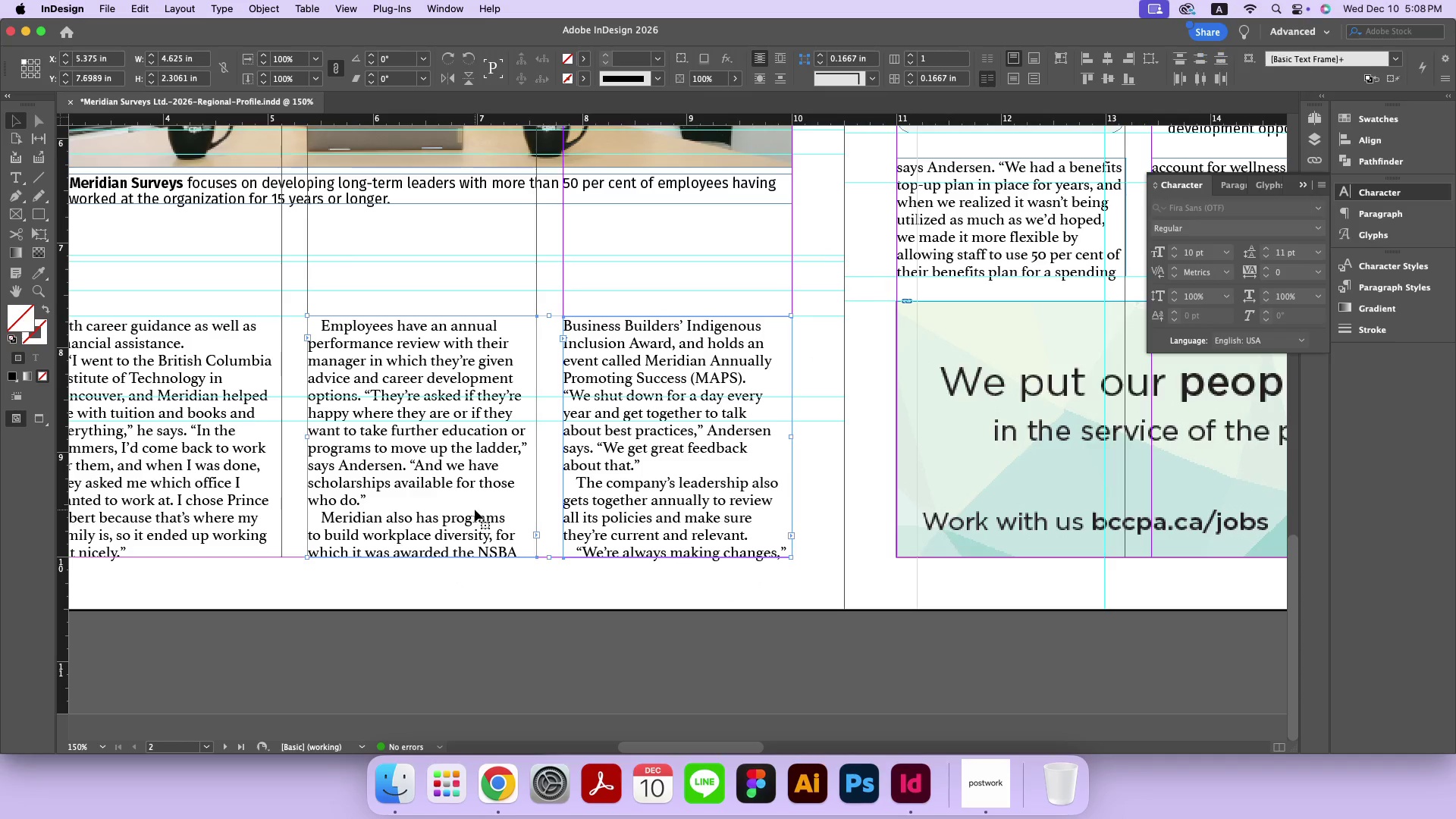 
left_click([475, 510])
 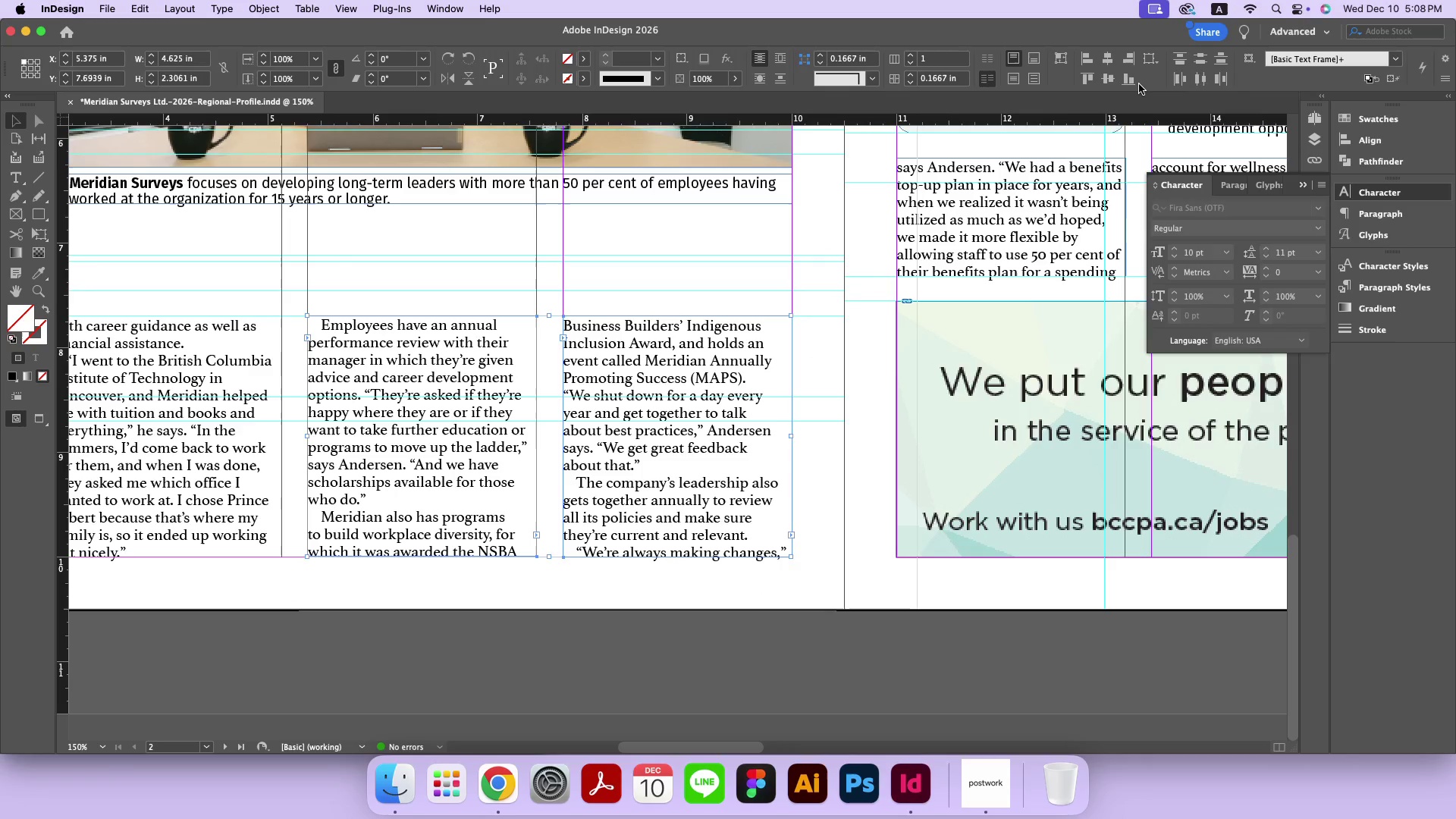 
left_click([1129, 83])
 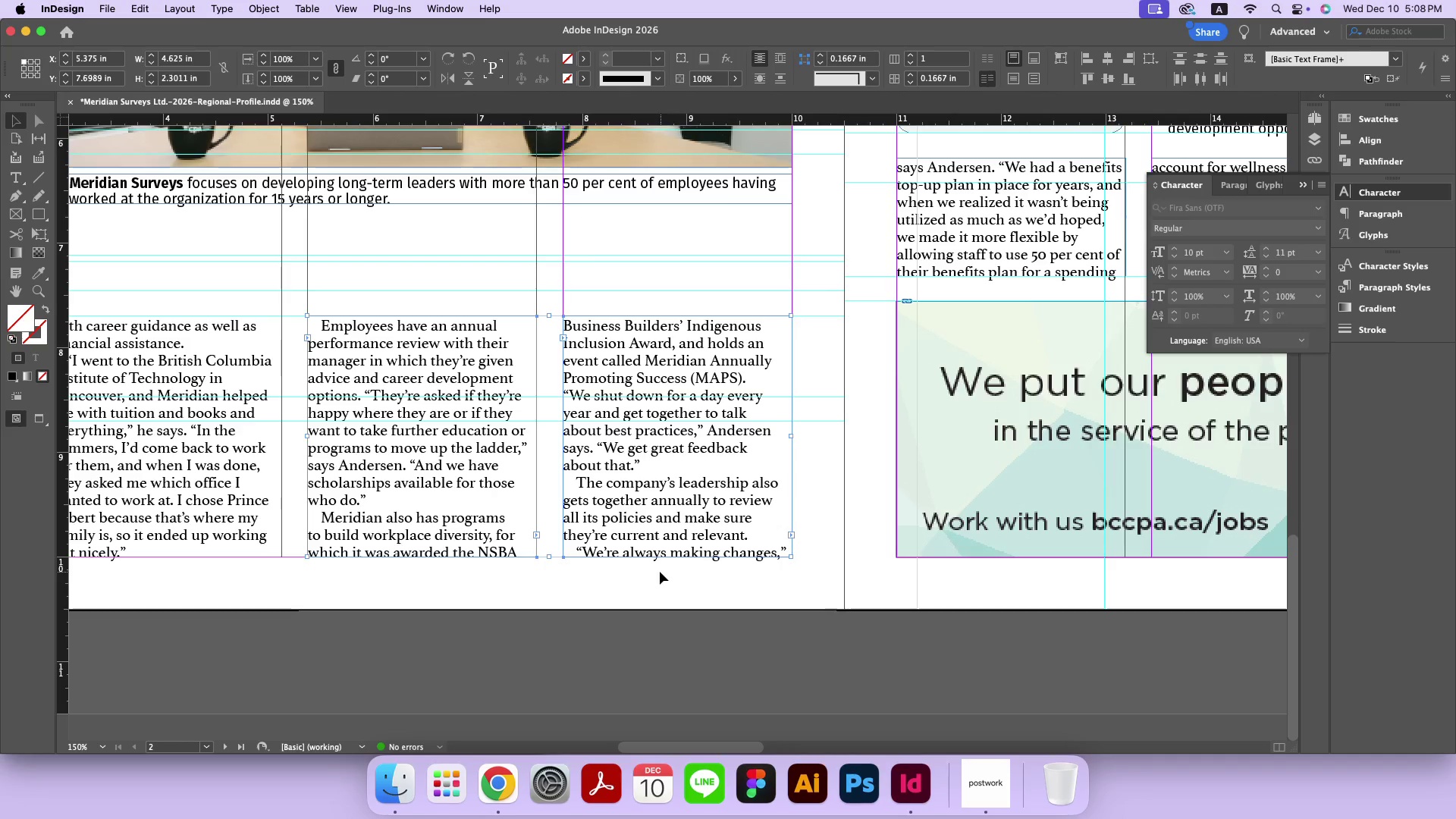 
double_click([719, 585])
 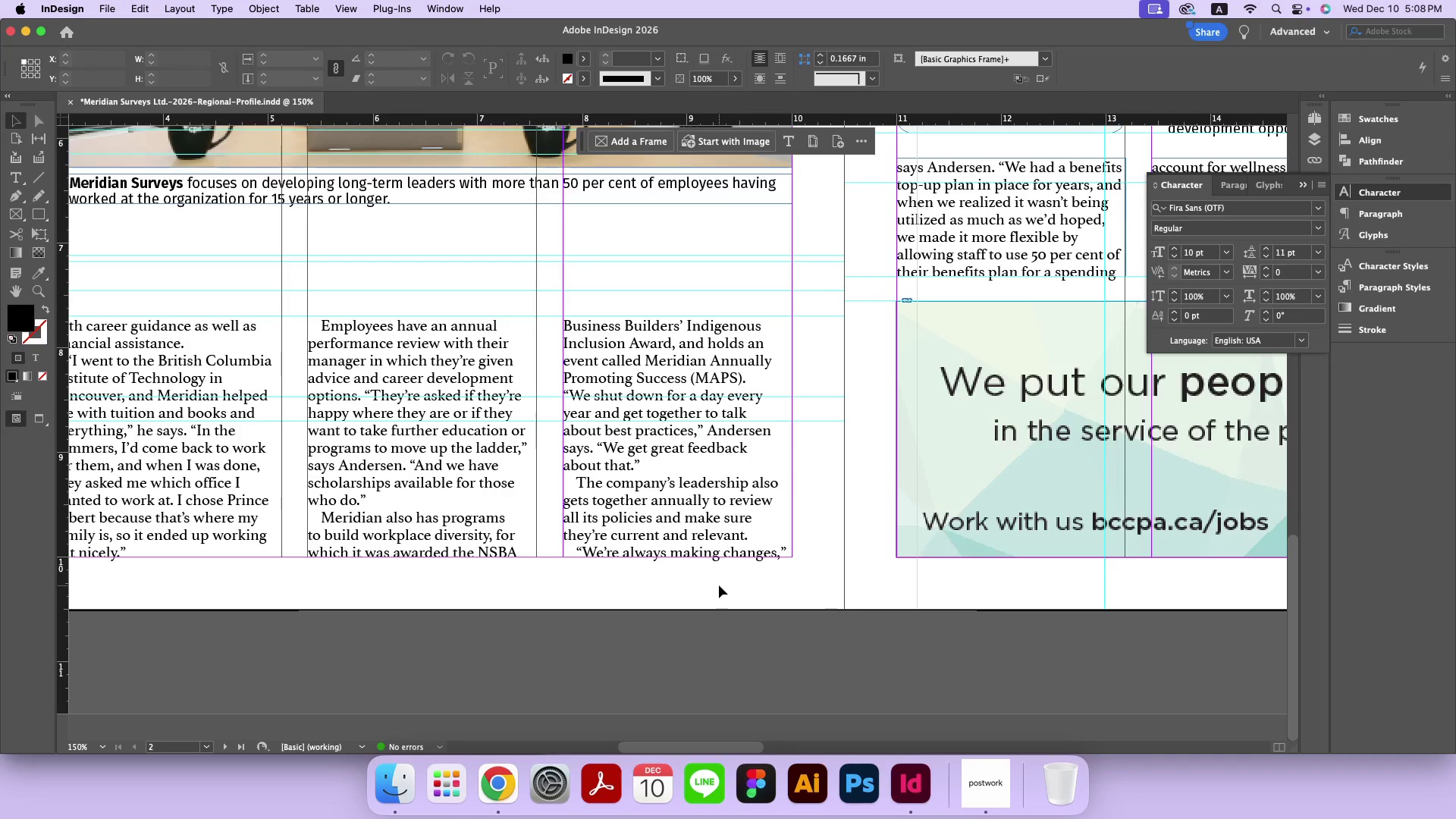 
hold_key(key=Space, duration=0.41)
 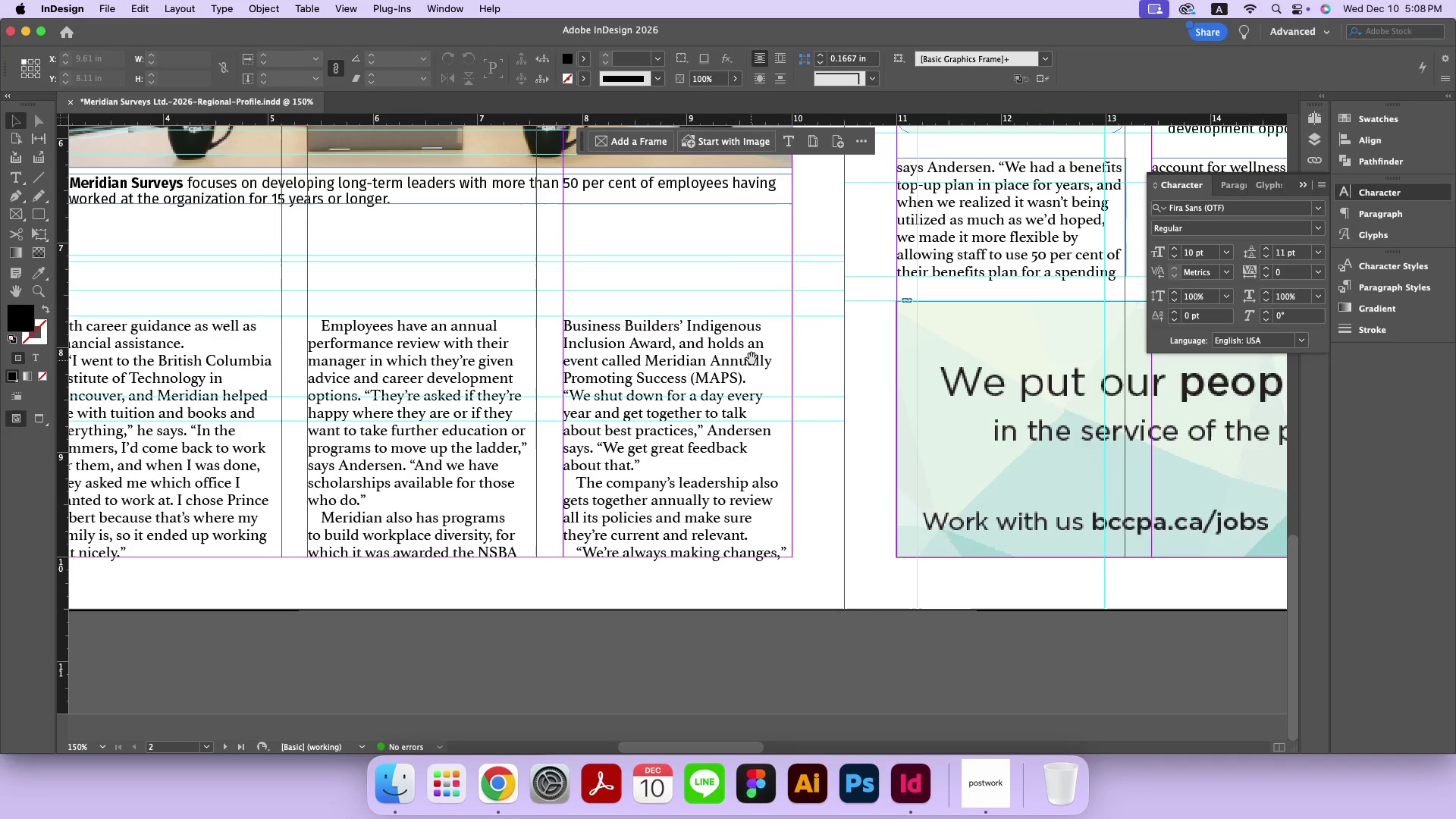 
hold_key(key=Space, duration=0.95)
 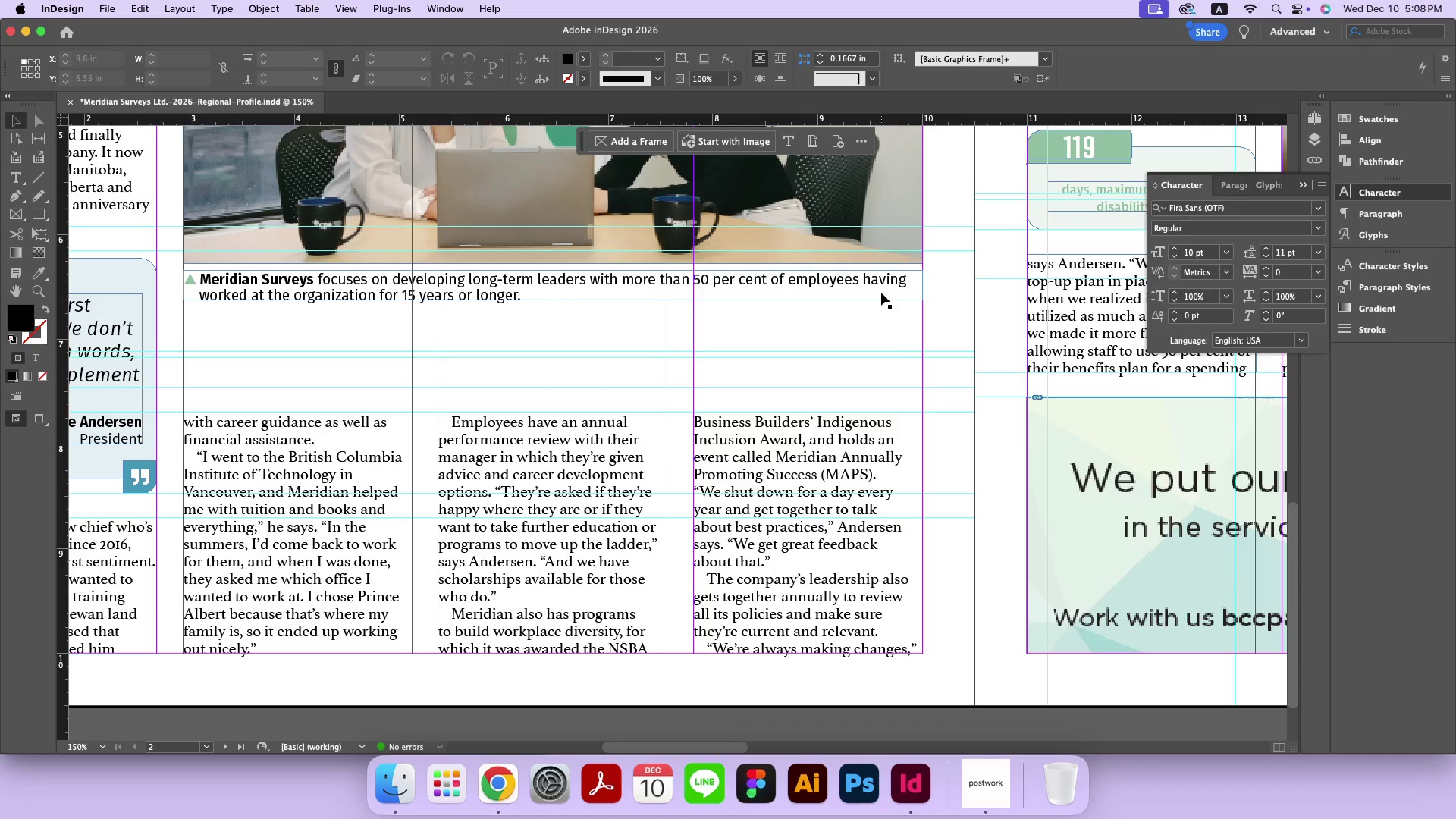 
left_click_drag(start_coordinate=[777, 298], to_coordinate=[908, 394])
 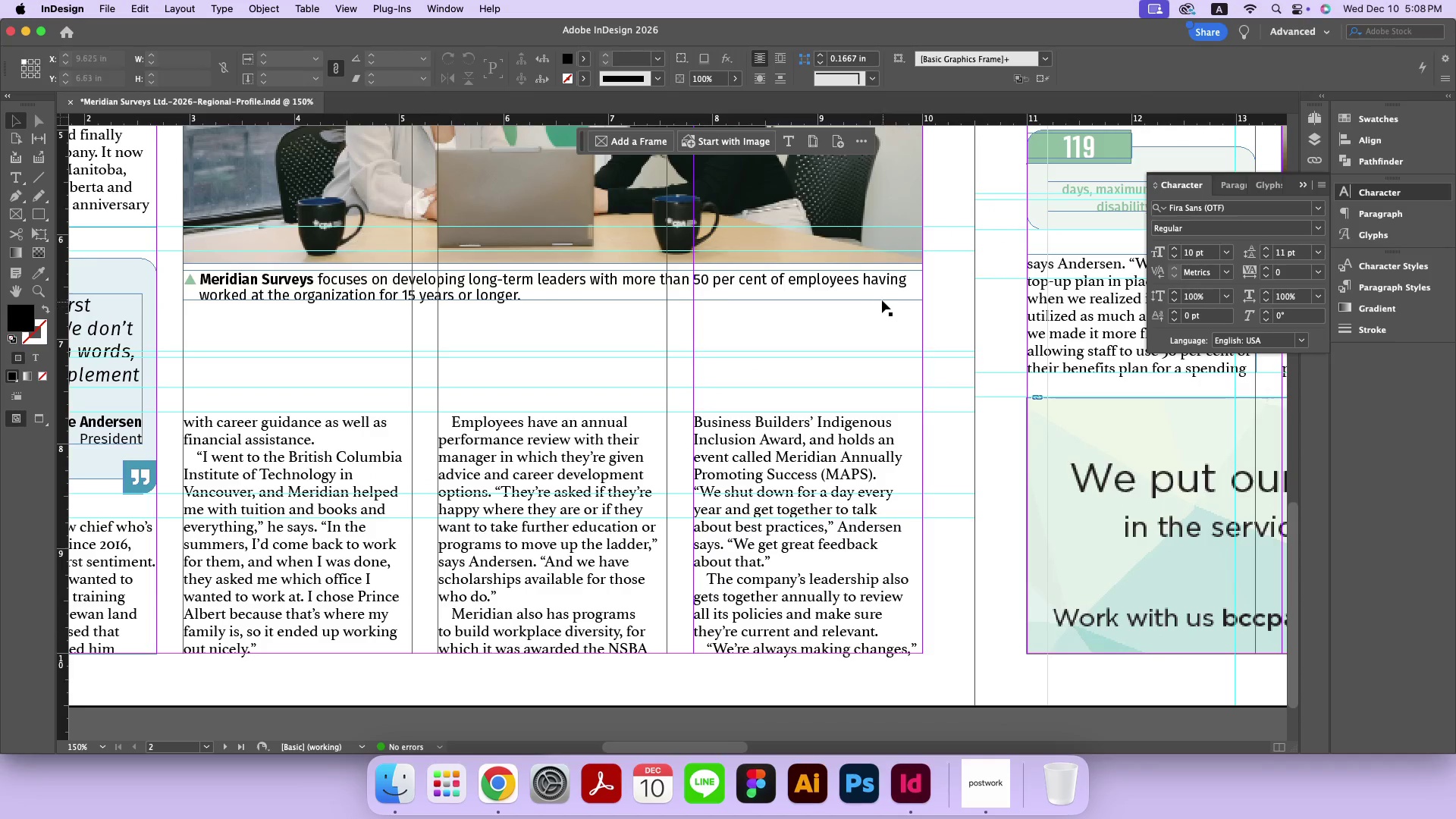 
left_click_drag(start_coordinate=[881, 293], to_coordinate=[889, 381])
 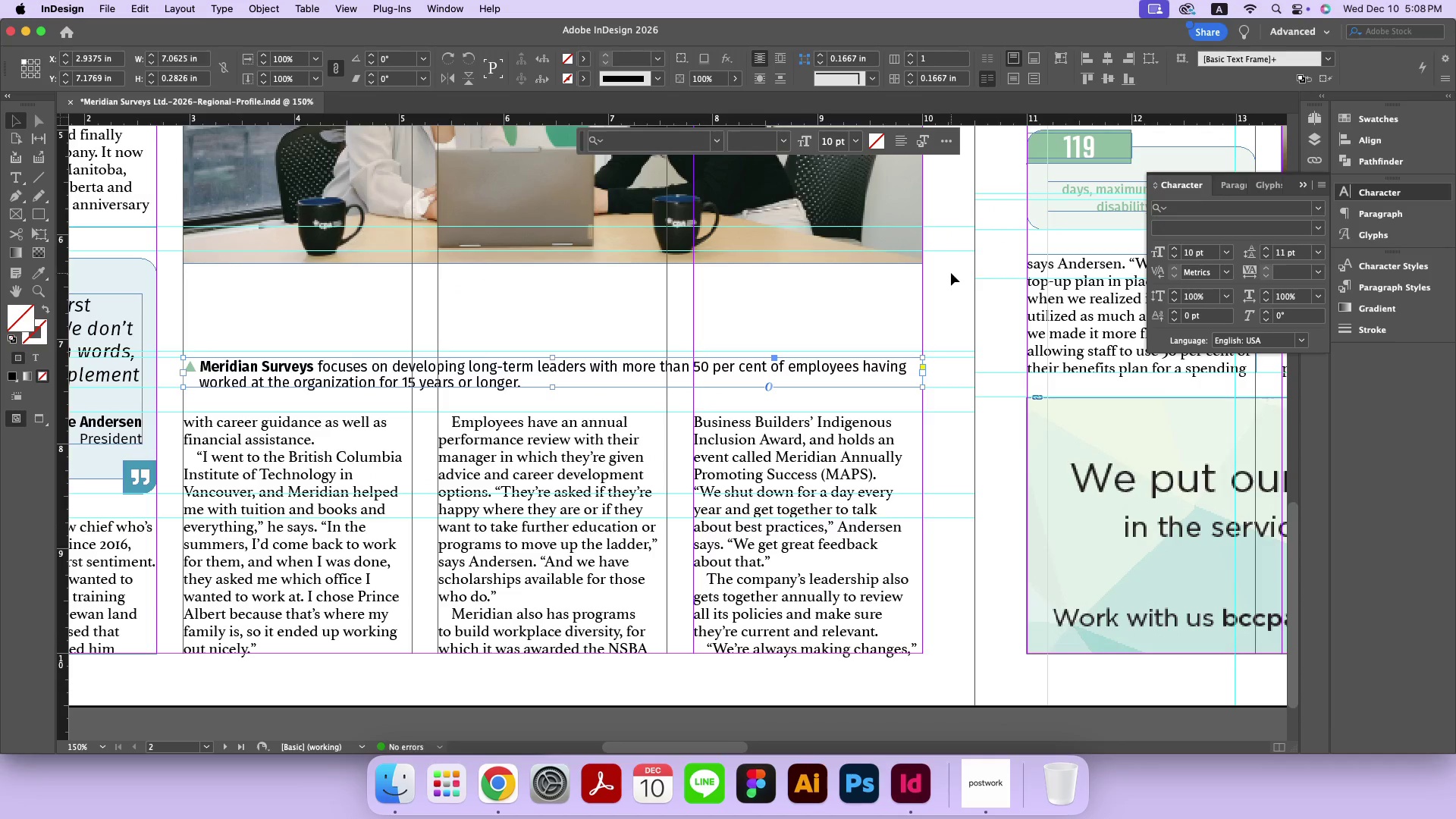 
hold_key(key=ShiftLeft, duration=1.5)
 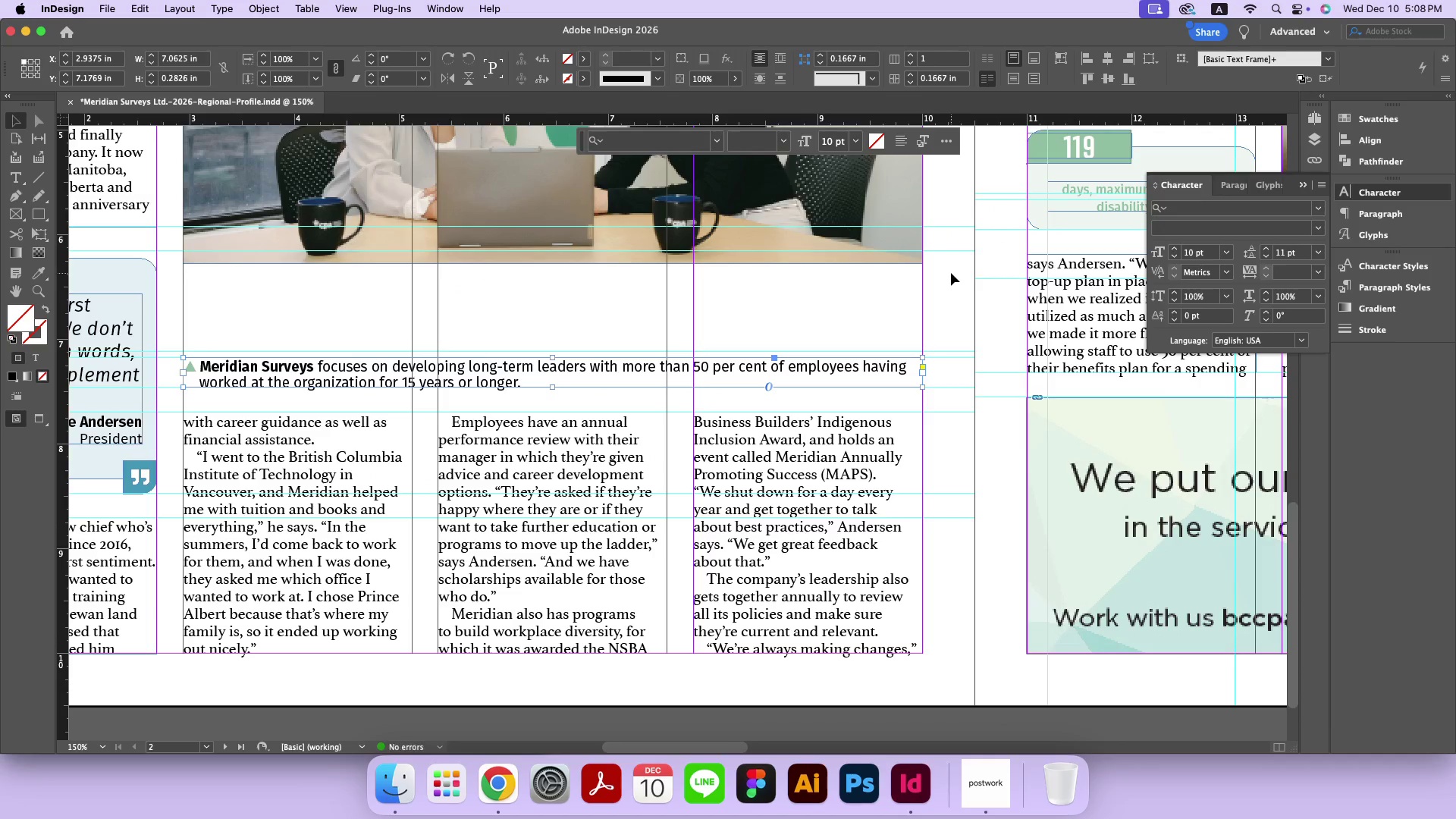 
left_click_drag(start_coordinate=[951, 273], to_coordinate=[912, 256])
 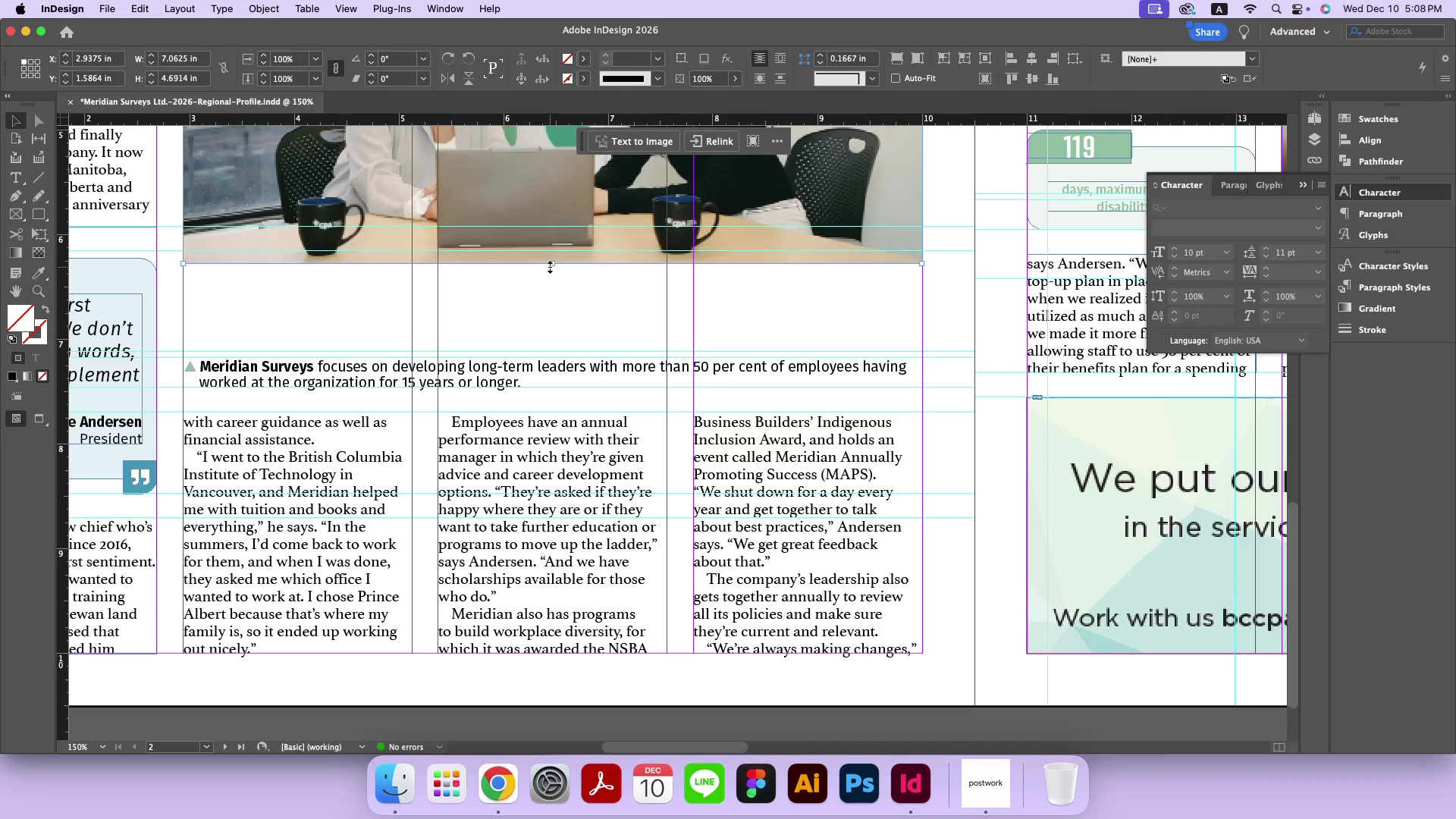 
left_click_drag(start_coordinate=[551, 266], to_coordinate=[557, 350])
 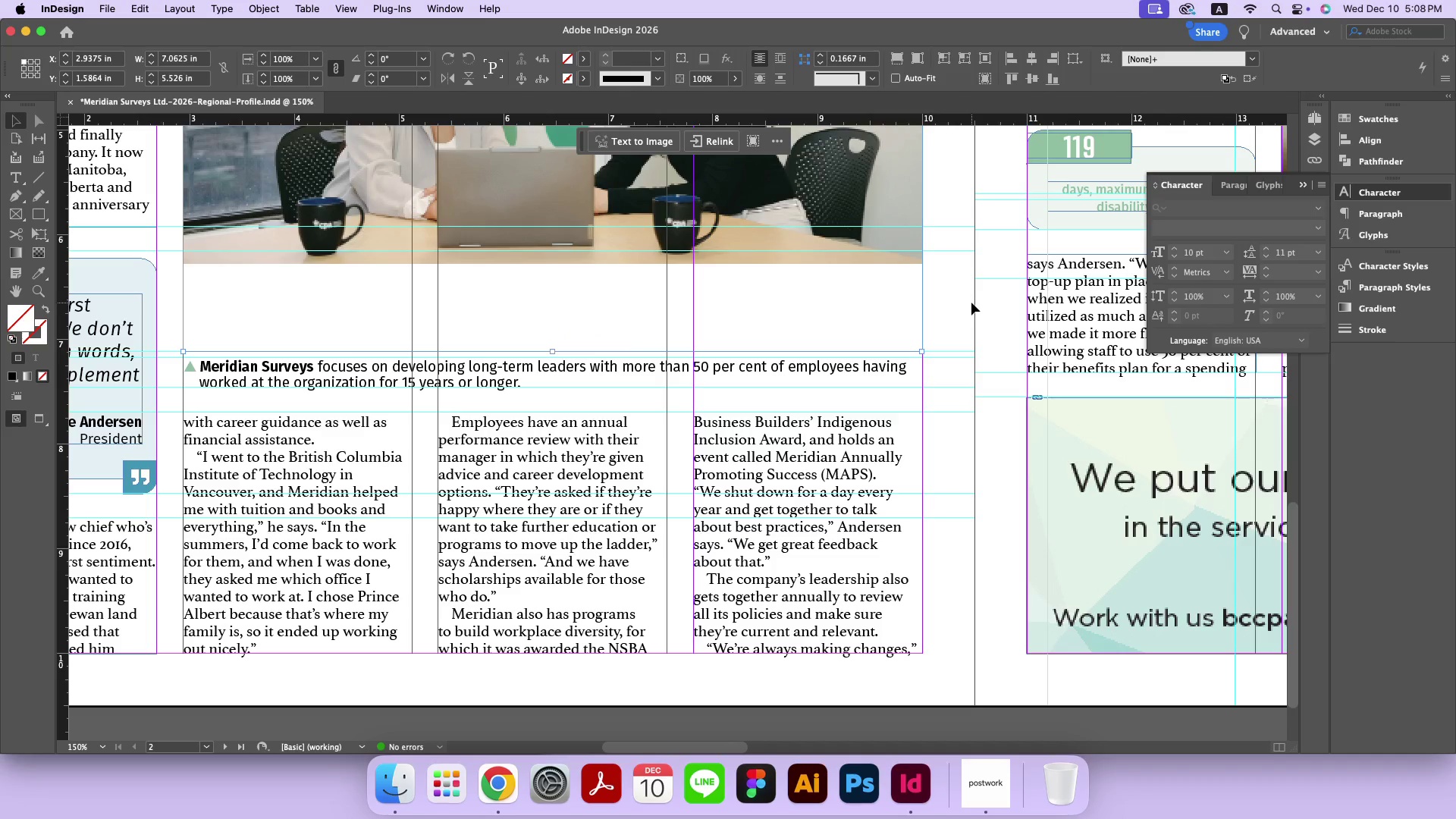 
left_click([971, 303])
 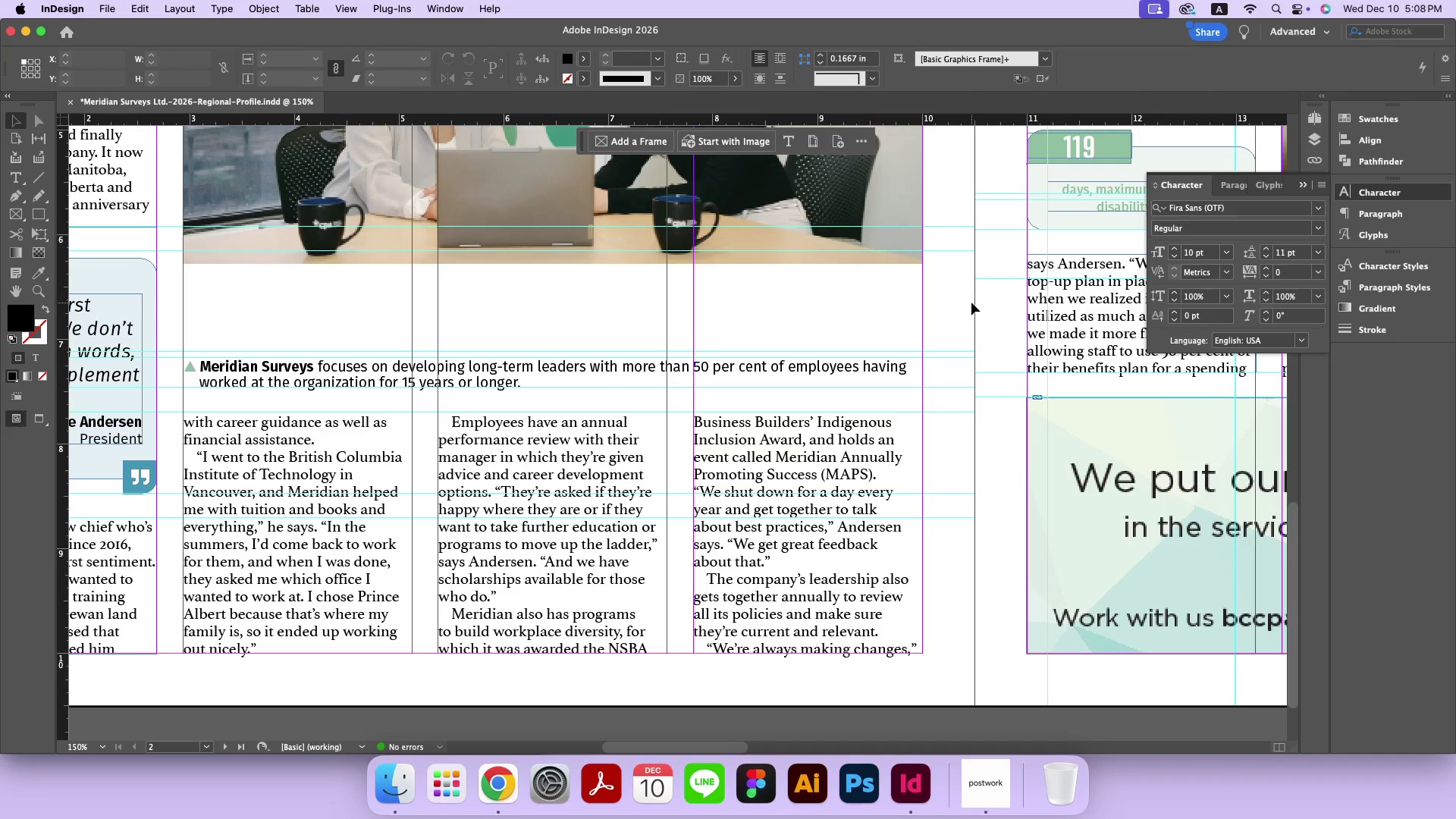 
key(Meta+MetaRight)
 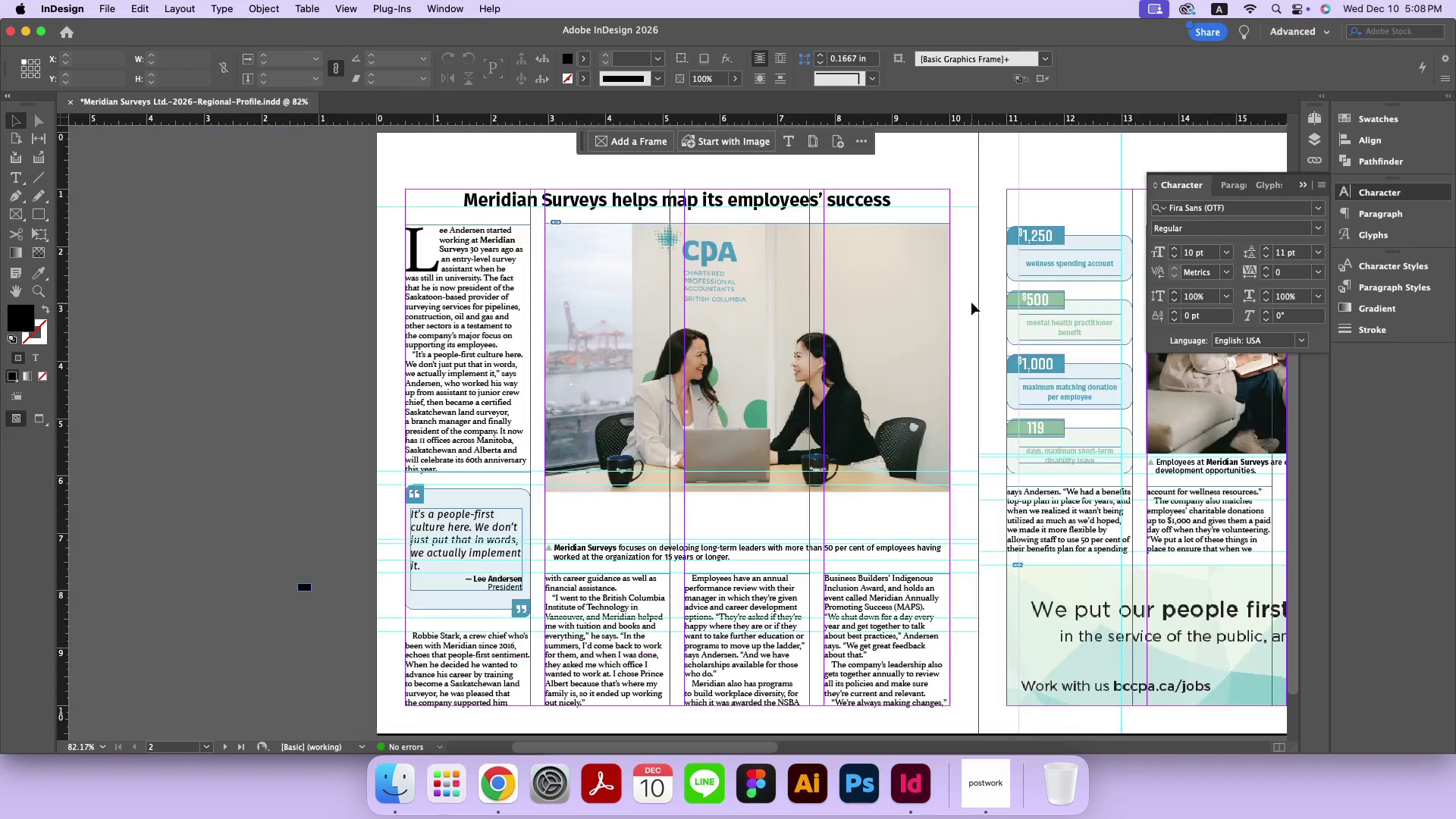 
key(Meta+0)
 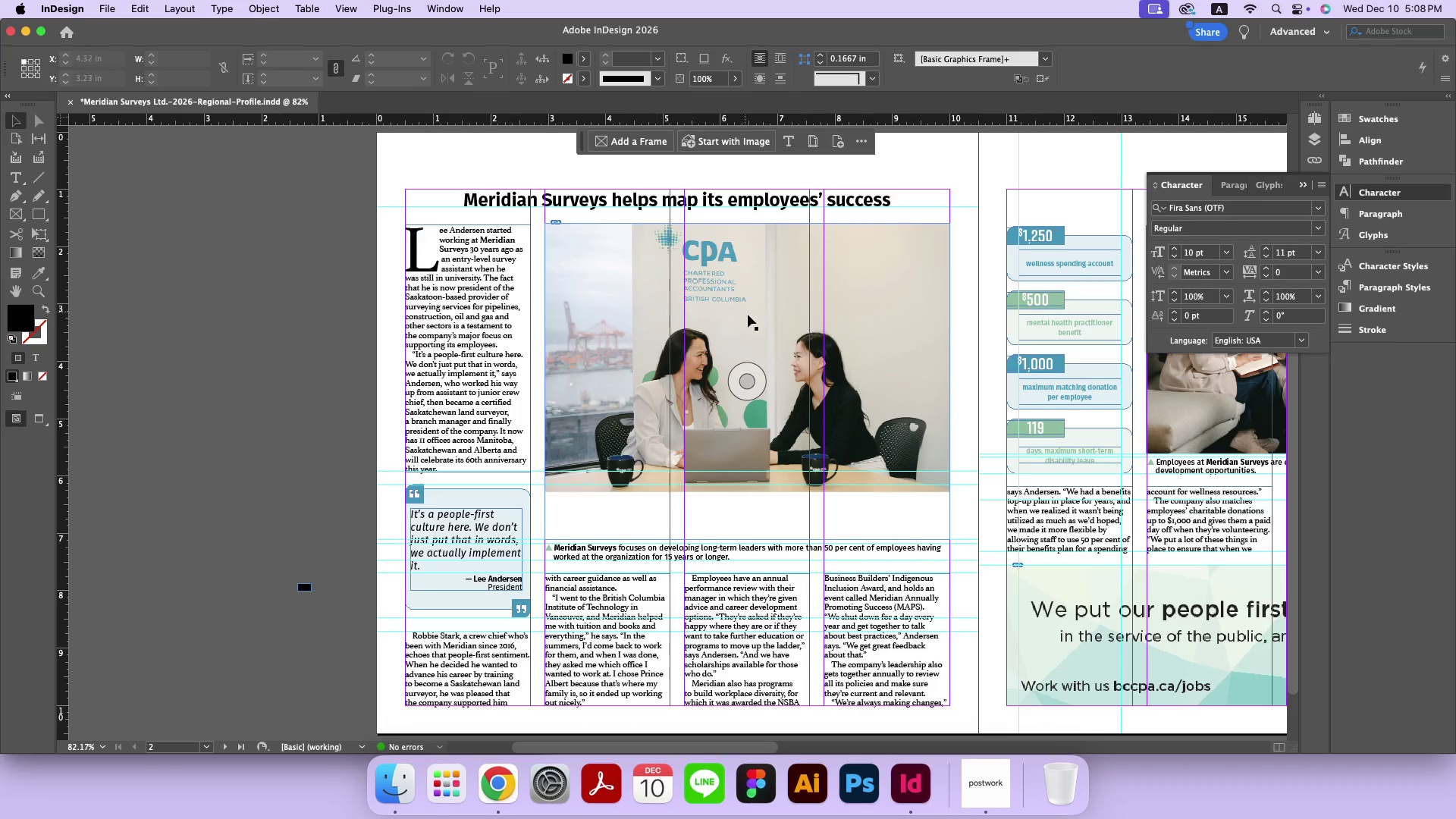 
hold_key(key=Space, duration=1.09)
 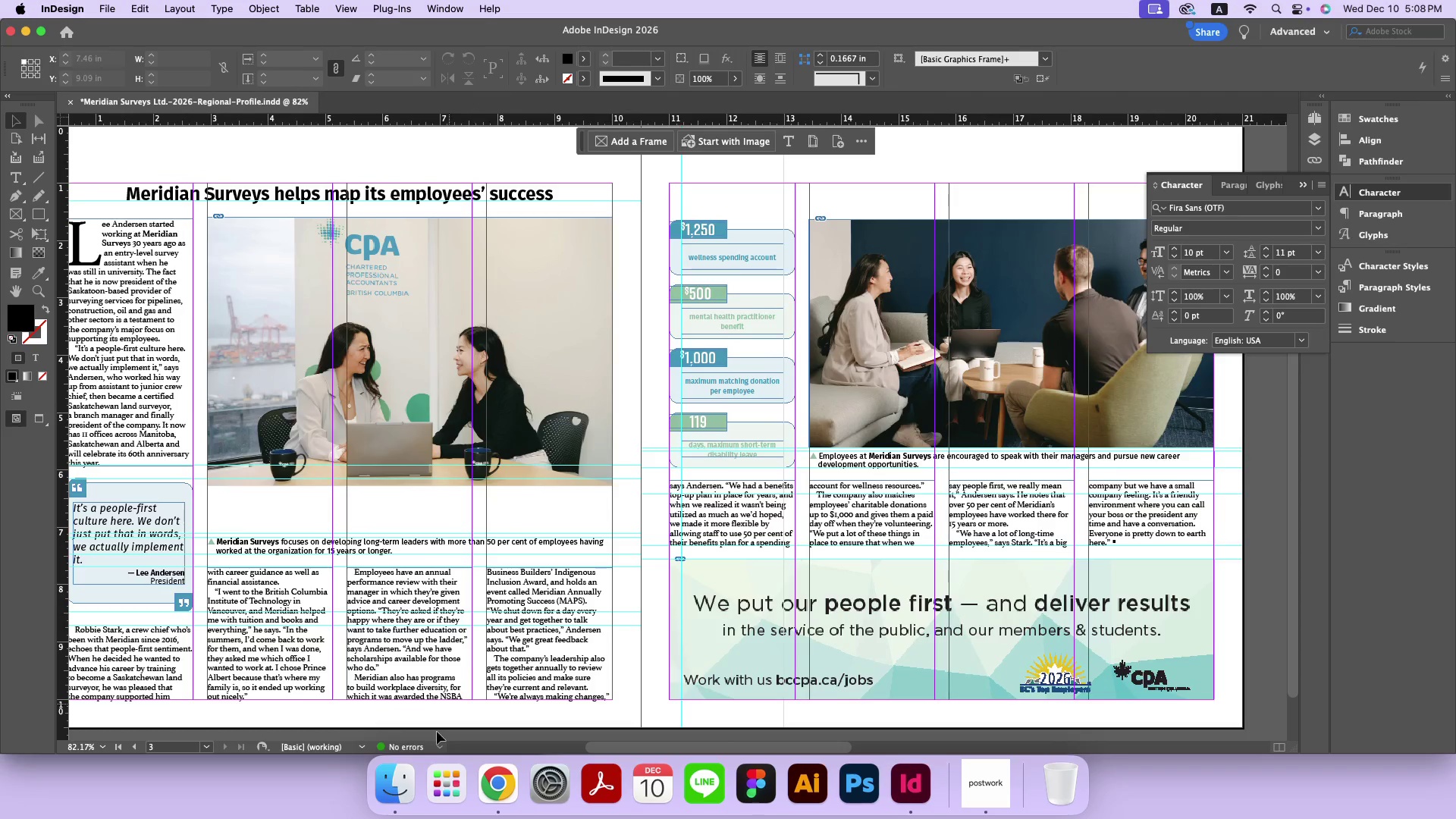 
left_click_drag(start_coordinate=[950, 315], to_coordinate=[613, 309])
 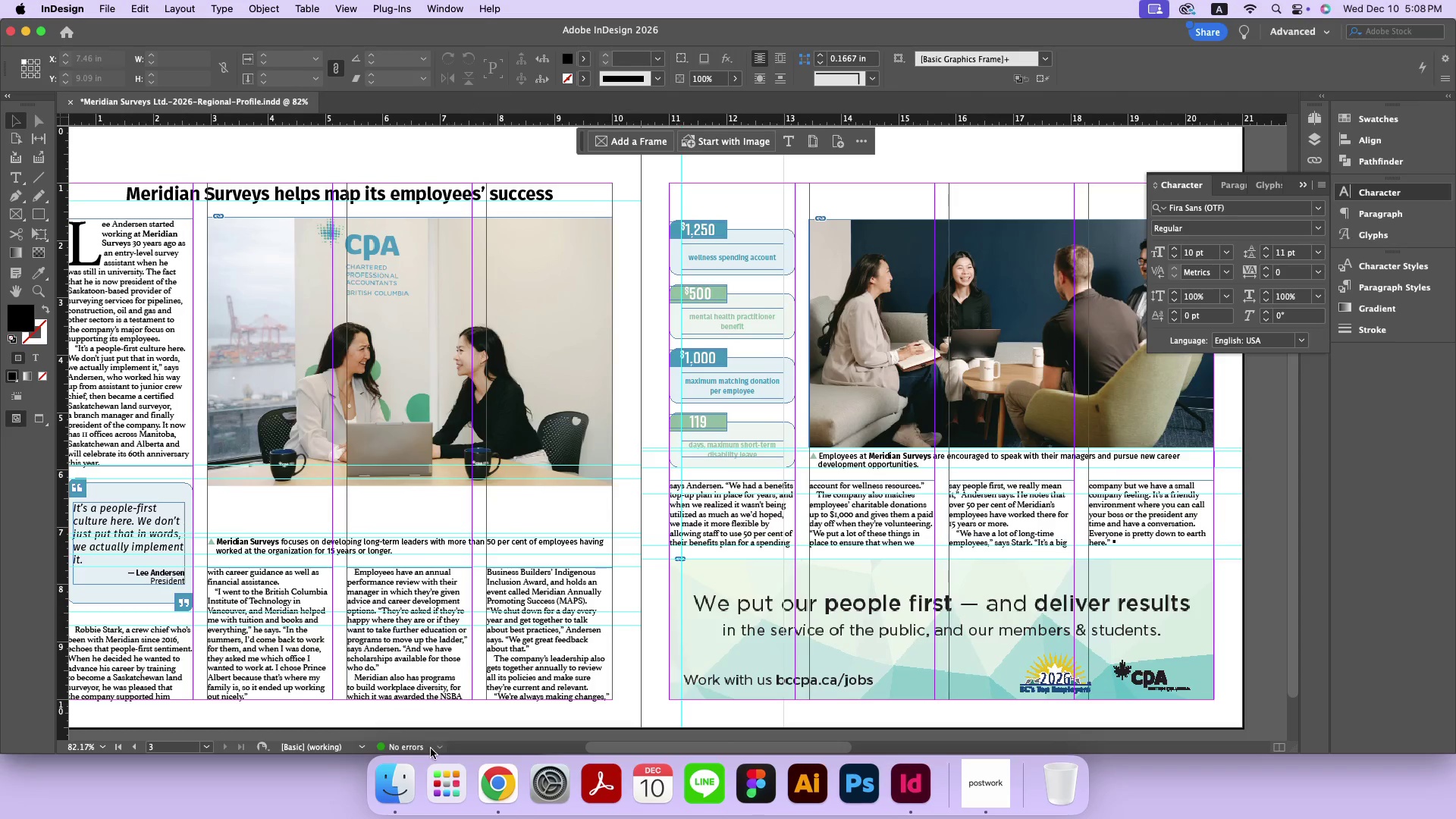 
left_click([410, 777])
 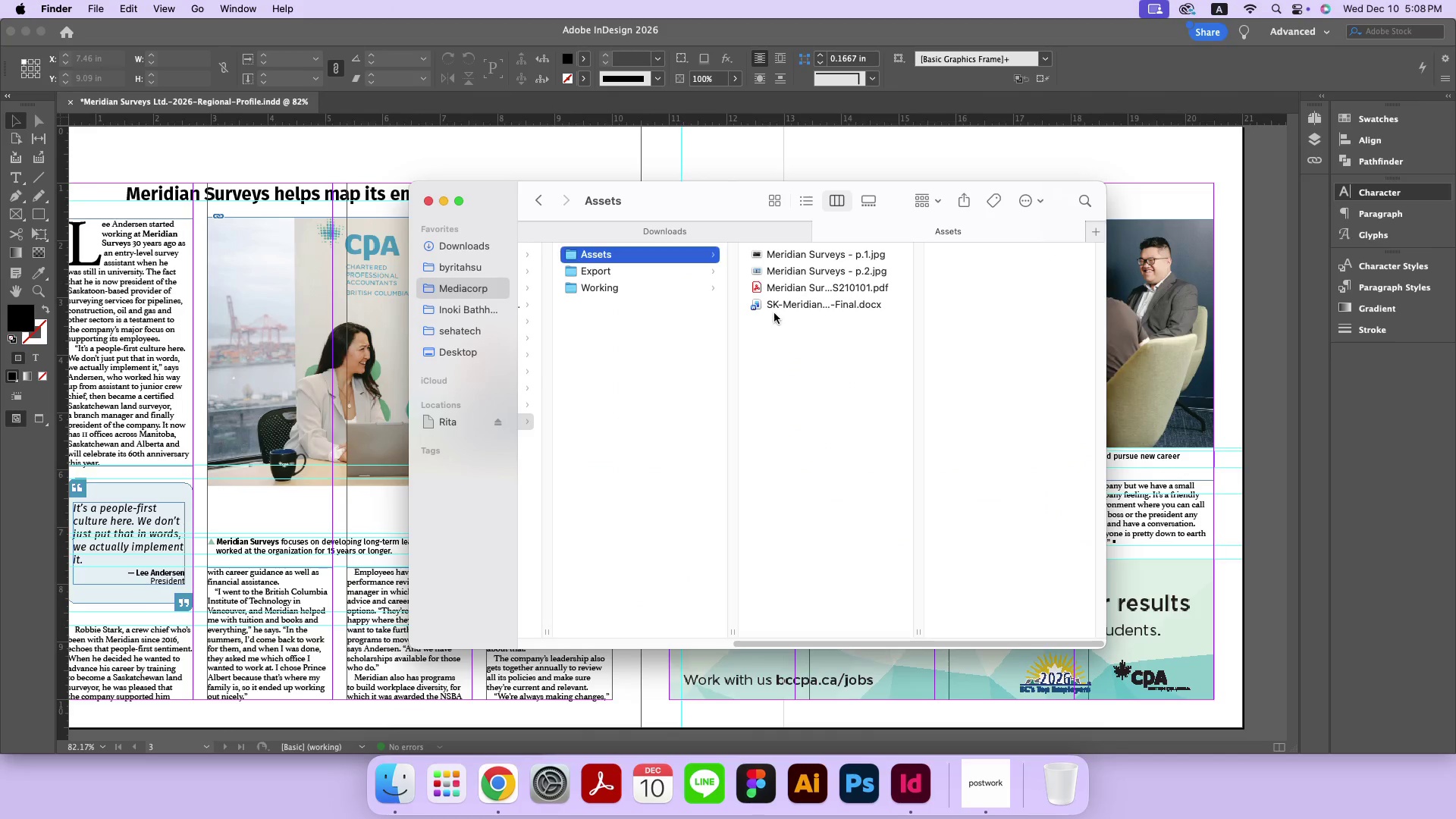 
left_click([788, 284])
 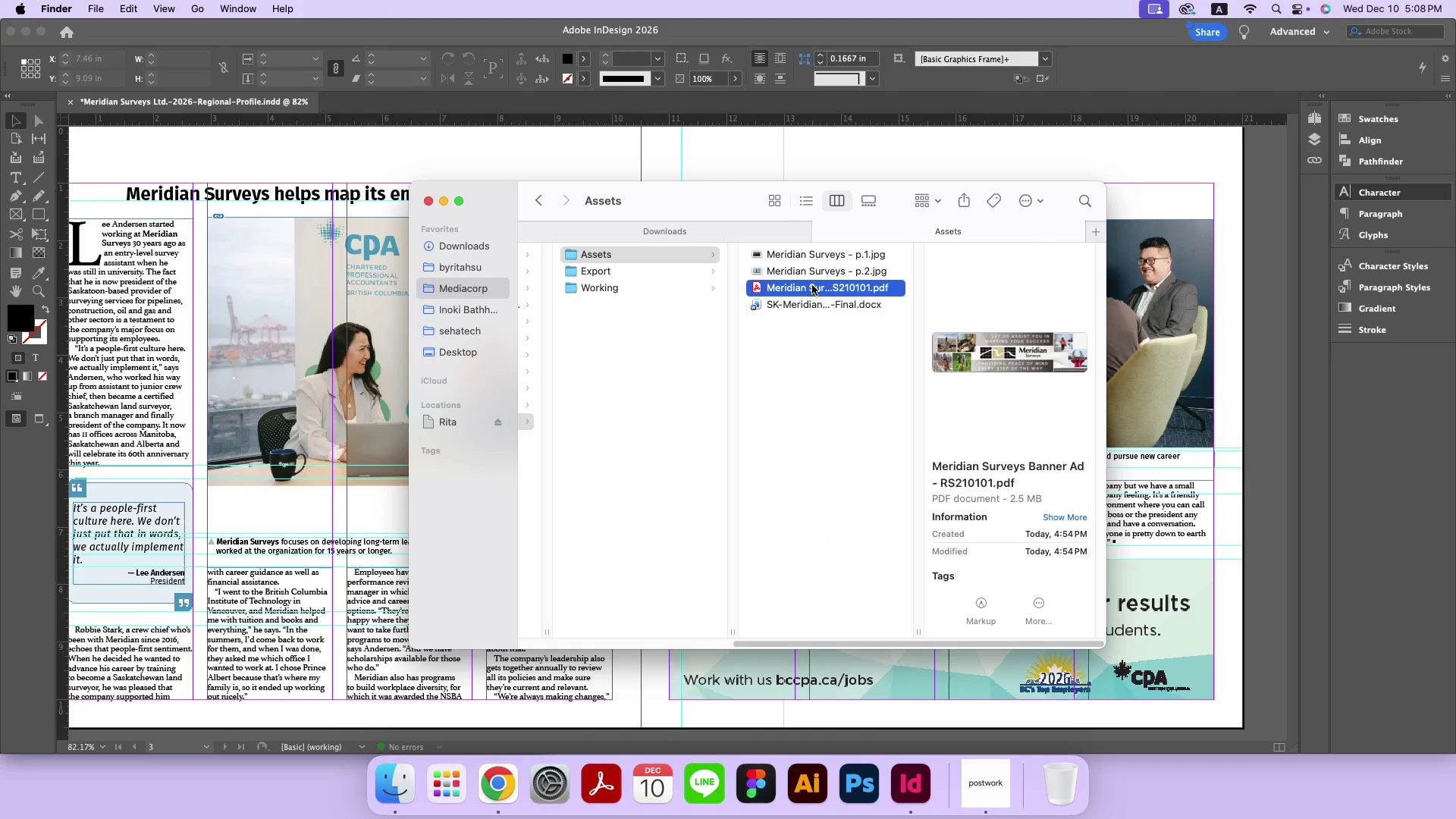 
left_click_drag(start_coordinate=[812, 285], to_coordinate=[864, 668])
 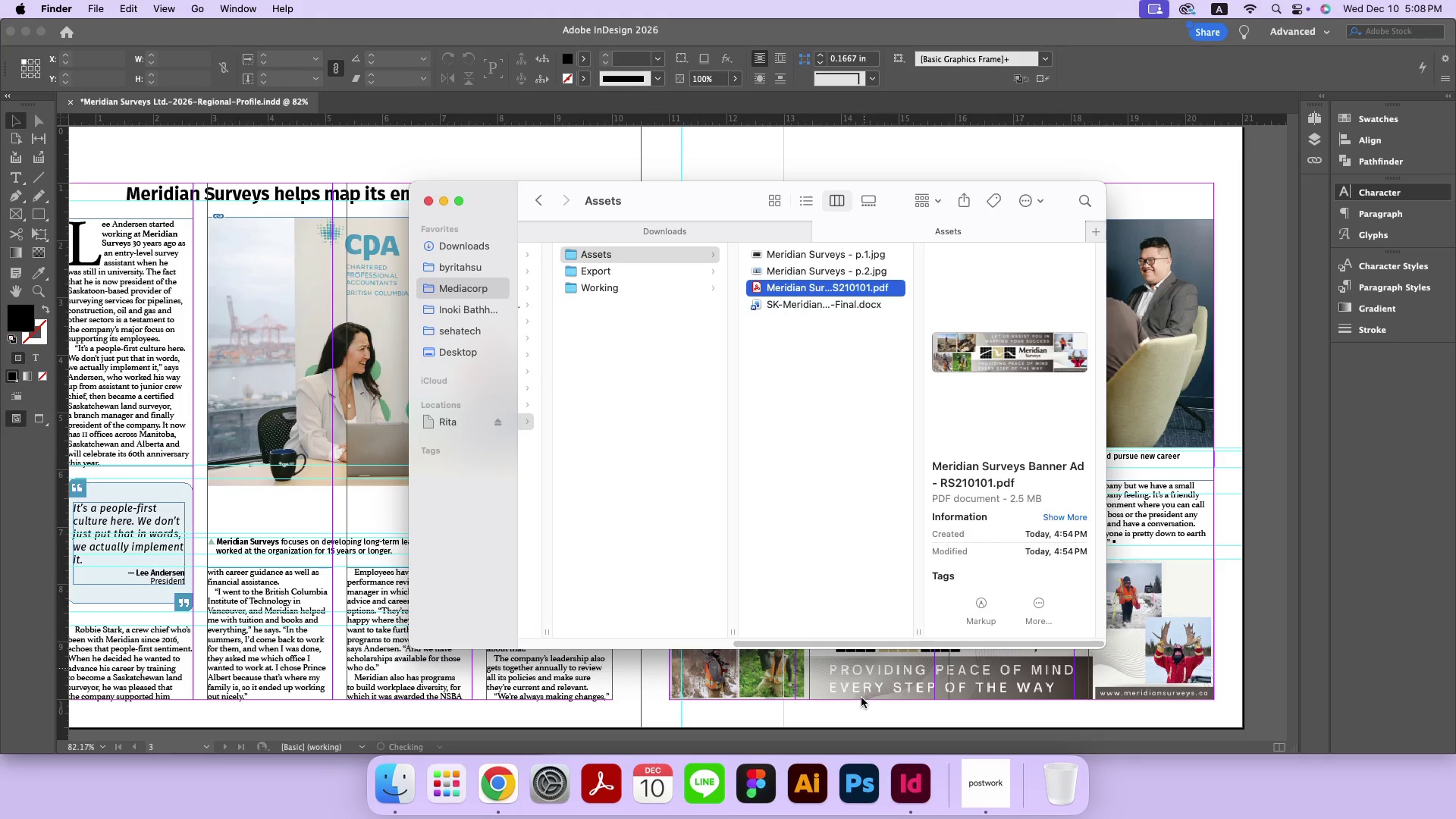 
left_click([862, 706])
 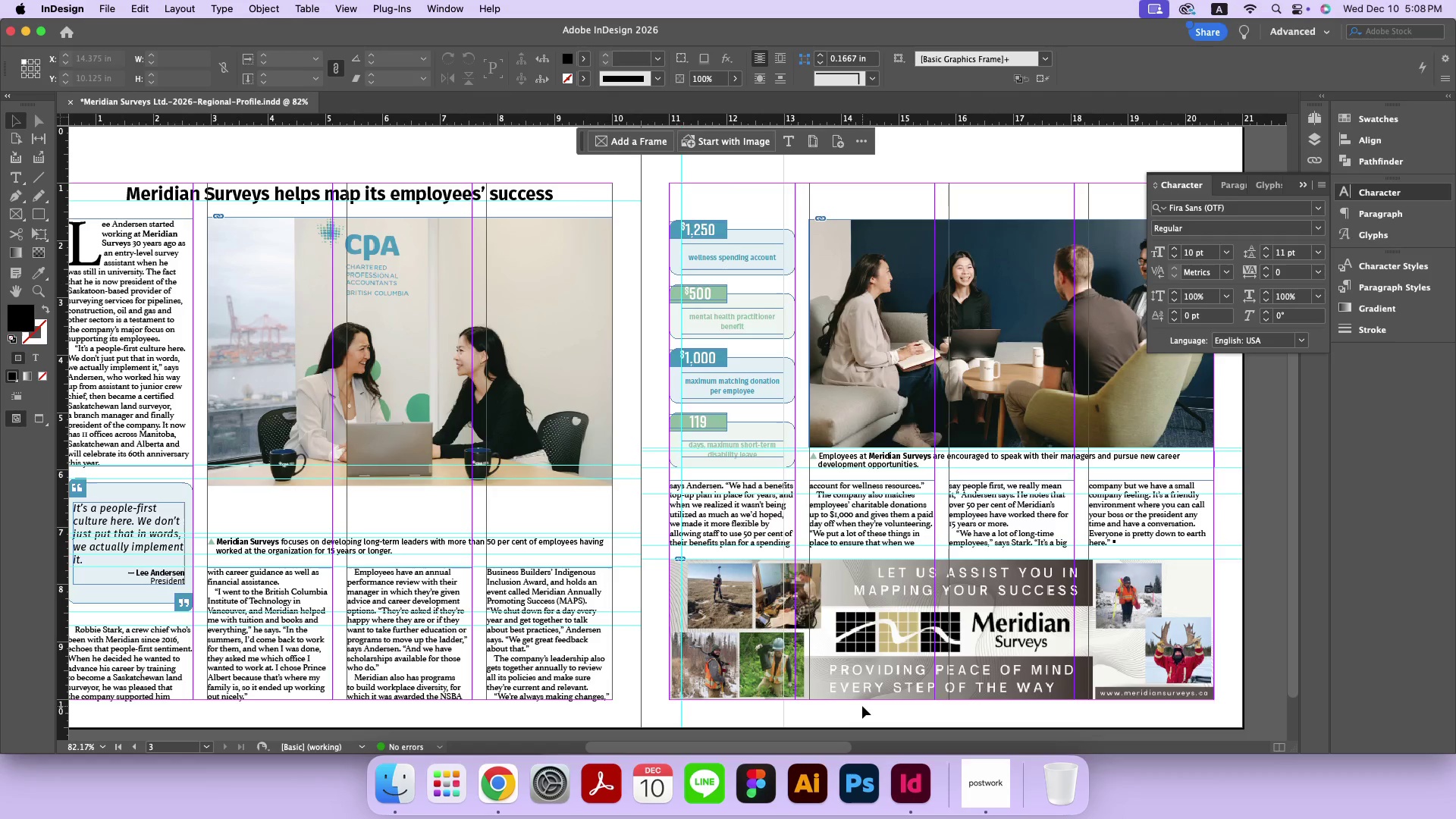 
hold_key(key=Space, duration=0.86)
 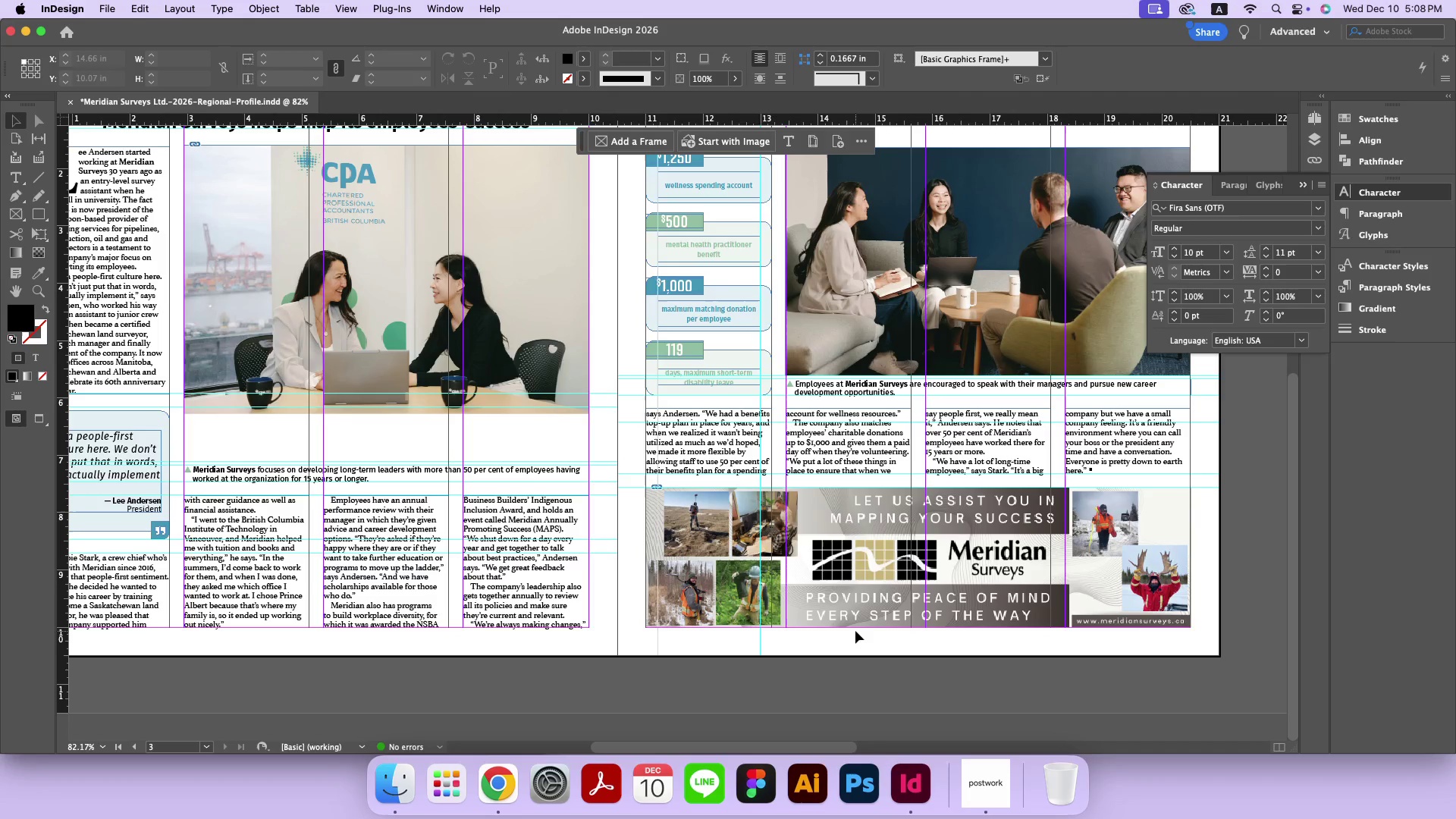 
left_click_drag(start_coordinate=[875, 691], to_coordinate=[852, 590])
 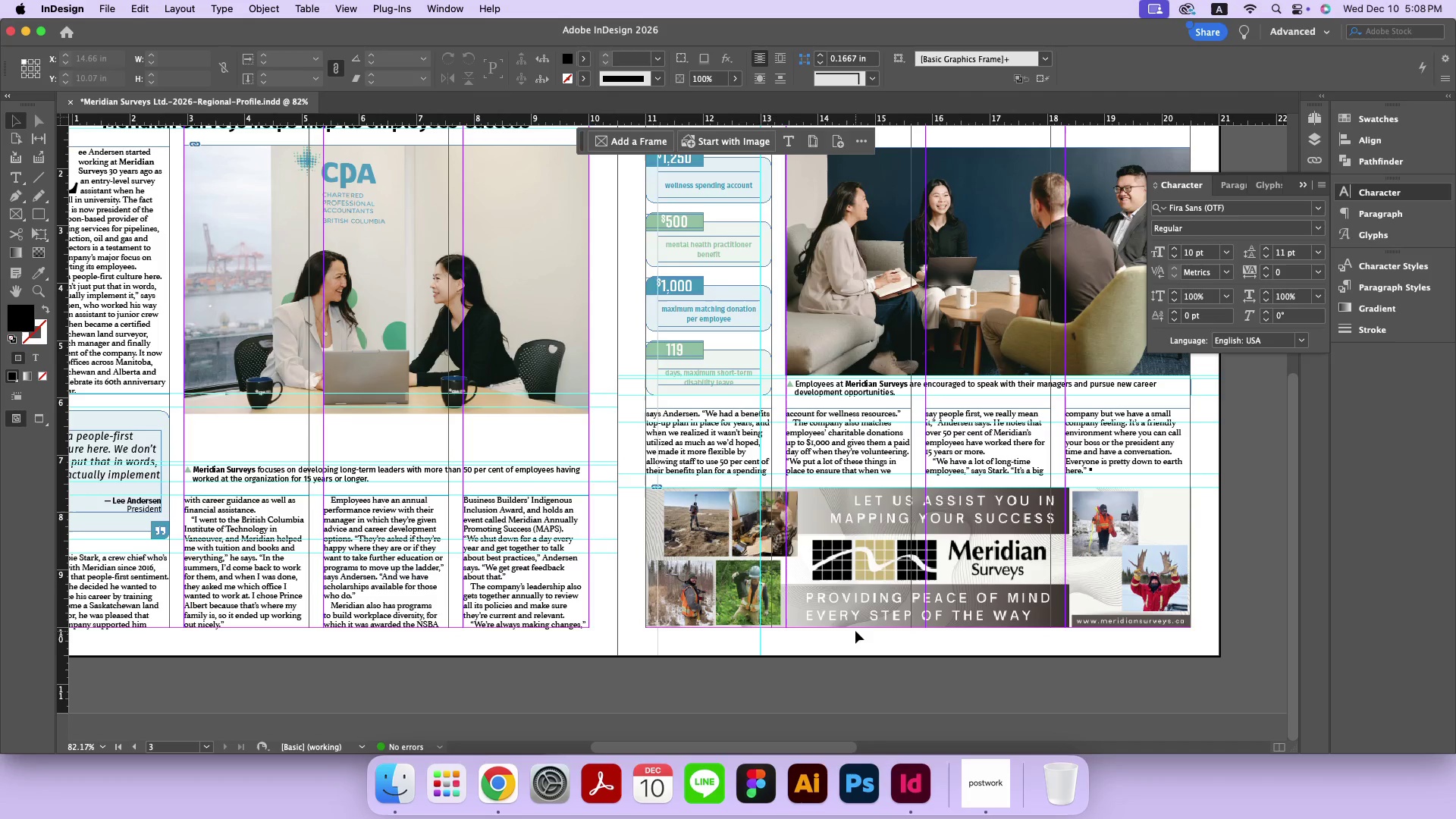 
left_click([855, 642])
 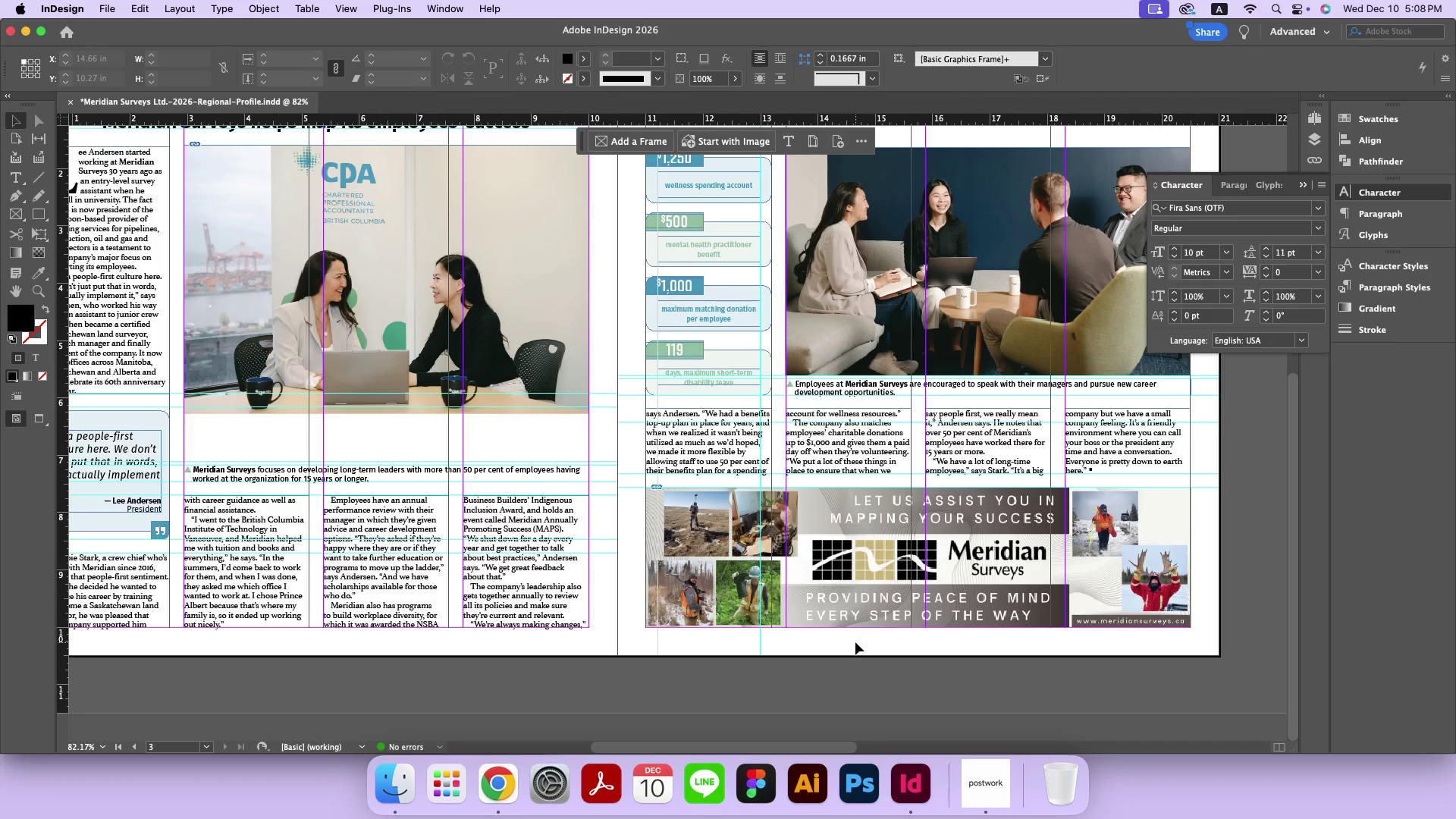 
type(ww)
 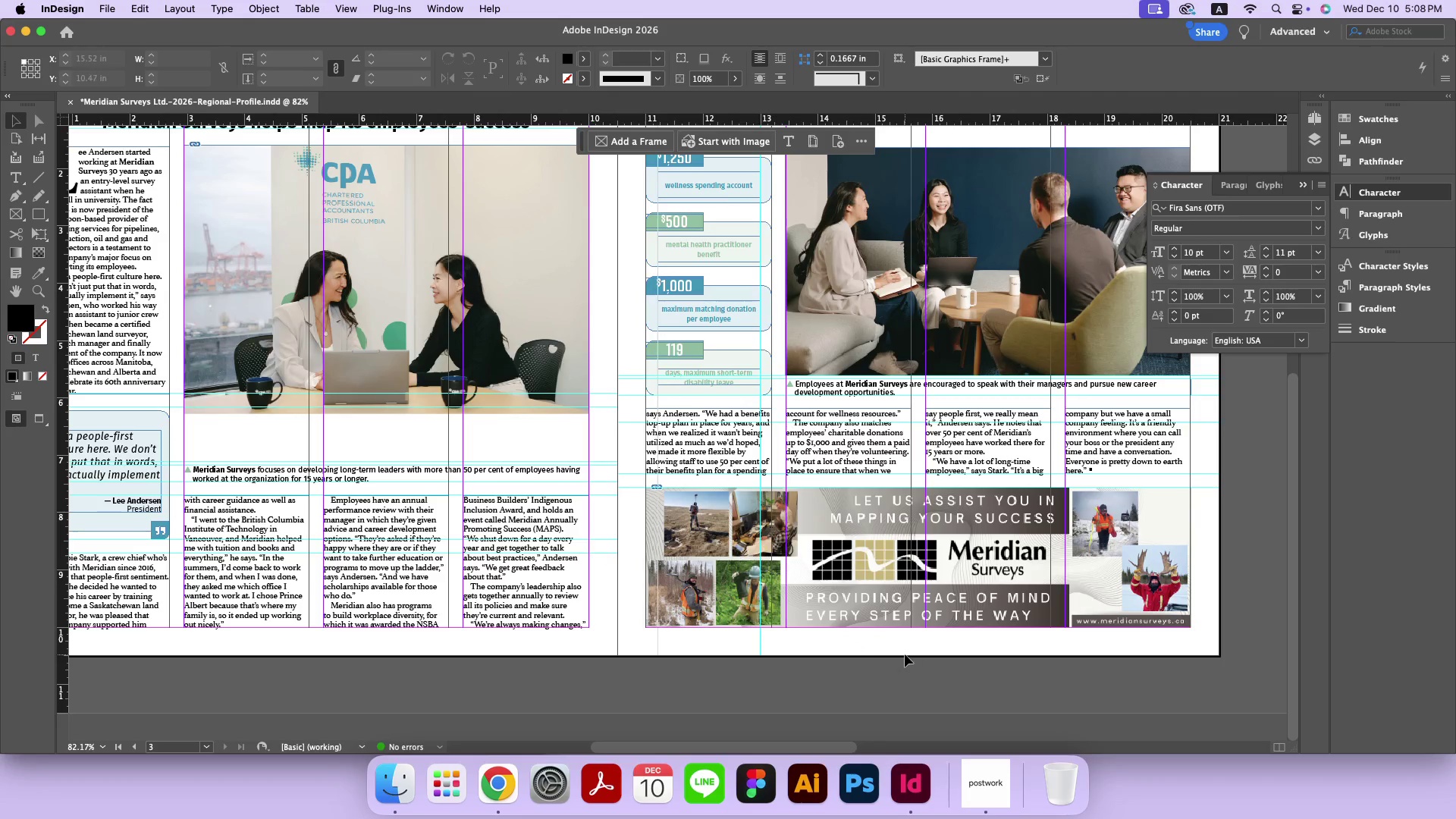 
left_click_drag(start_coordinate=[865, 647], to_coordinate=[854, 585])
 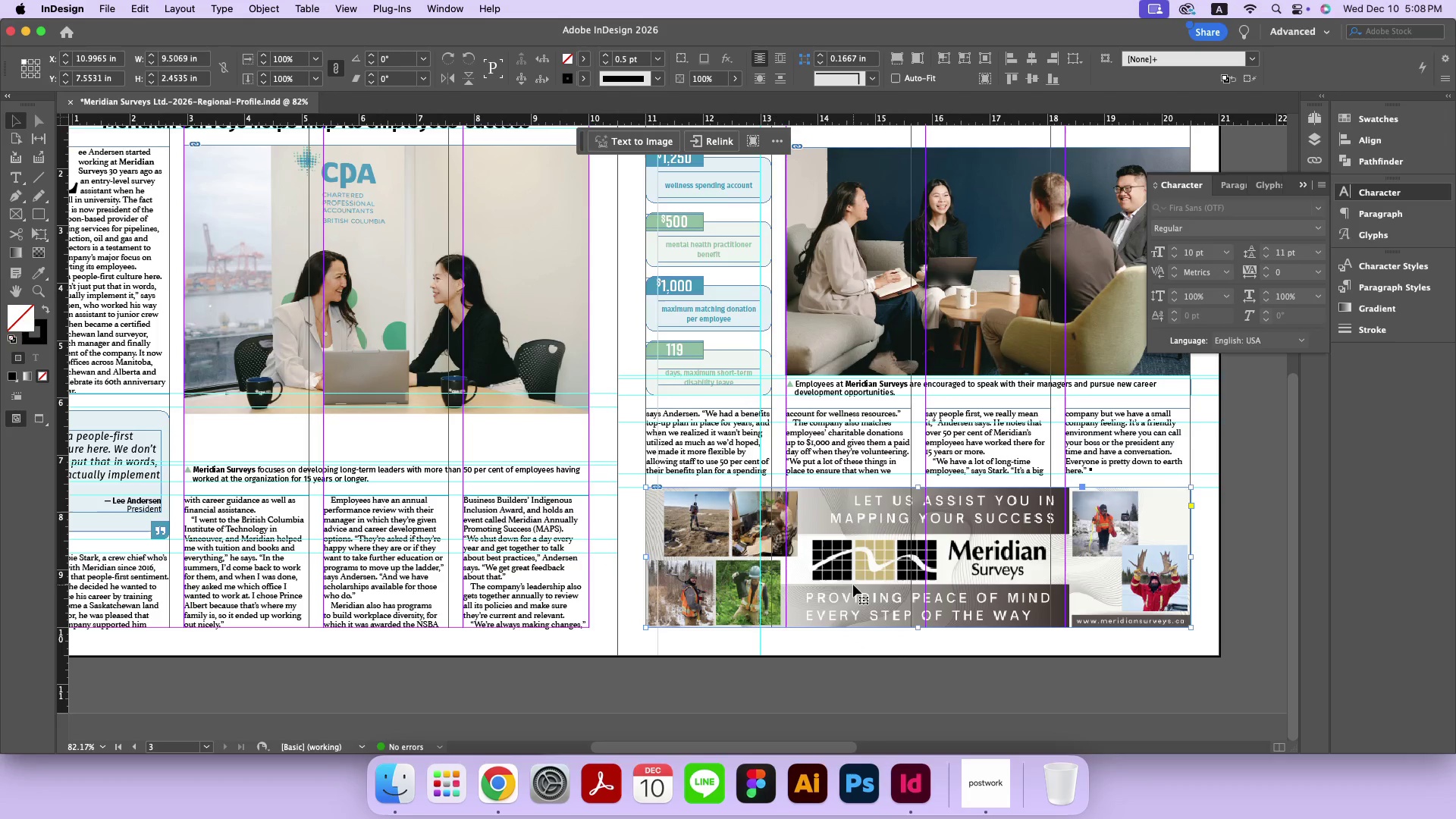 
right_click([853, 585])
 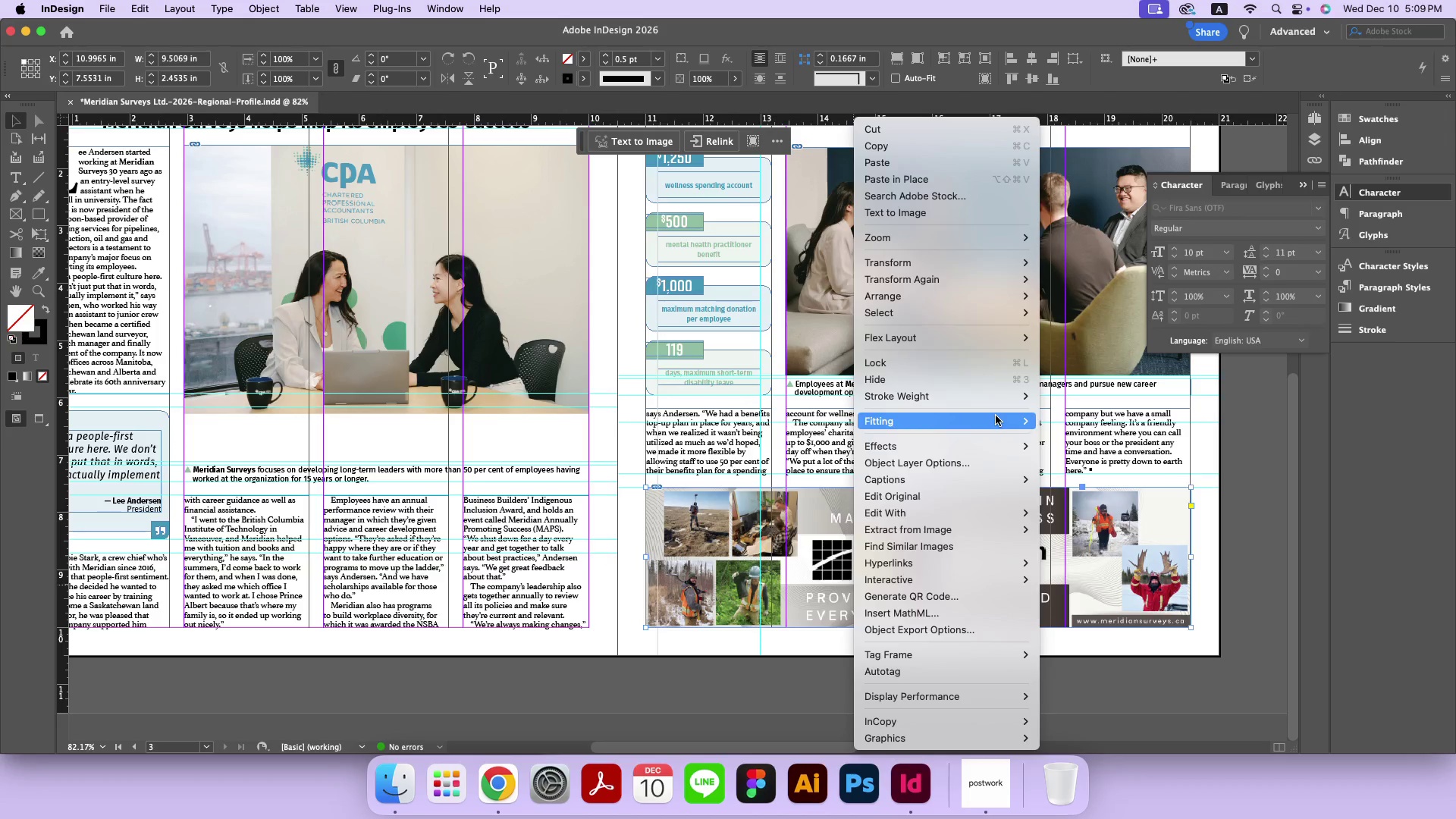 
left_click([1082, 416])
 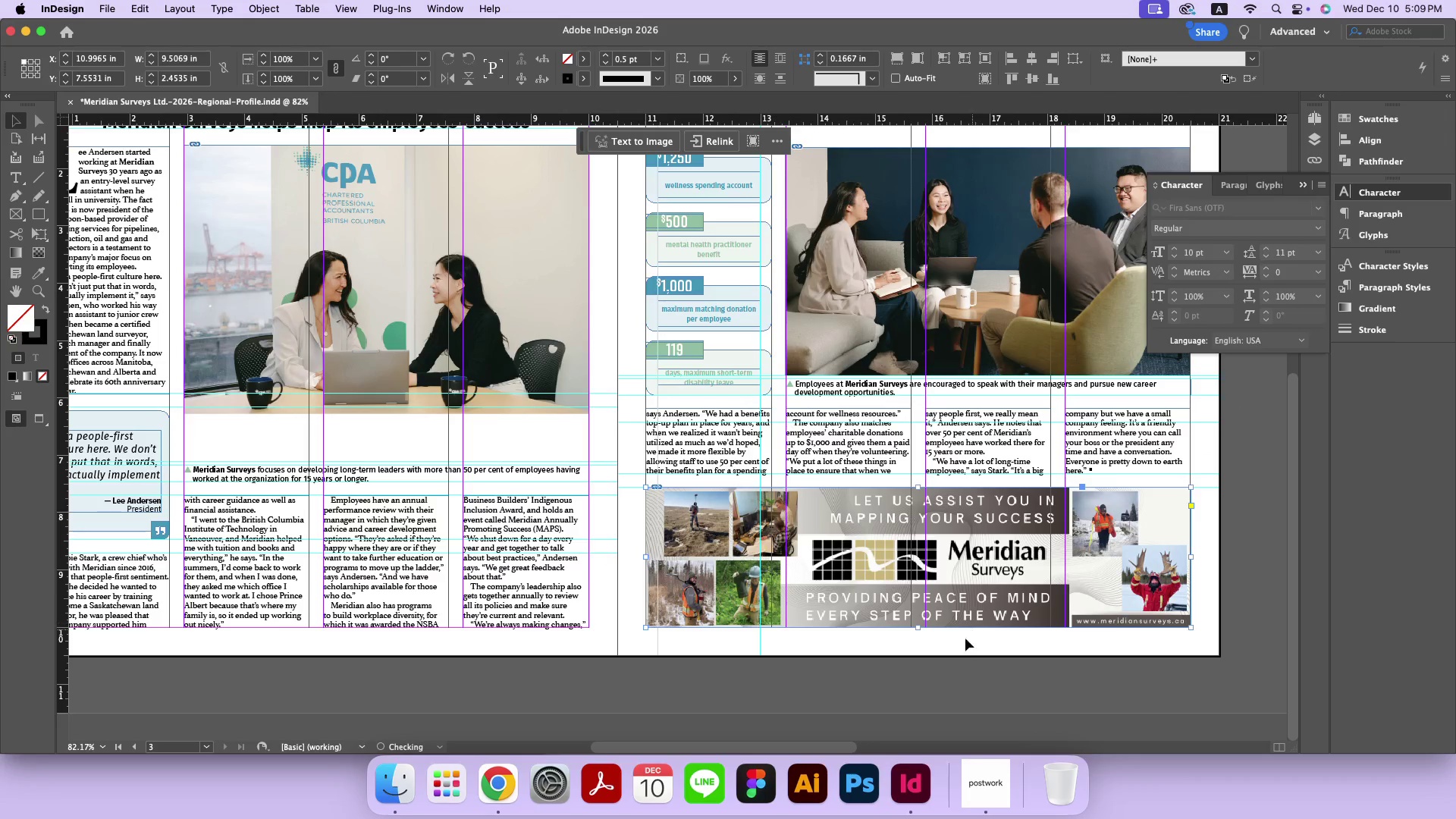 
left_click([956, 651])
 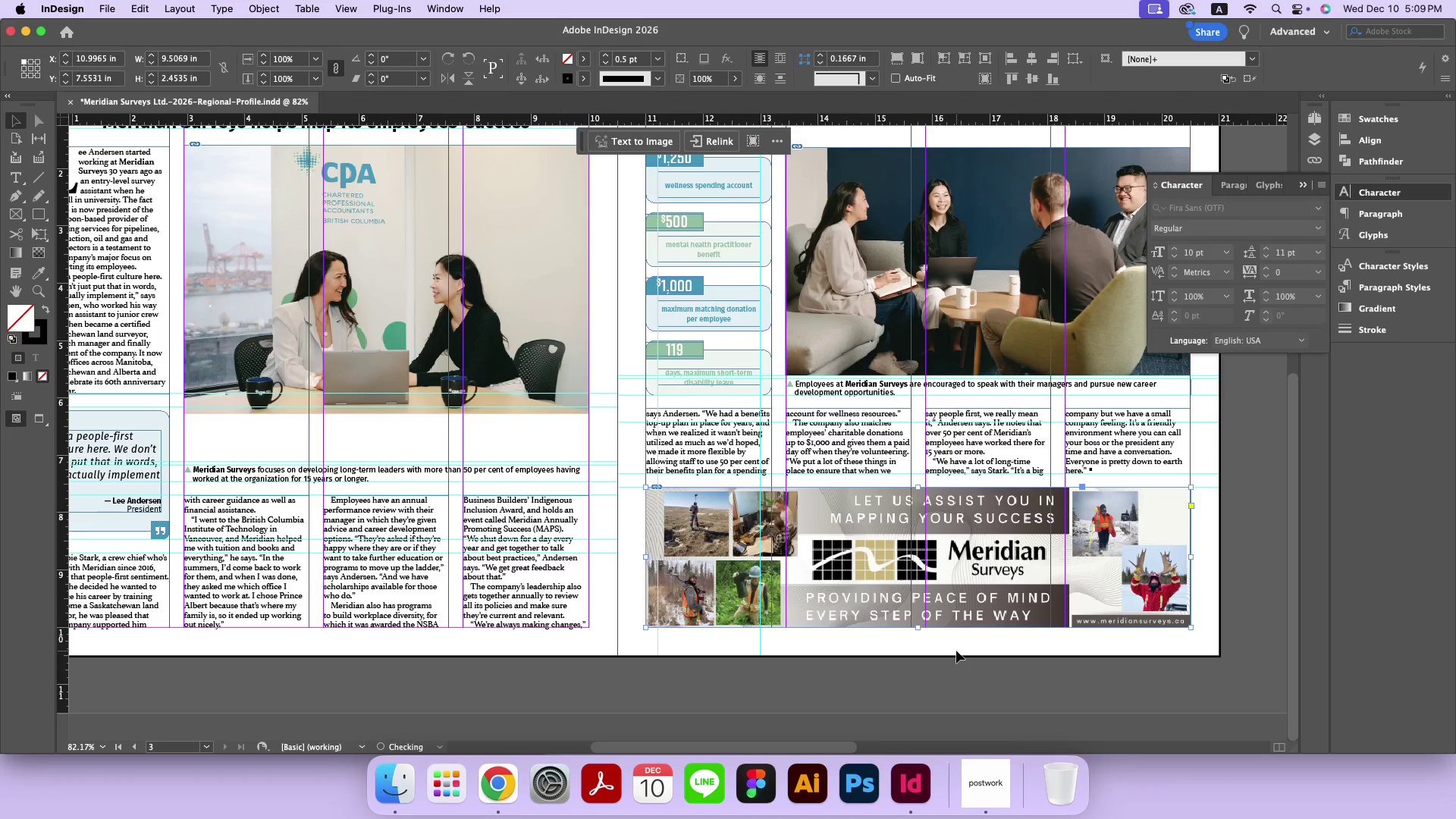 
key(W)
 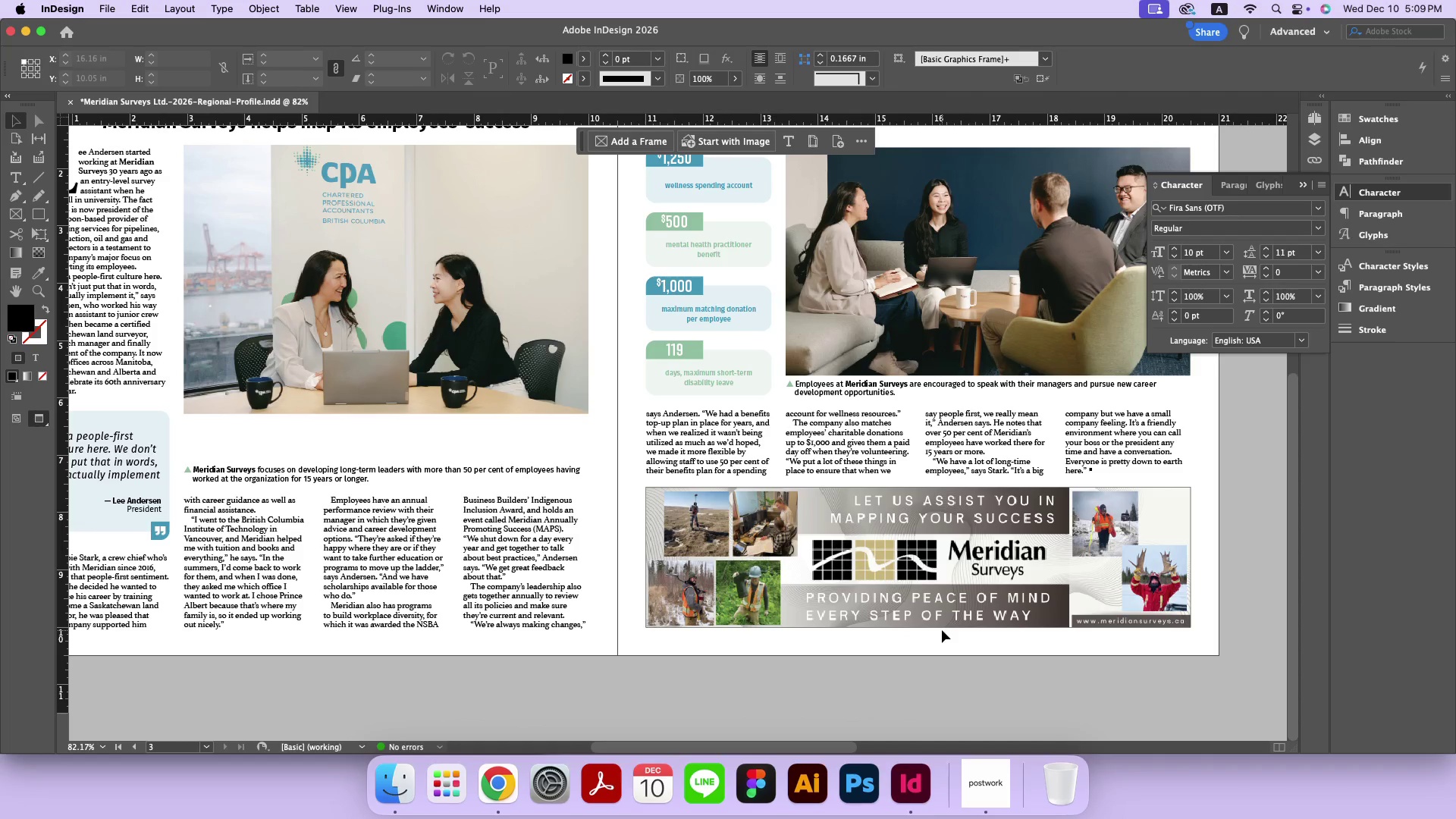 
wait(8.77)
 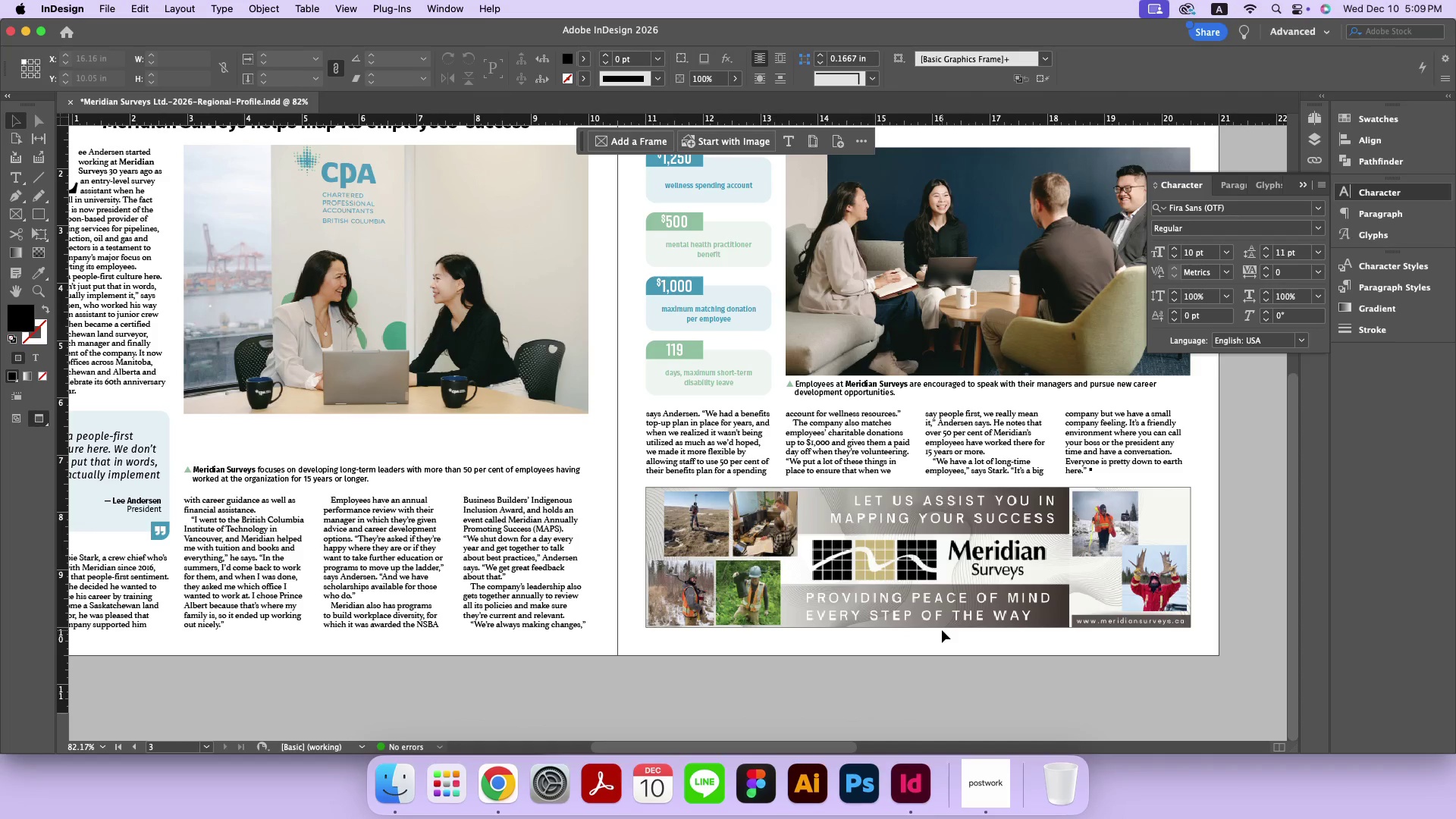 
key(W)
 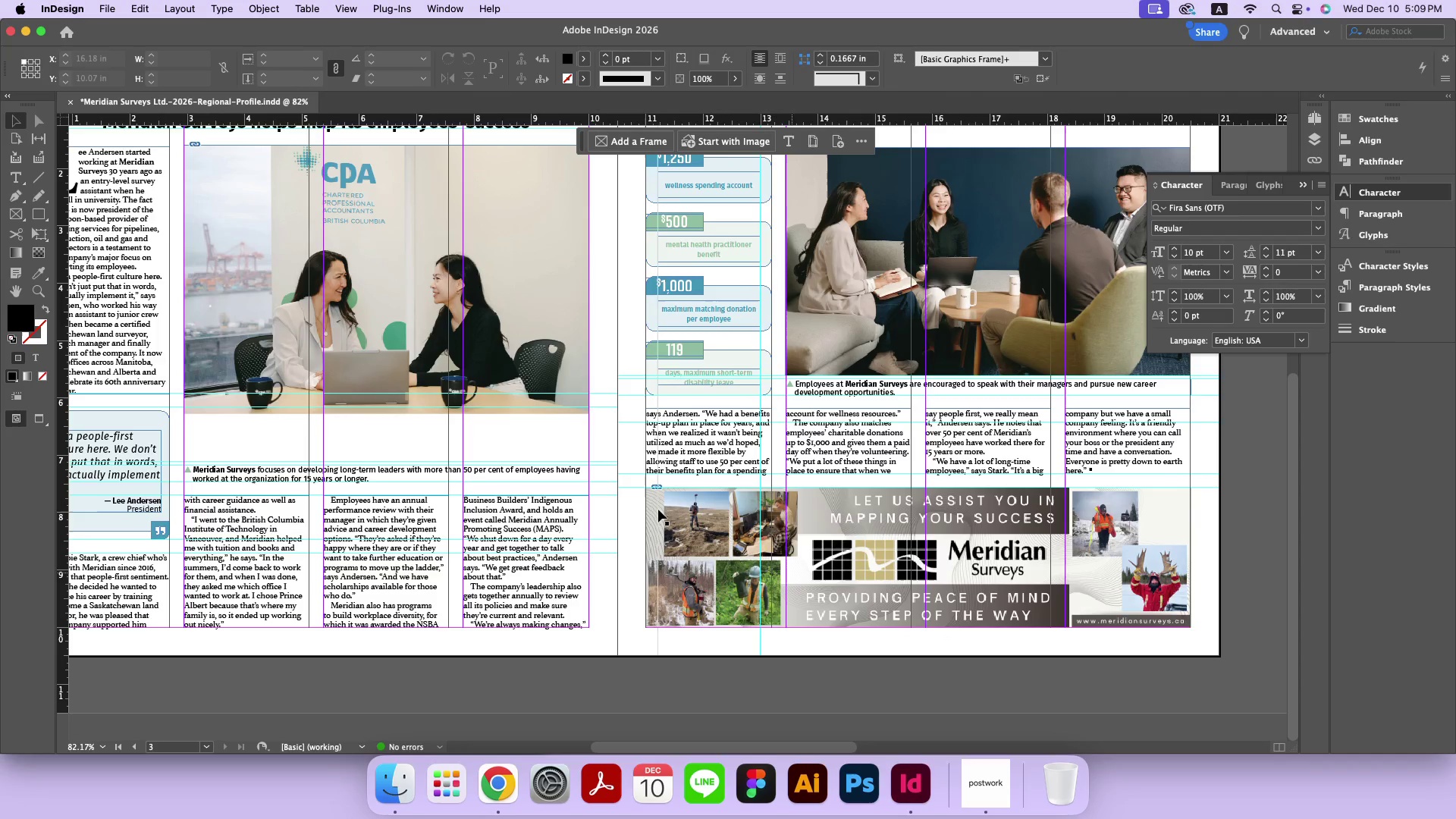 
hold_key(key=Space, duration=0.85)
 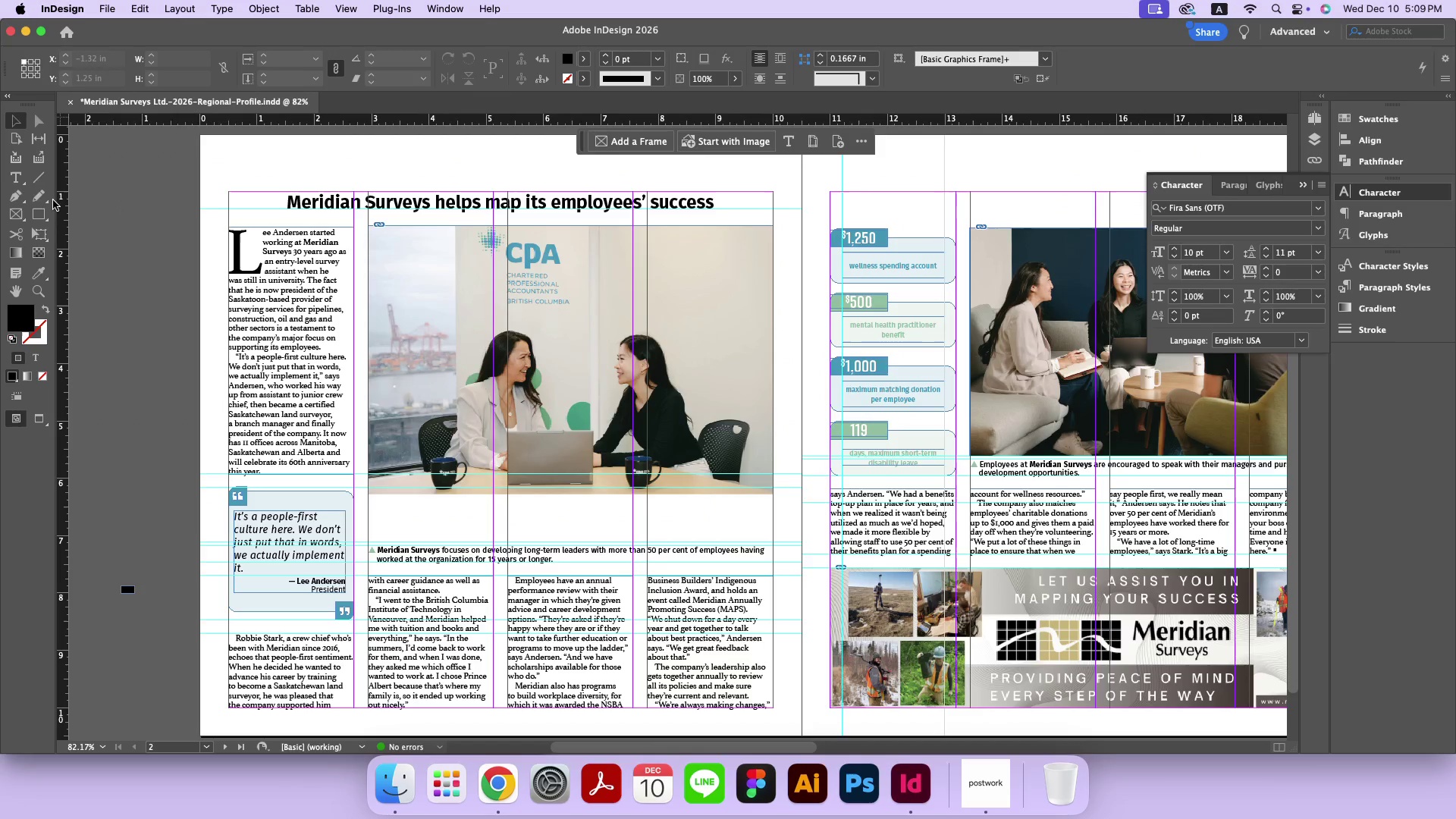 
left_click_drag(start_coordinate=[489, 366], to_coordinate=[673, 447])
 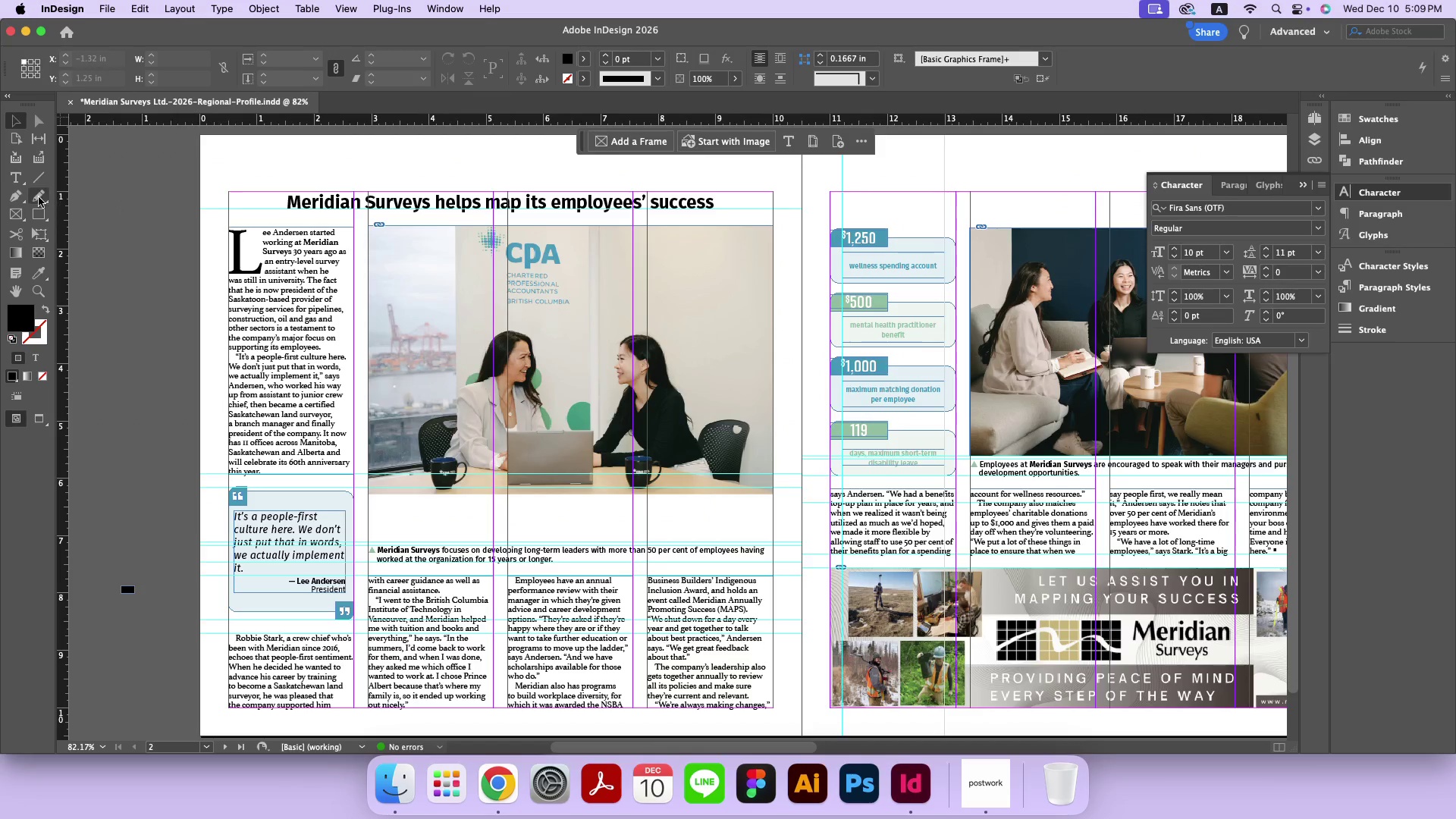 
left_click([16, 180])
 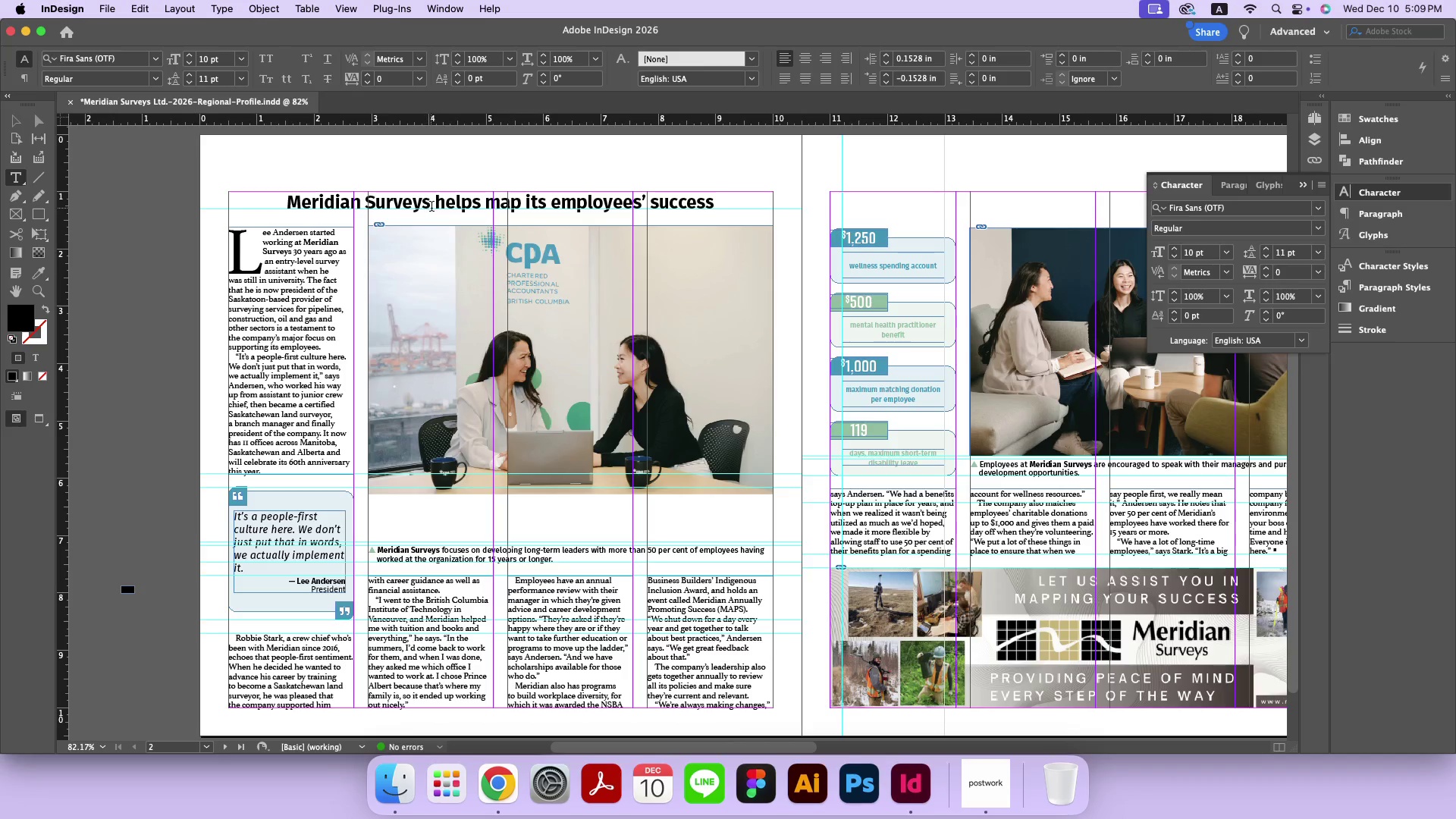 
left_click_drag(start_coordinate=[429, 204], to_coordinate=[275, 203])
 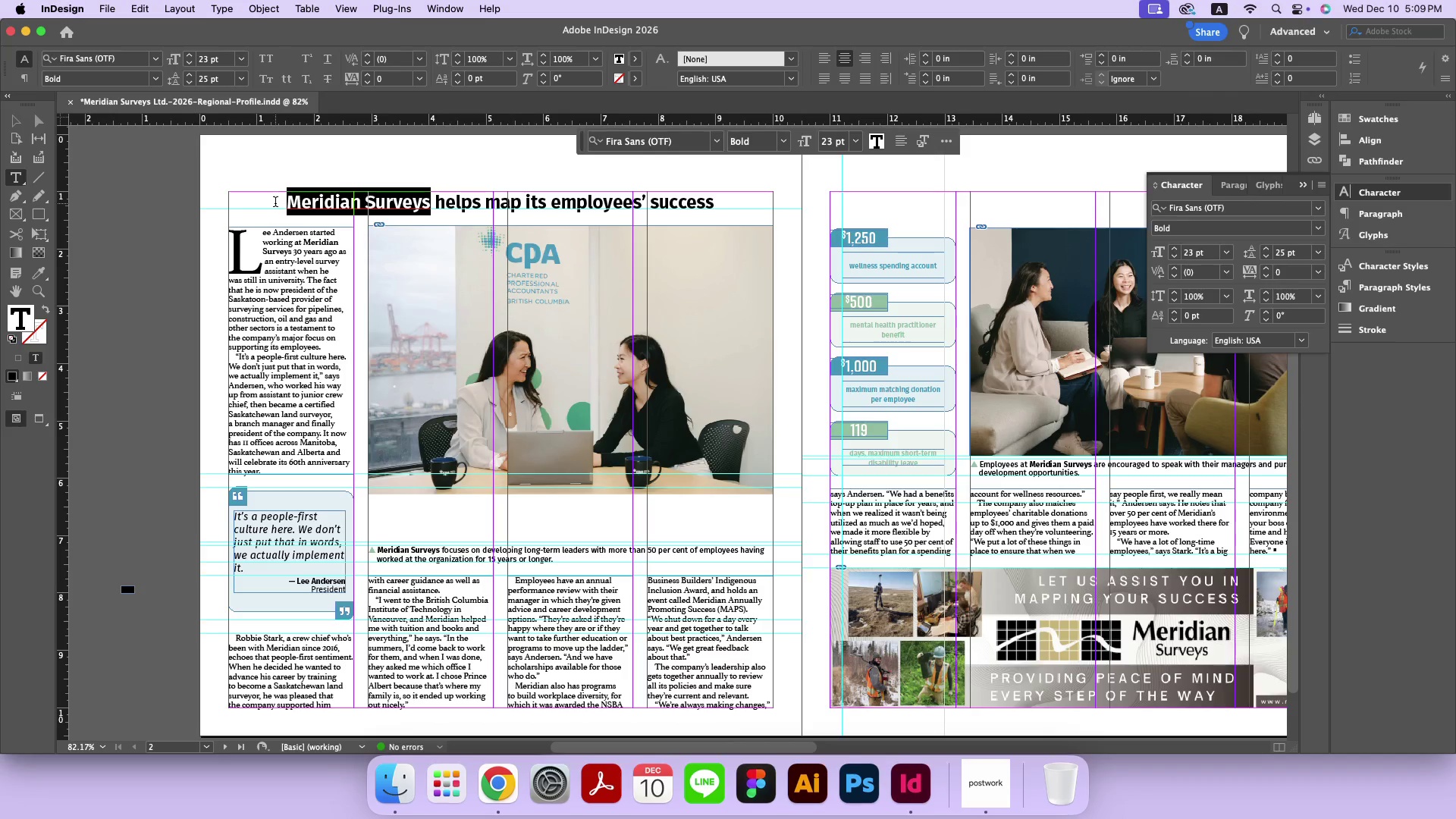 
key(Meta+CommandLeft)
 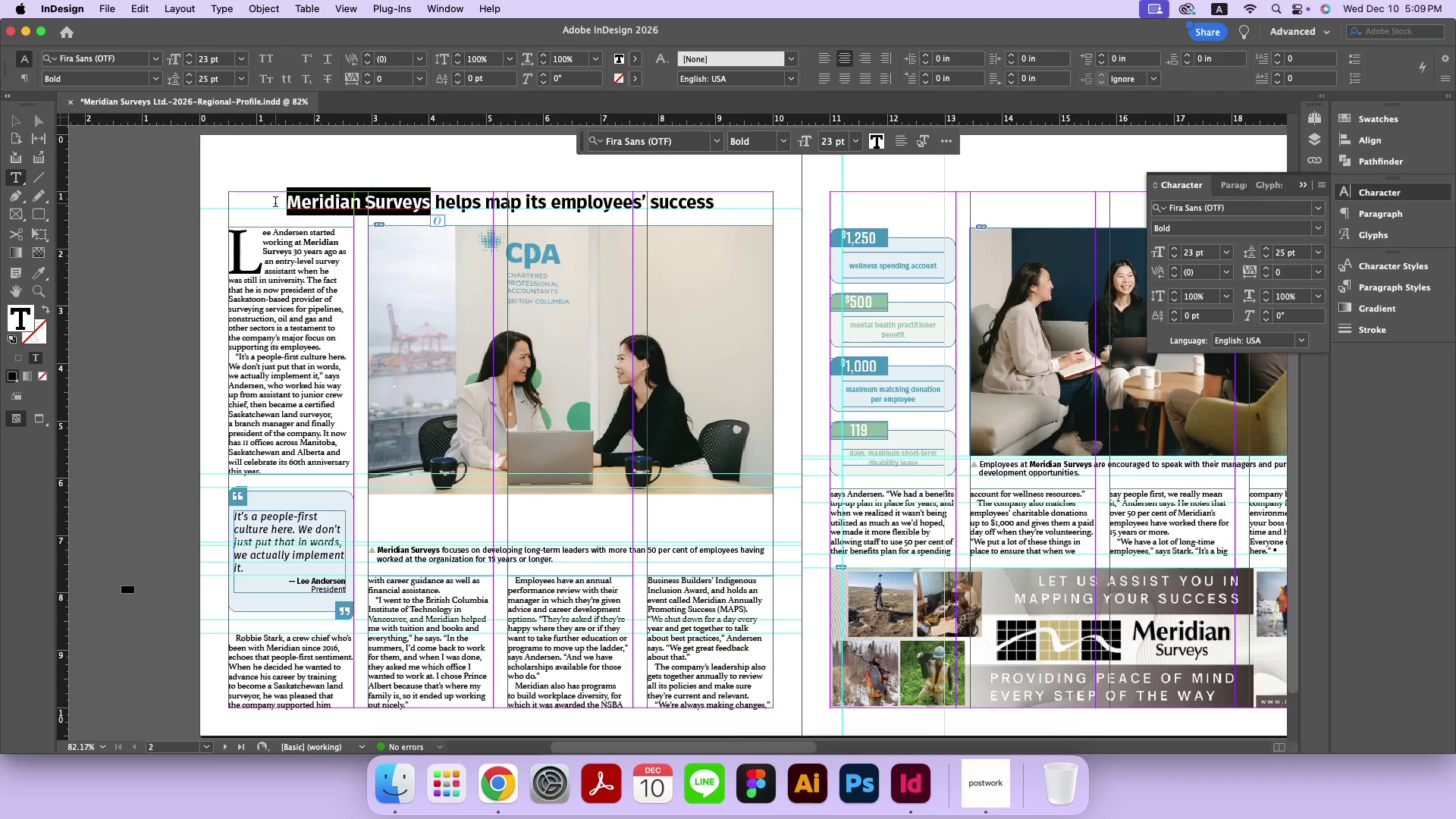 
key(Meta+C)
 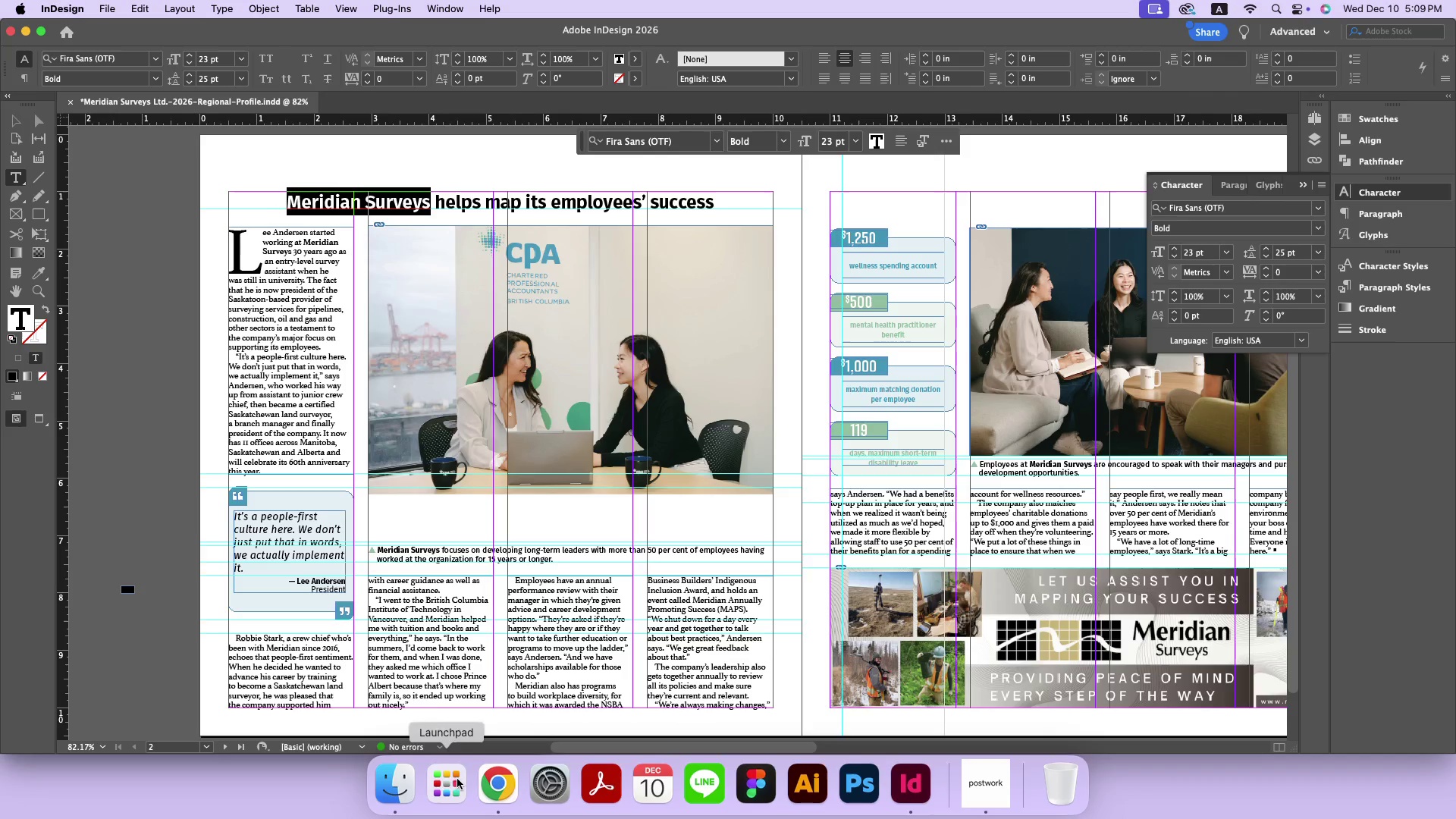 
scroll: coordinate [723, 612], scroll_direction: down, amount: 9.0
 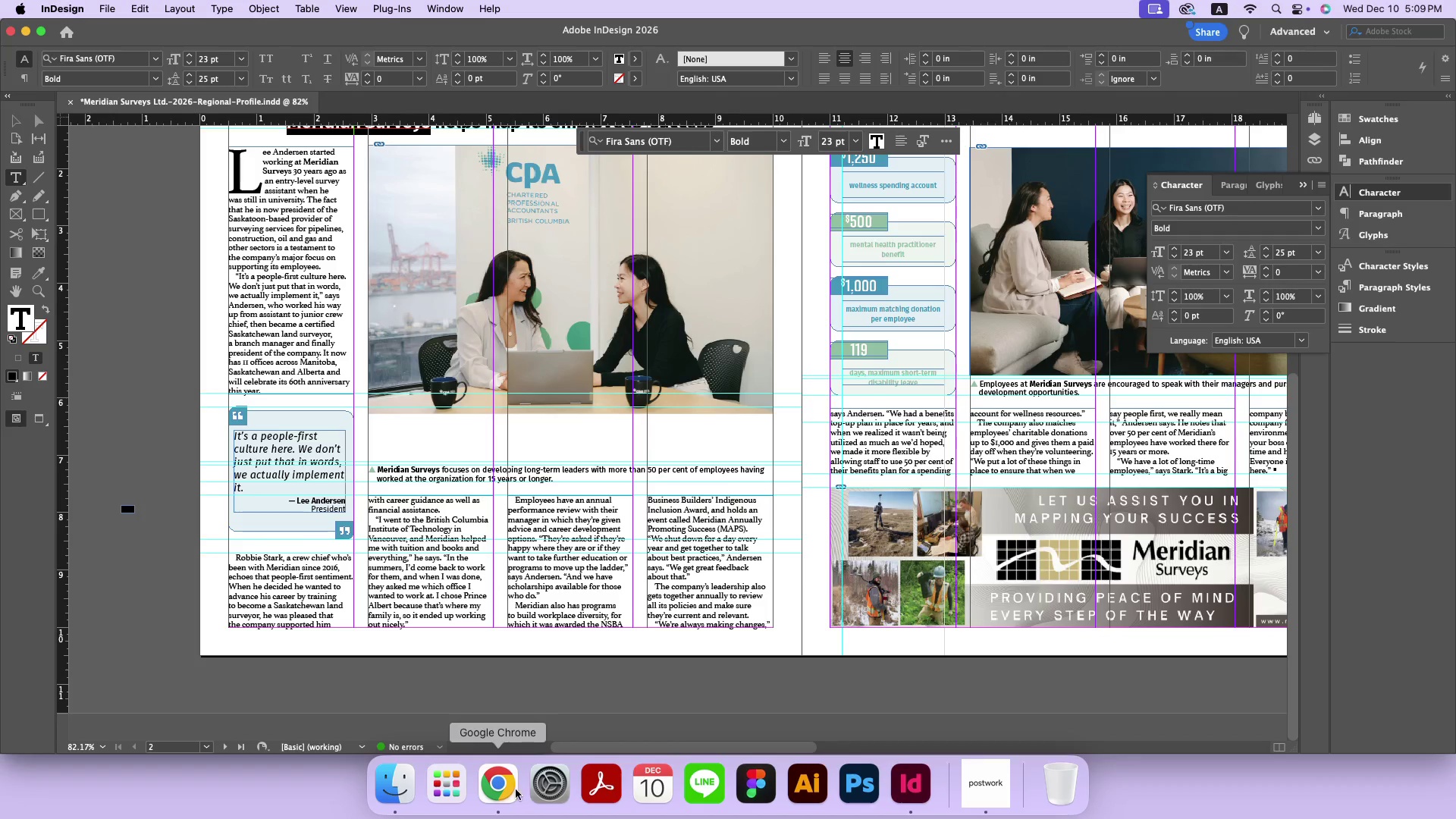 
left_click([514, 789])
 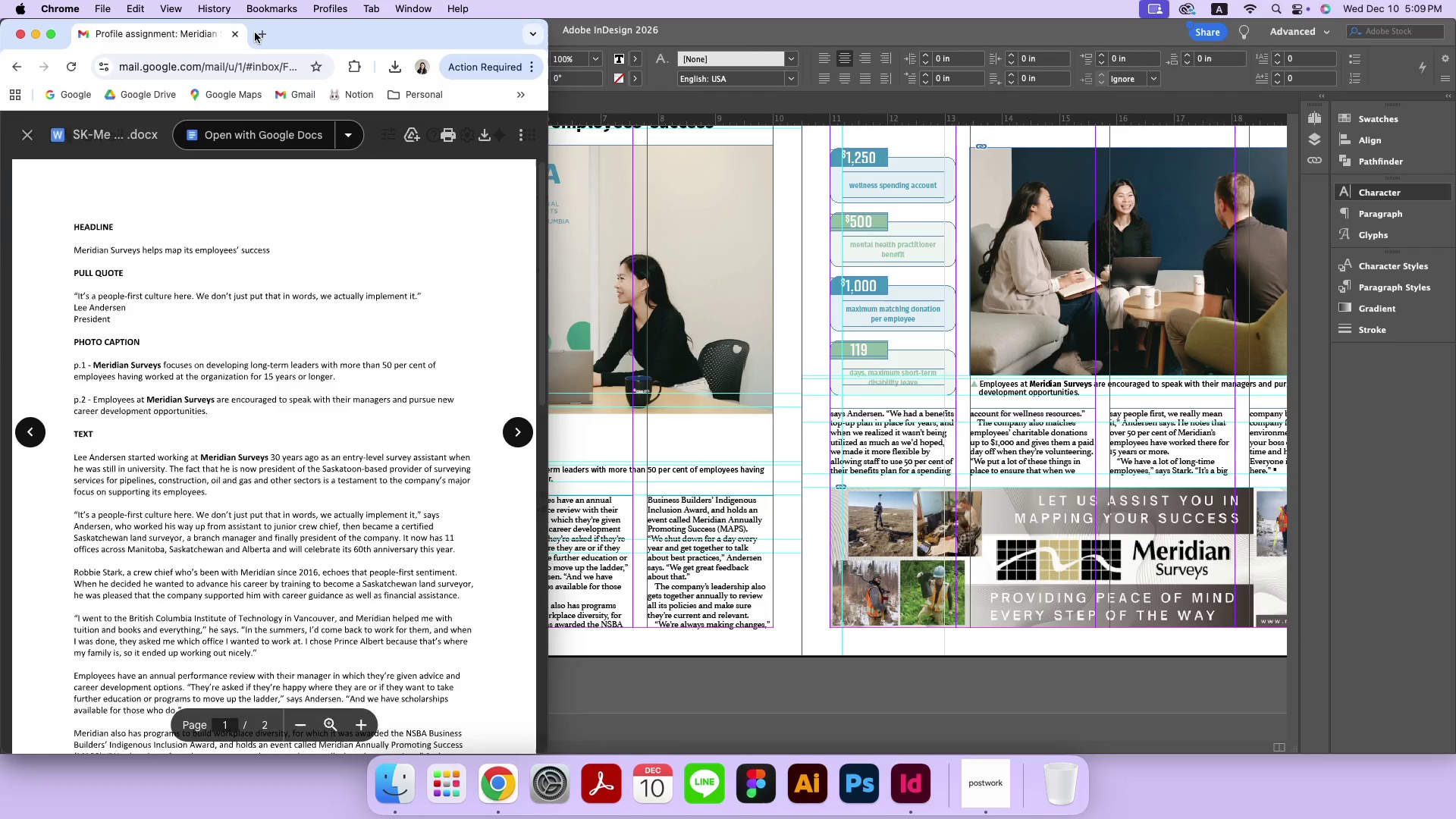 
key(Meta+CommandLeft)
 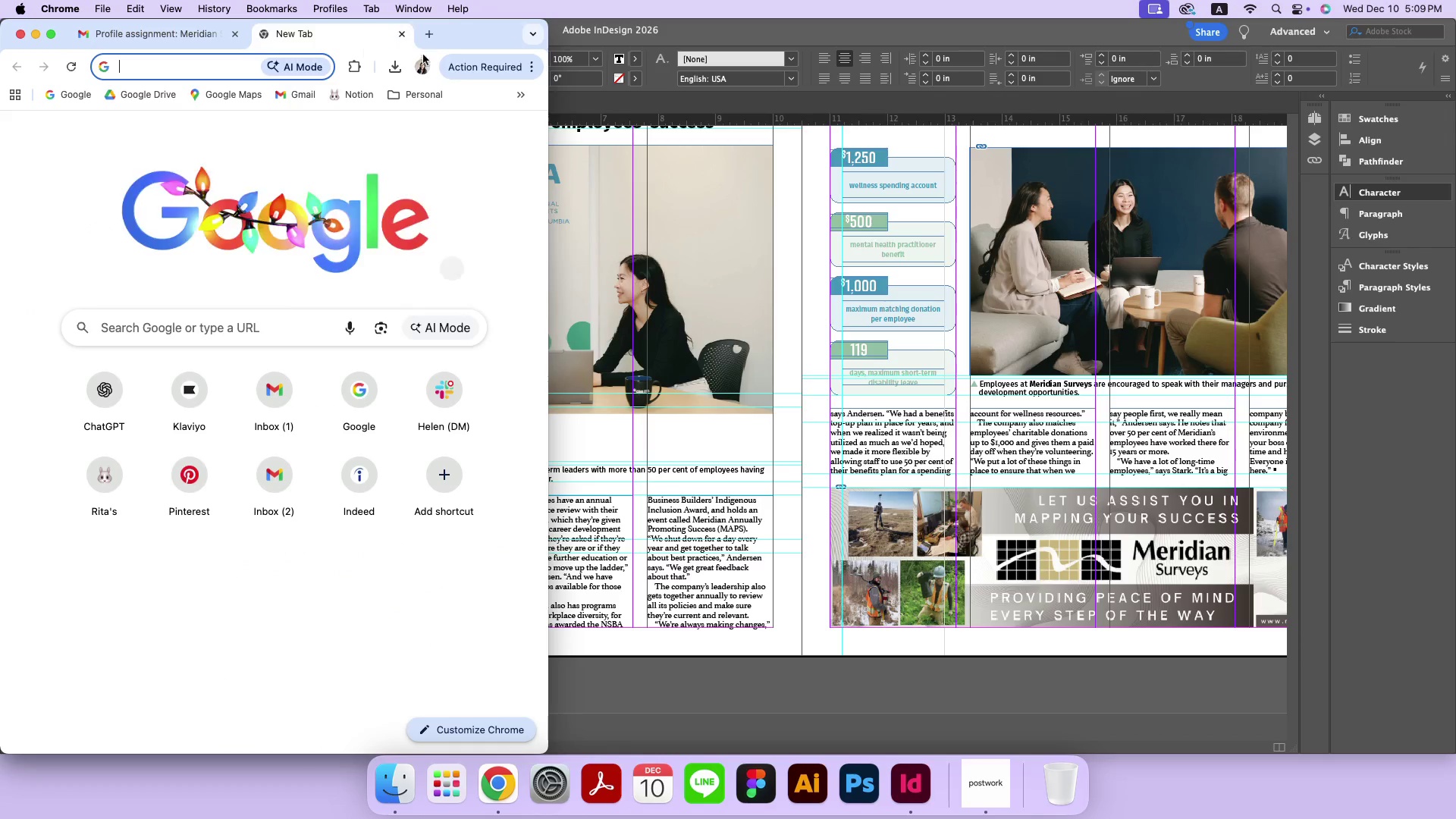 
key(Meta+V)
 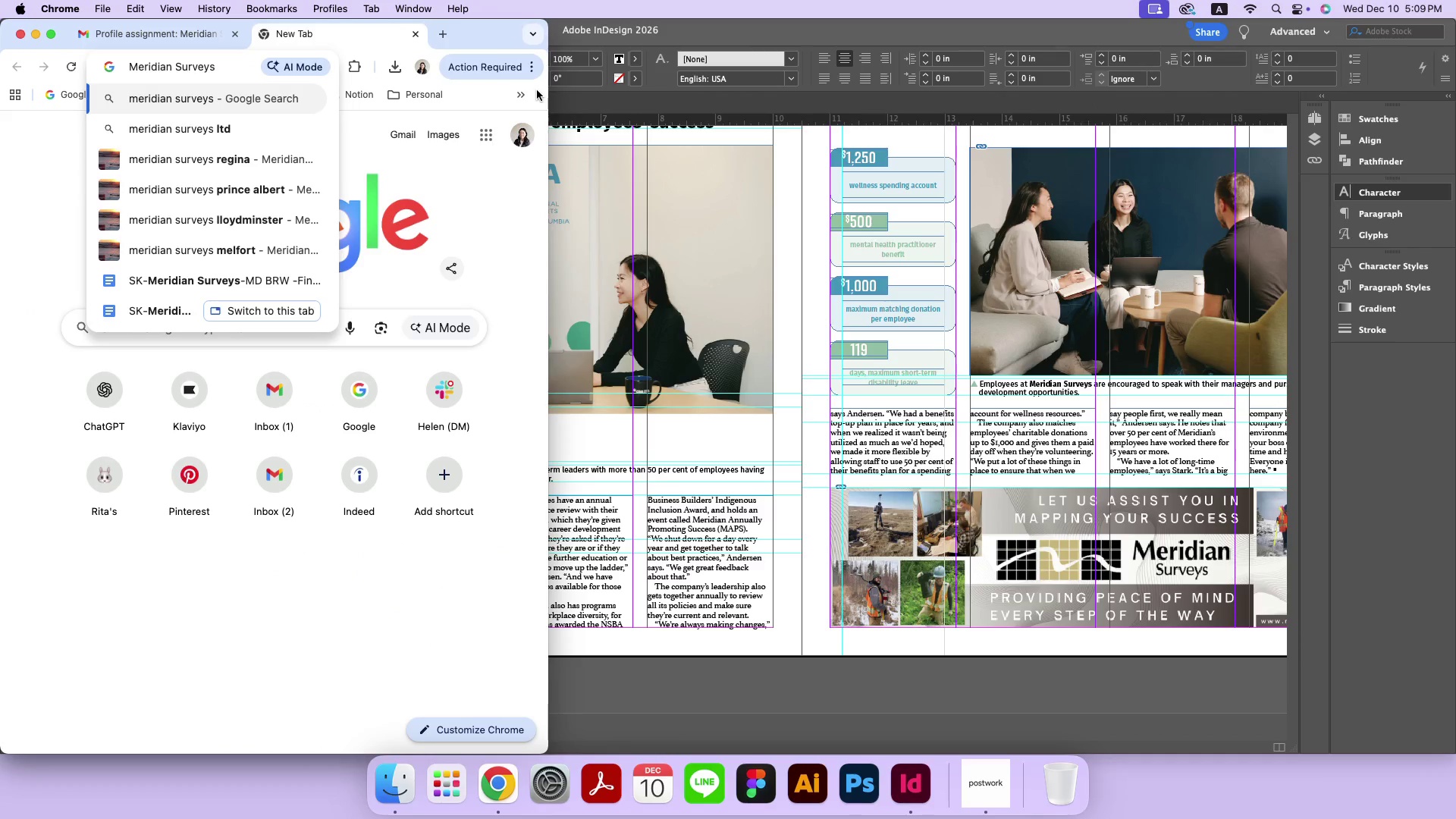 
key(Enter)
 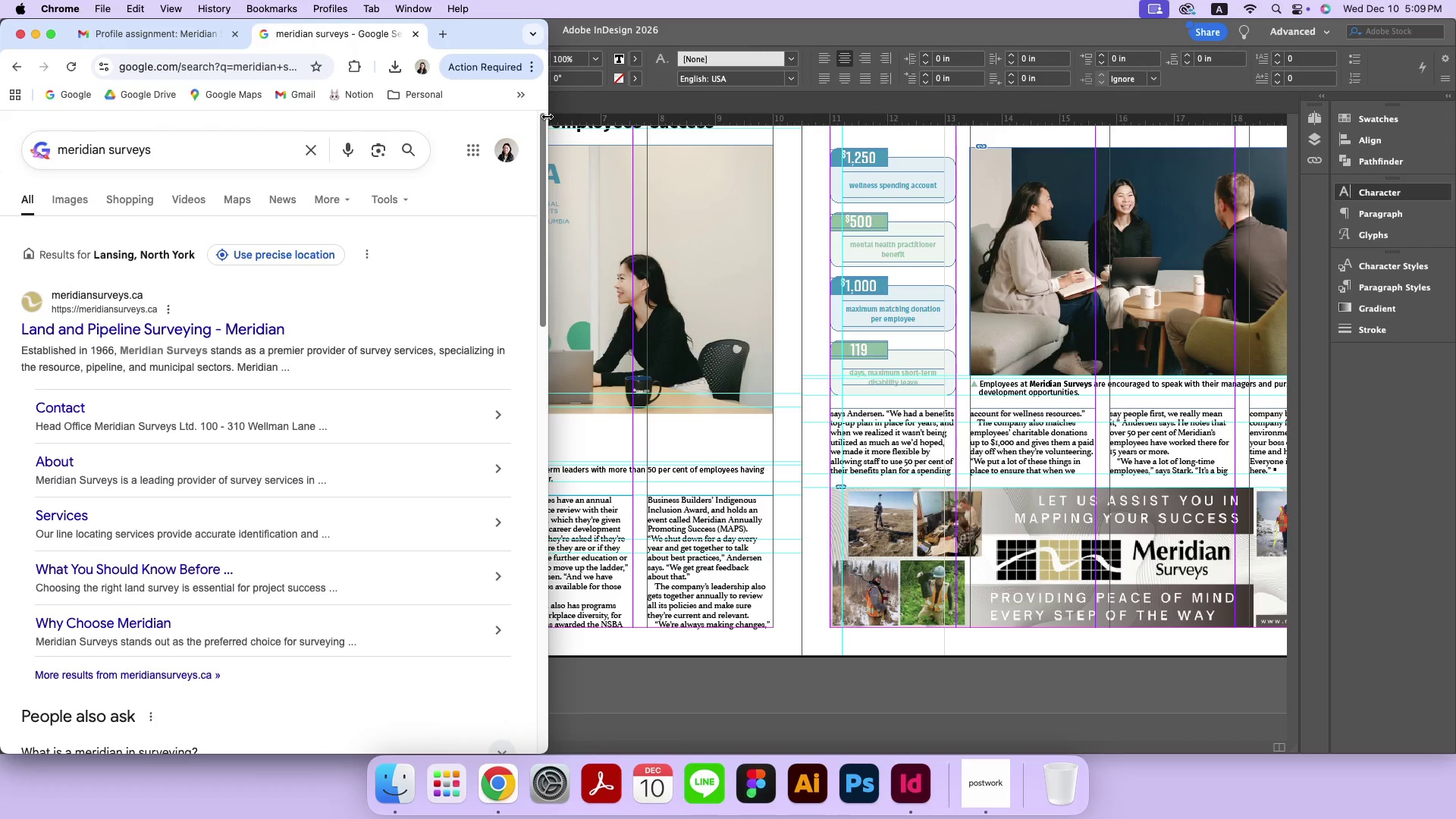 
left_click_drag(start_coordinate=[547, 116], to_coordinate=[917, 114])
 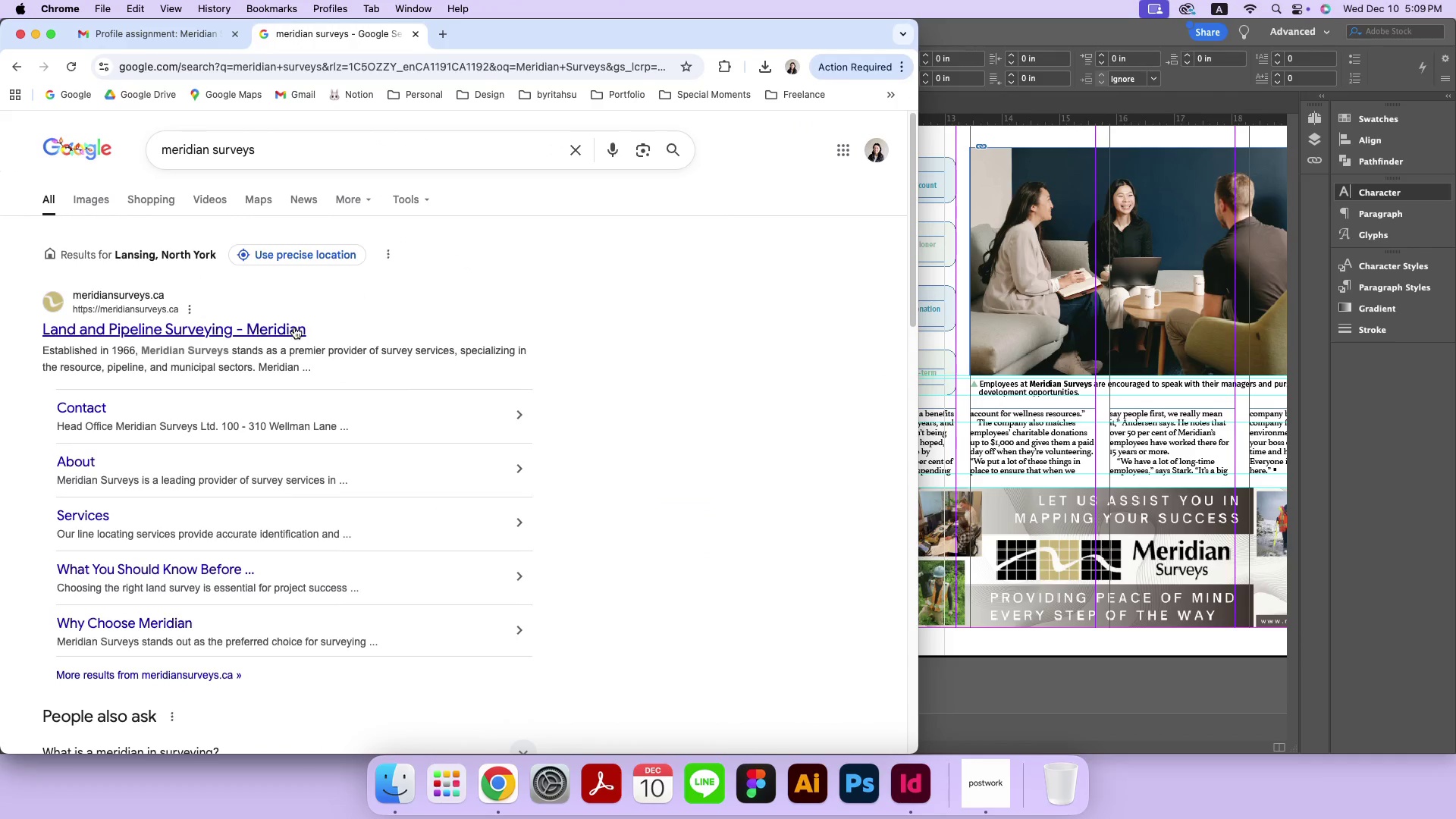 
left_click([293, 328])
 